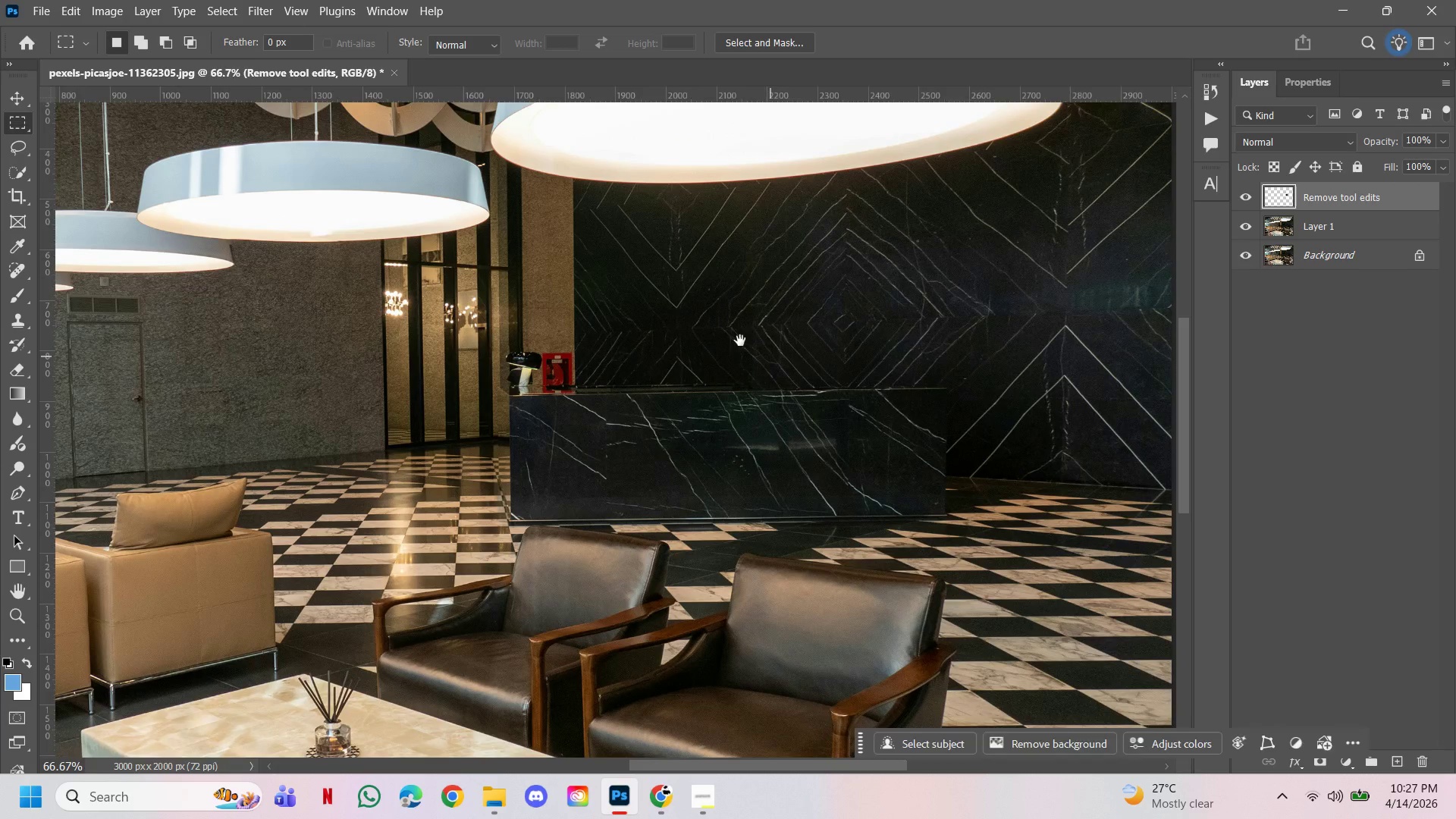 
left_click_drag(start_coordinate=[740, 340], to_coordinate=[814, 371])
 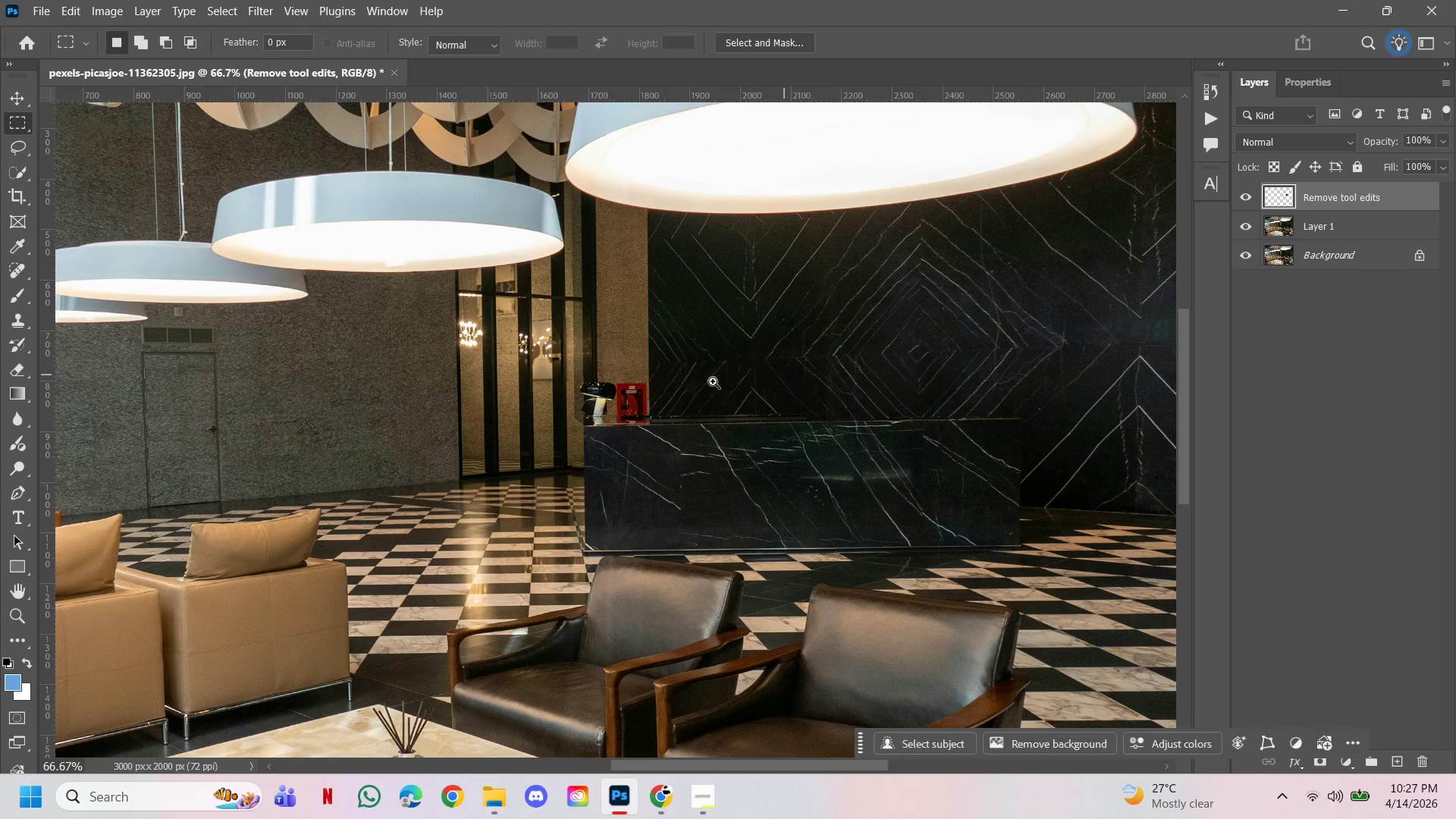 
hold_key(key=ControlLeft, duration=2.44)
double_click([614, 369])
 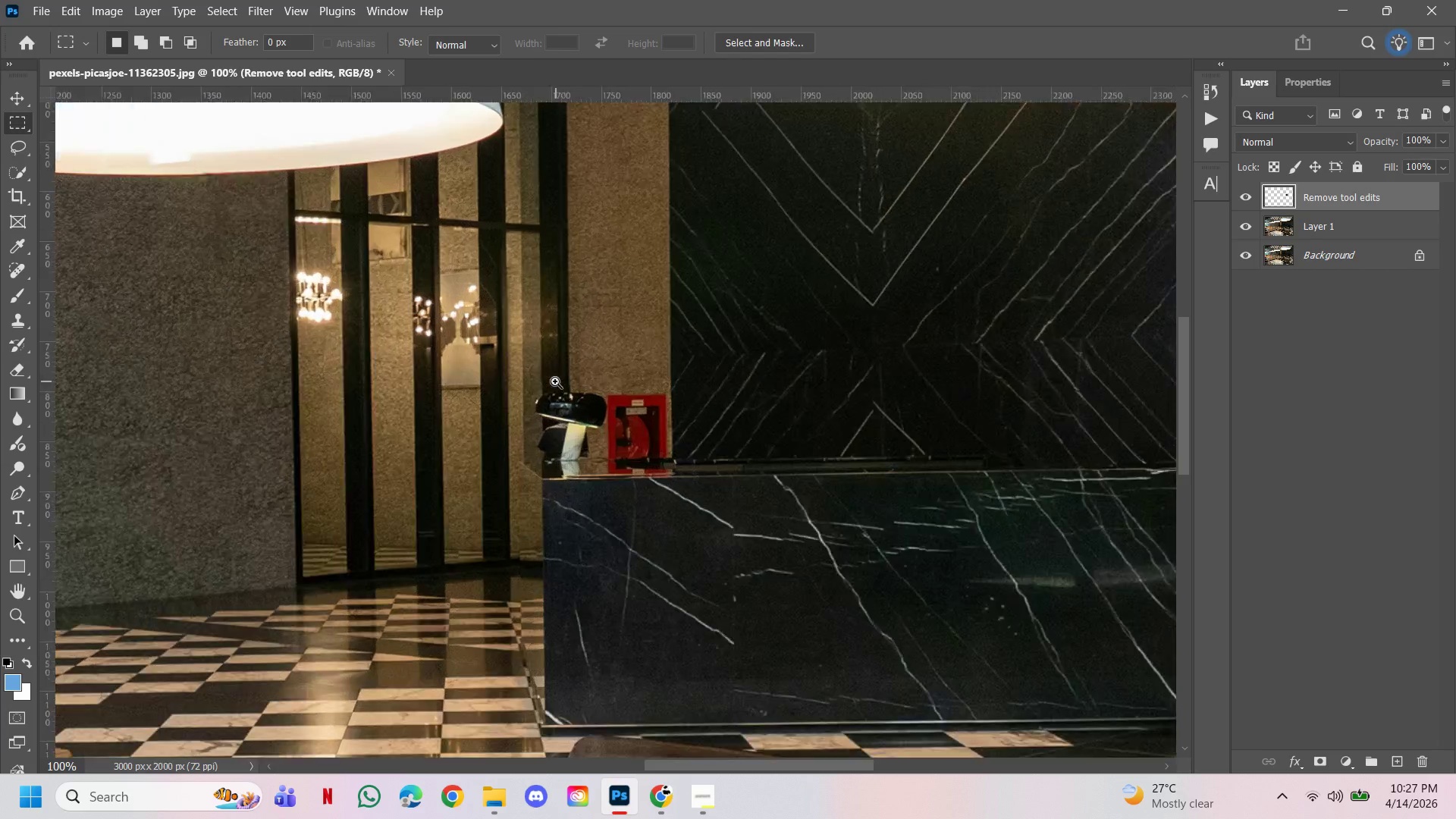 
triple_click([555, 381])
 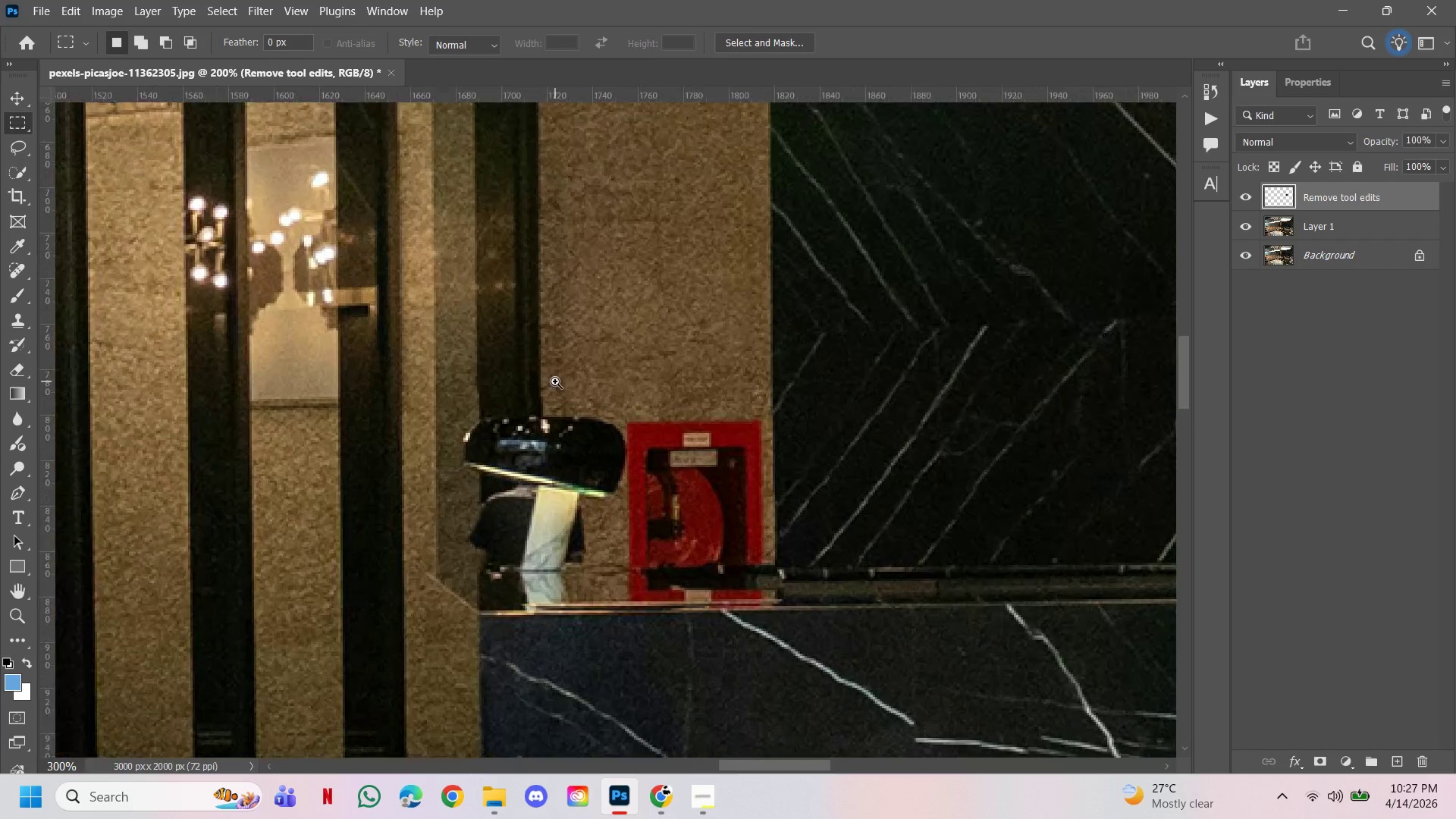 
hold_key(key=AltLeft, duration=0.78)
left_click([578, 405])
 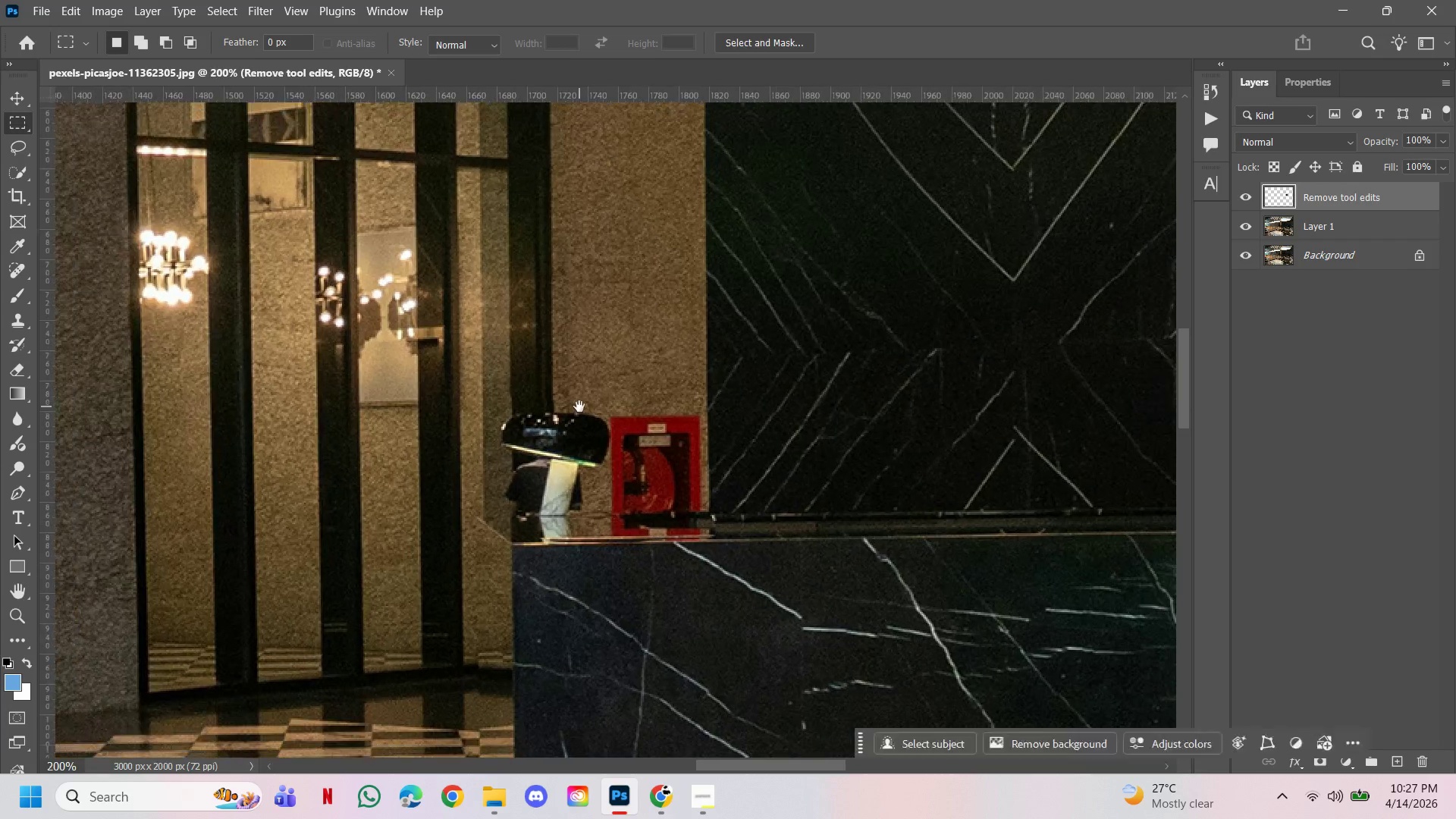 
left_click_drag(start_coordinate=[579, 406], to_coordinate=[584, 431])
 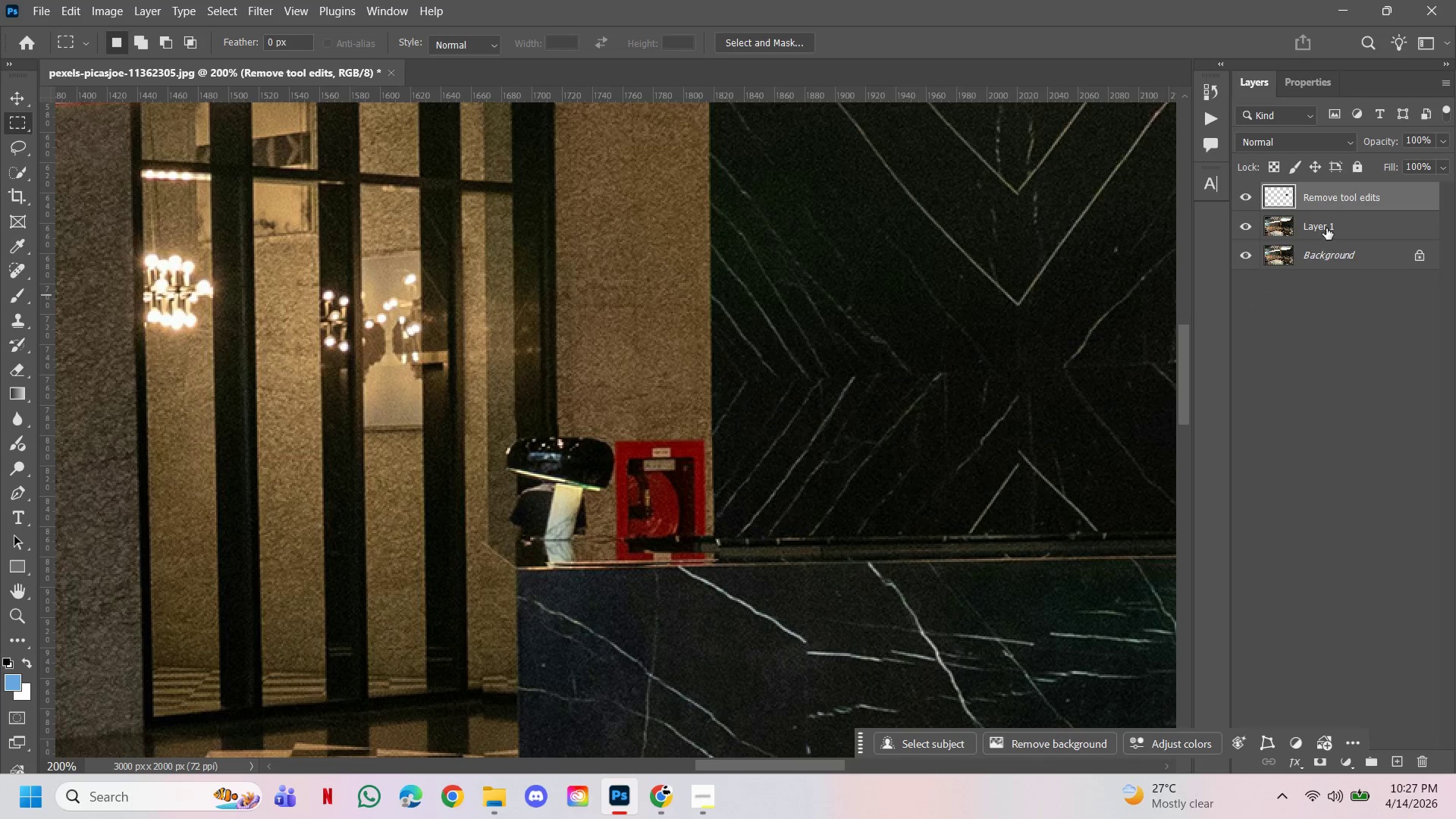 
left_click([1334, 228])
 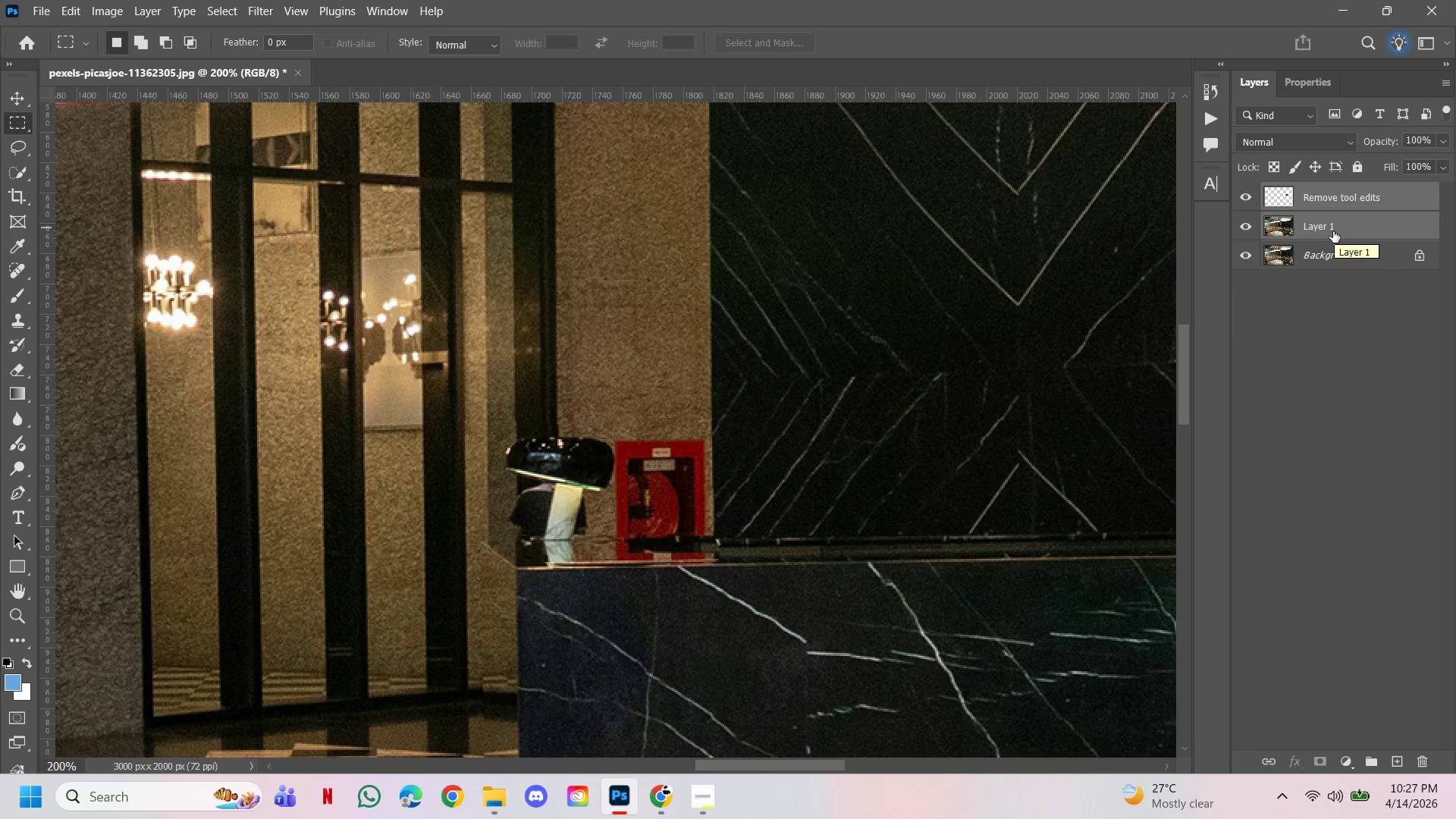 
key(Control+E)
 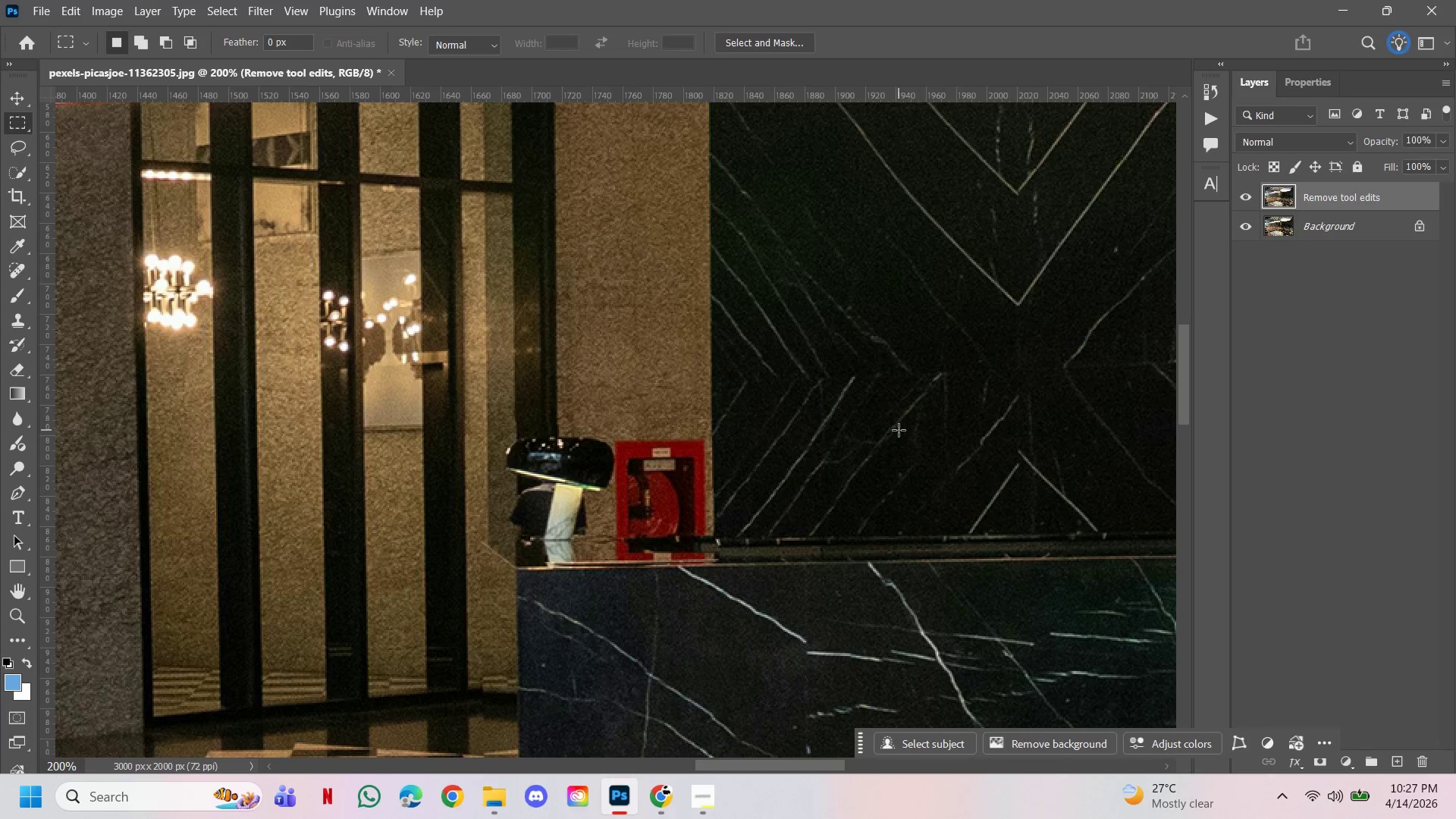 
key(M)
 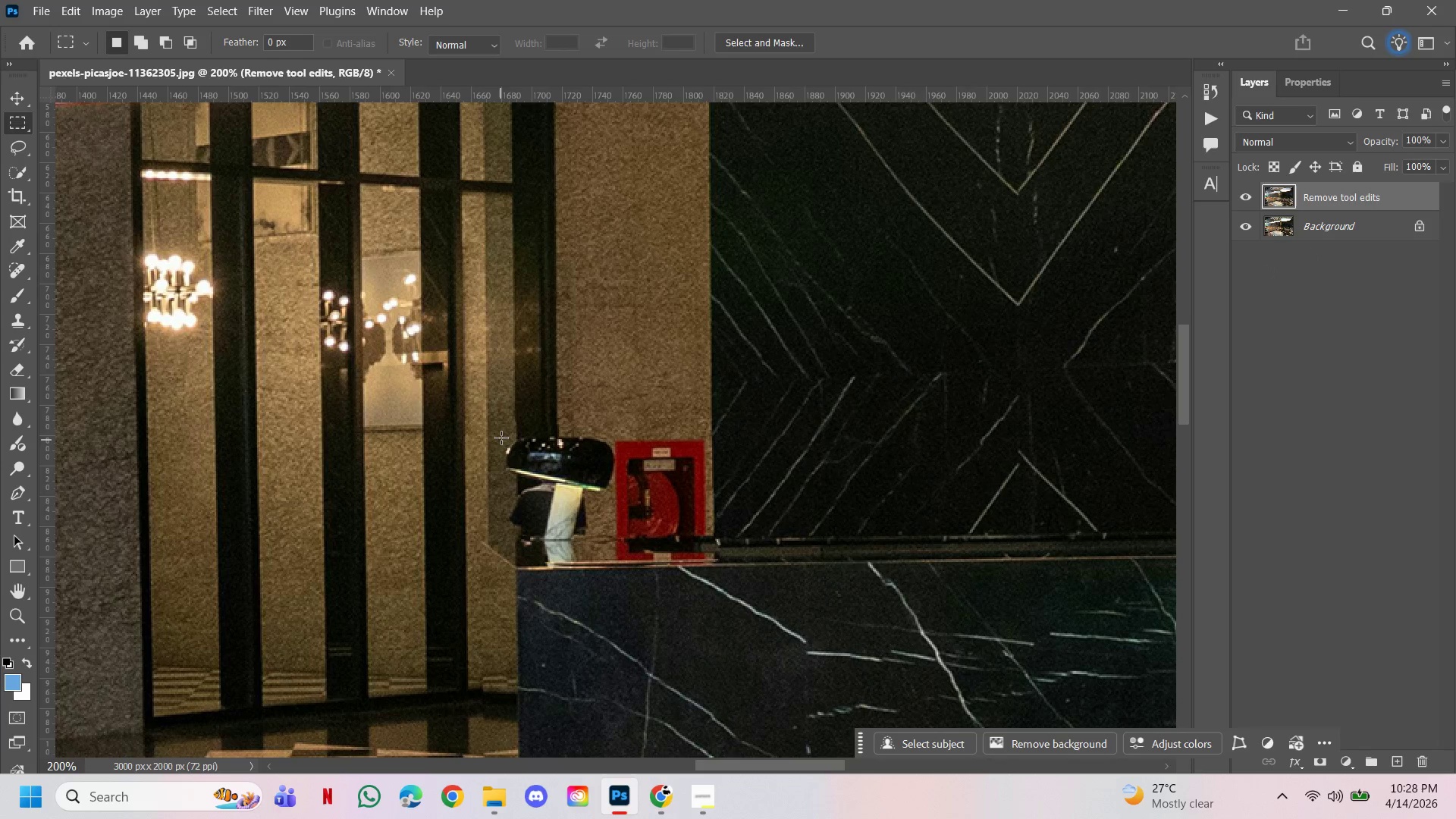 
left_click_drag(start_coordinate=[492, 431], to_coordinate=[722, 564])
 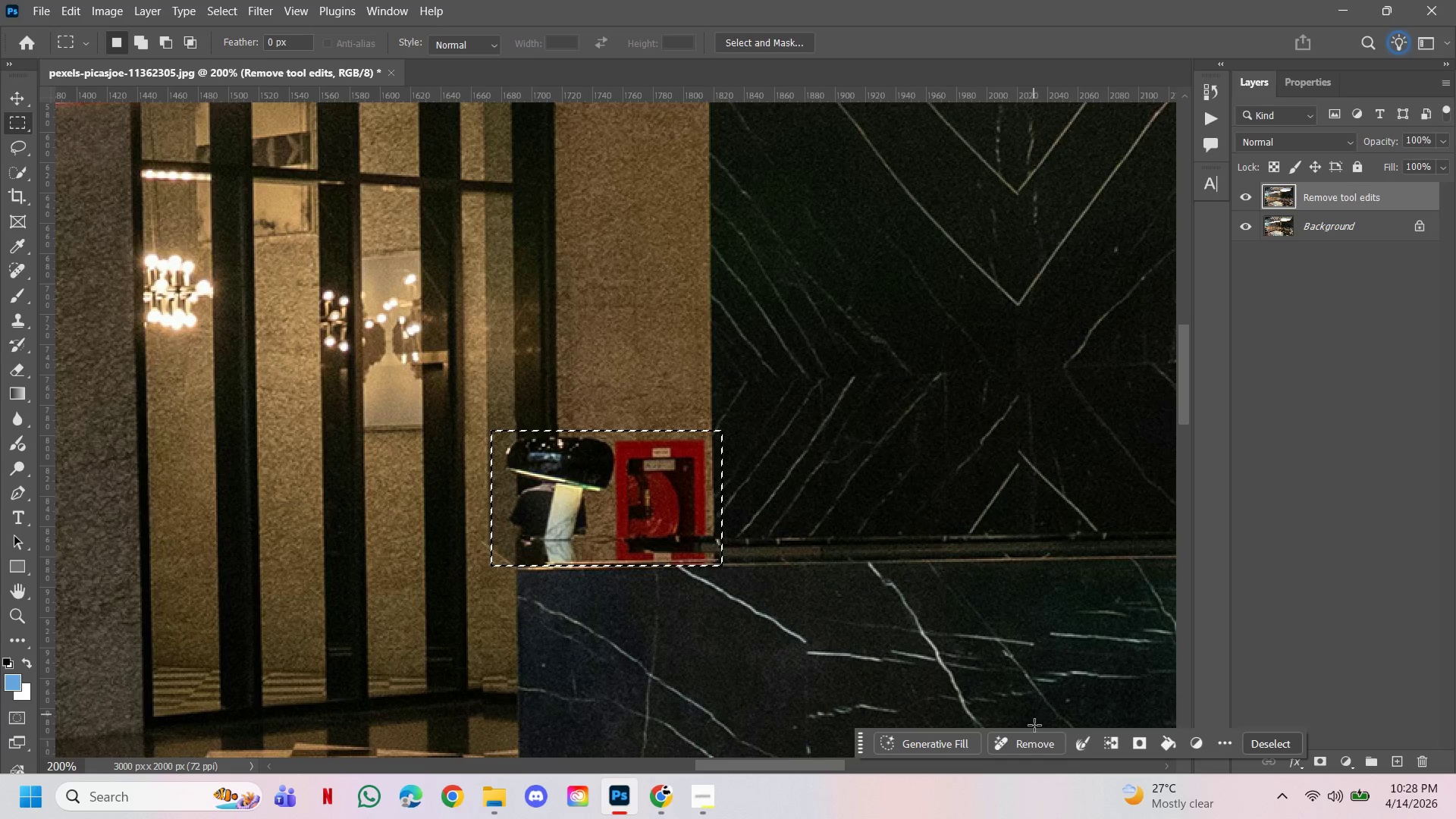 
left_click([1034, 739])
 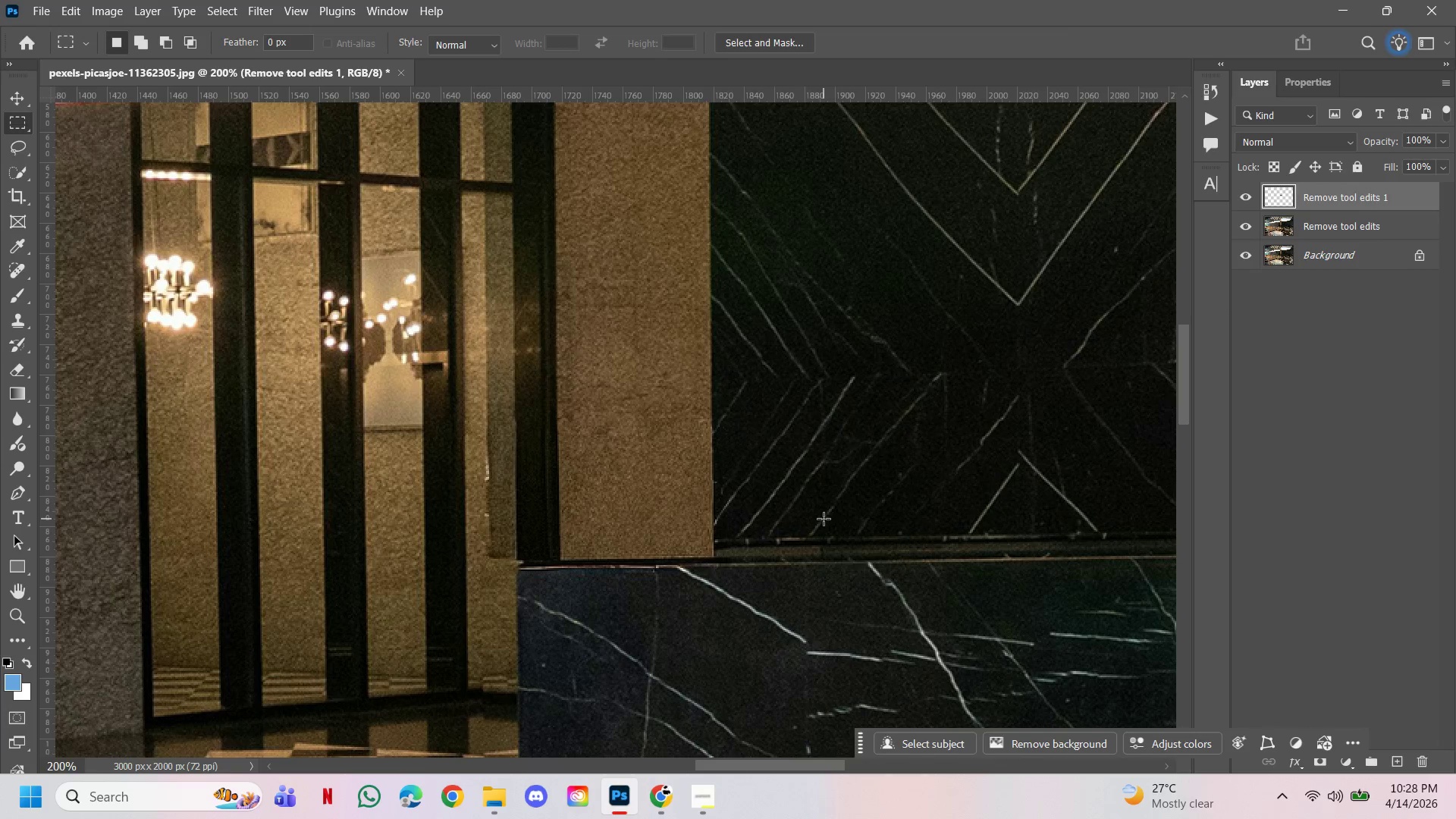 
wait(24.78)
 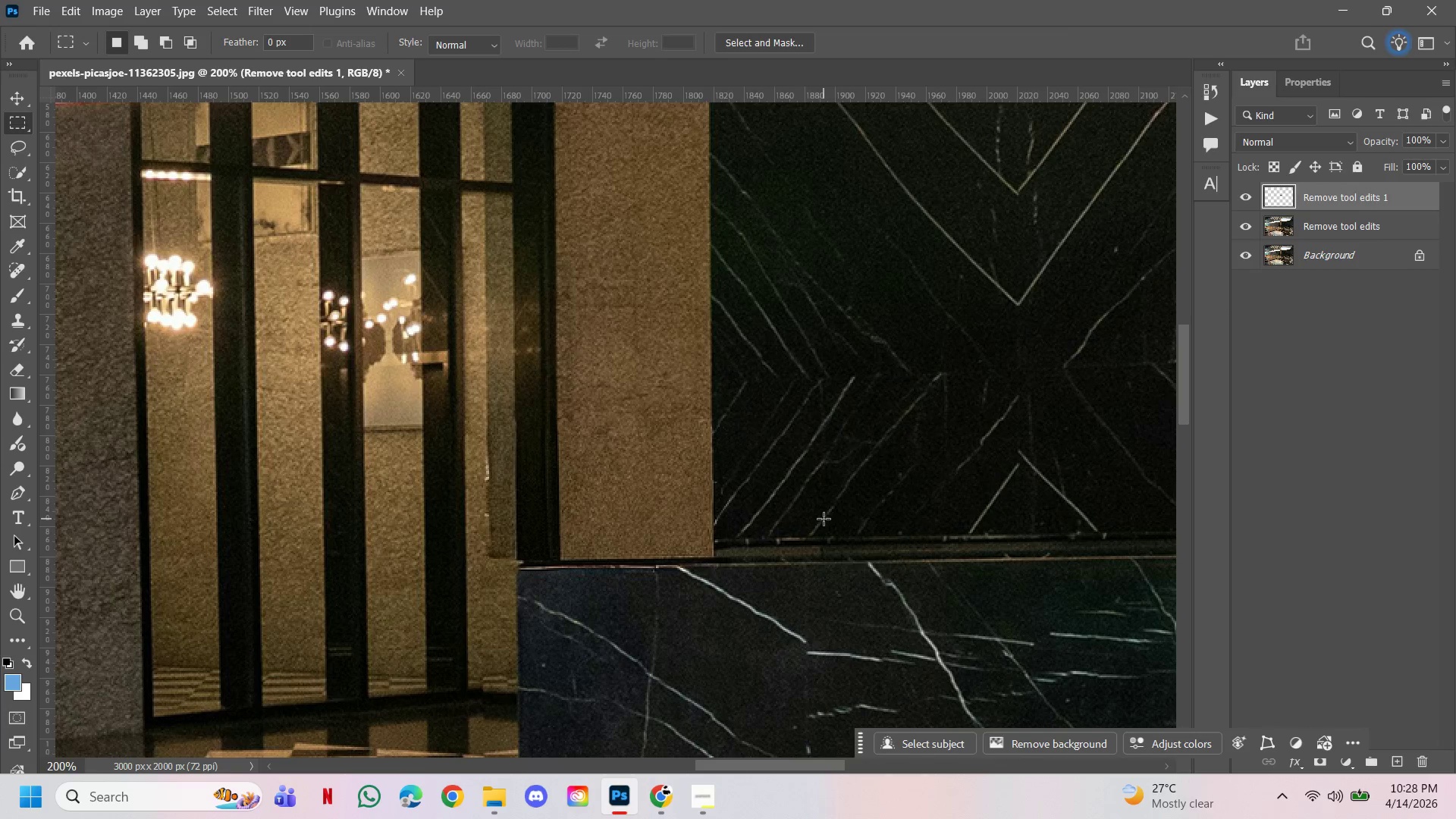 
left_click([1241, 199])
 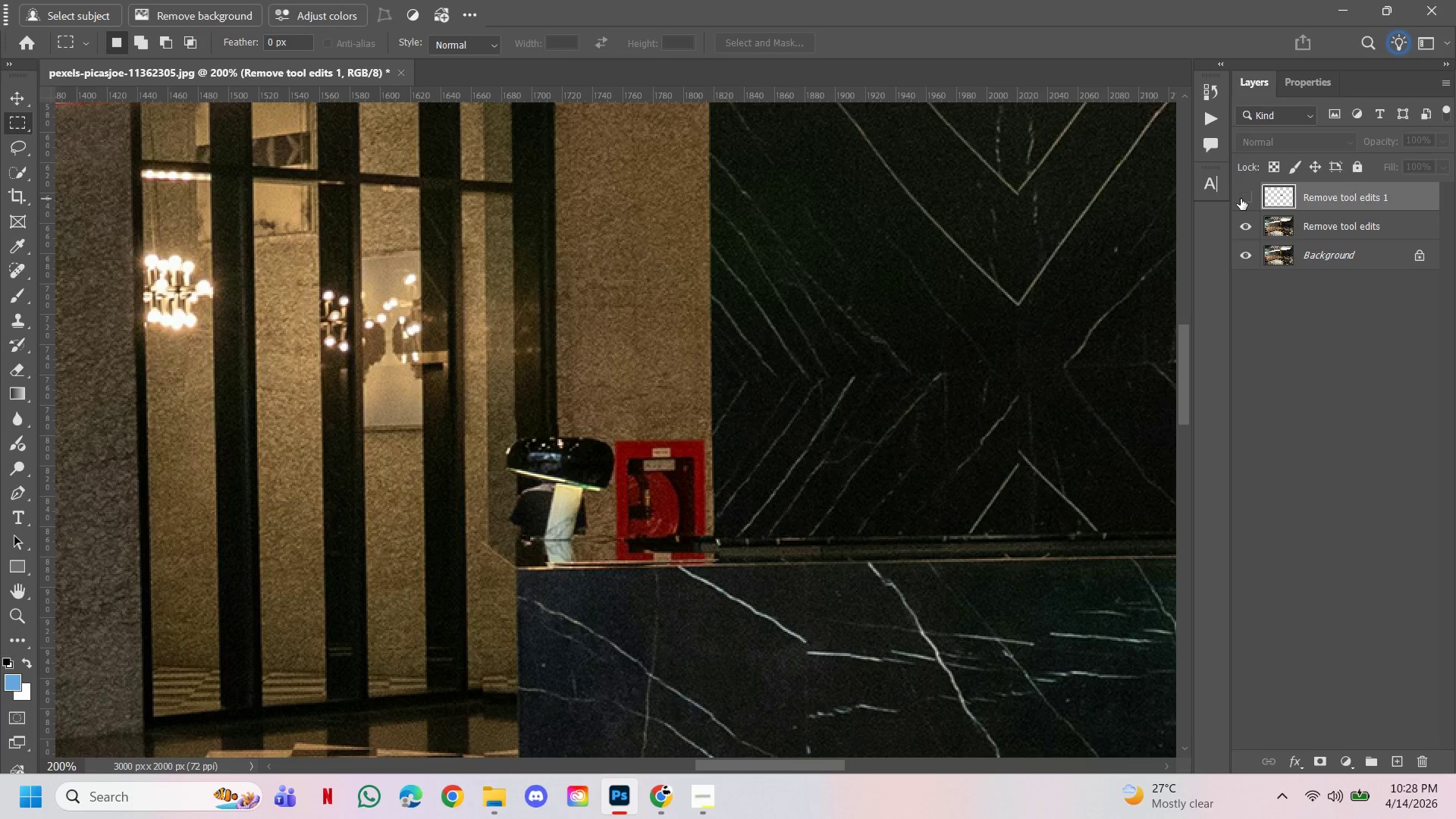 
left_click([1241, 199])
 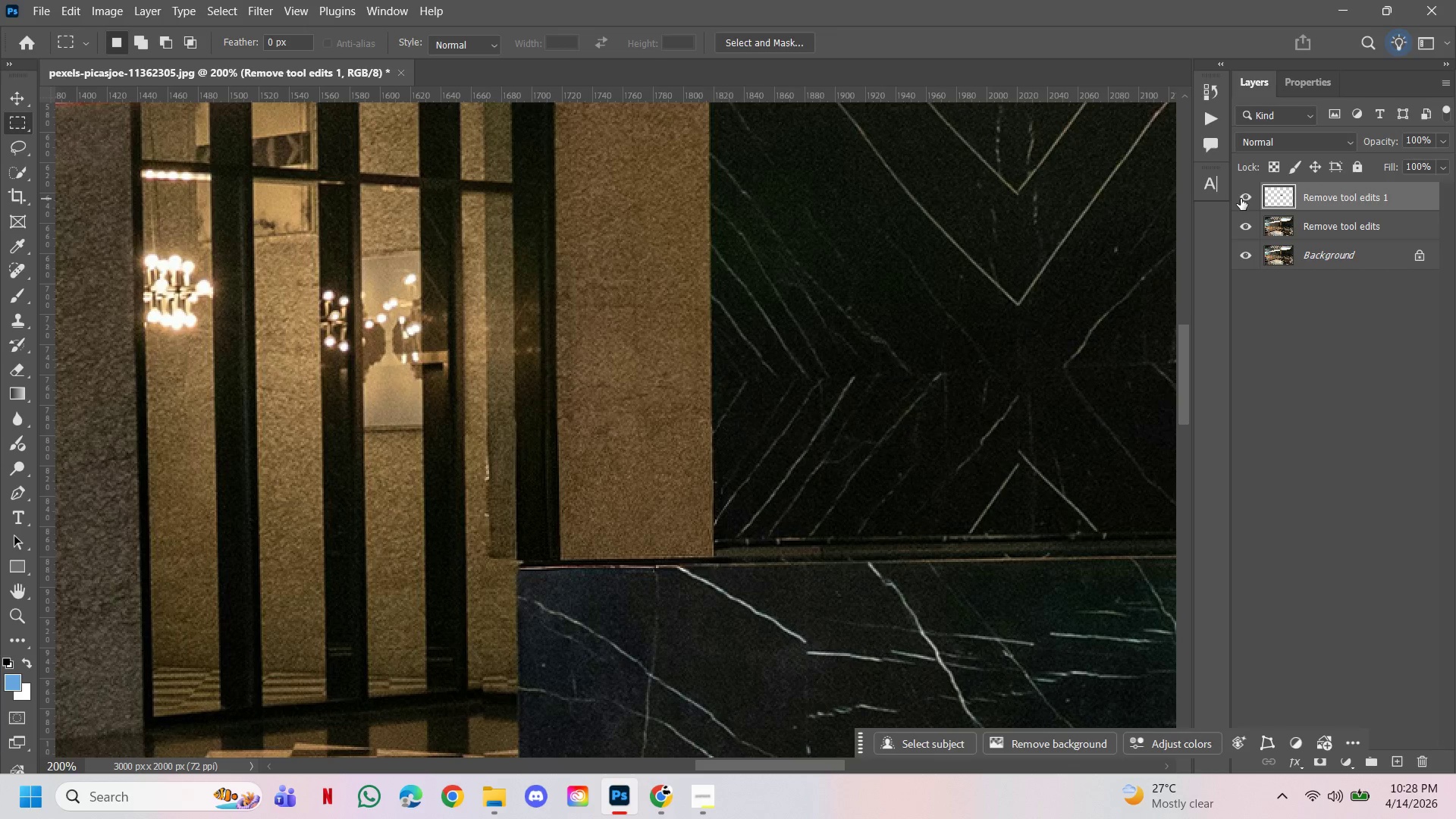 
left_click([1241, 199])
 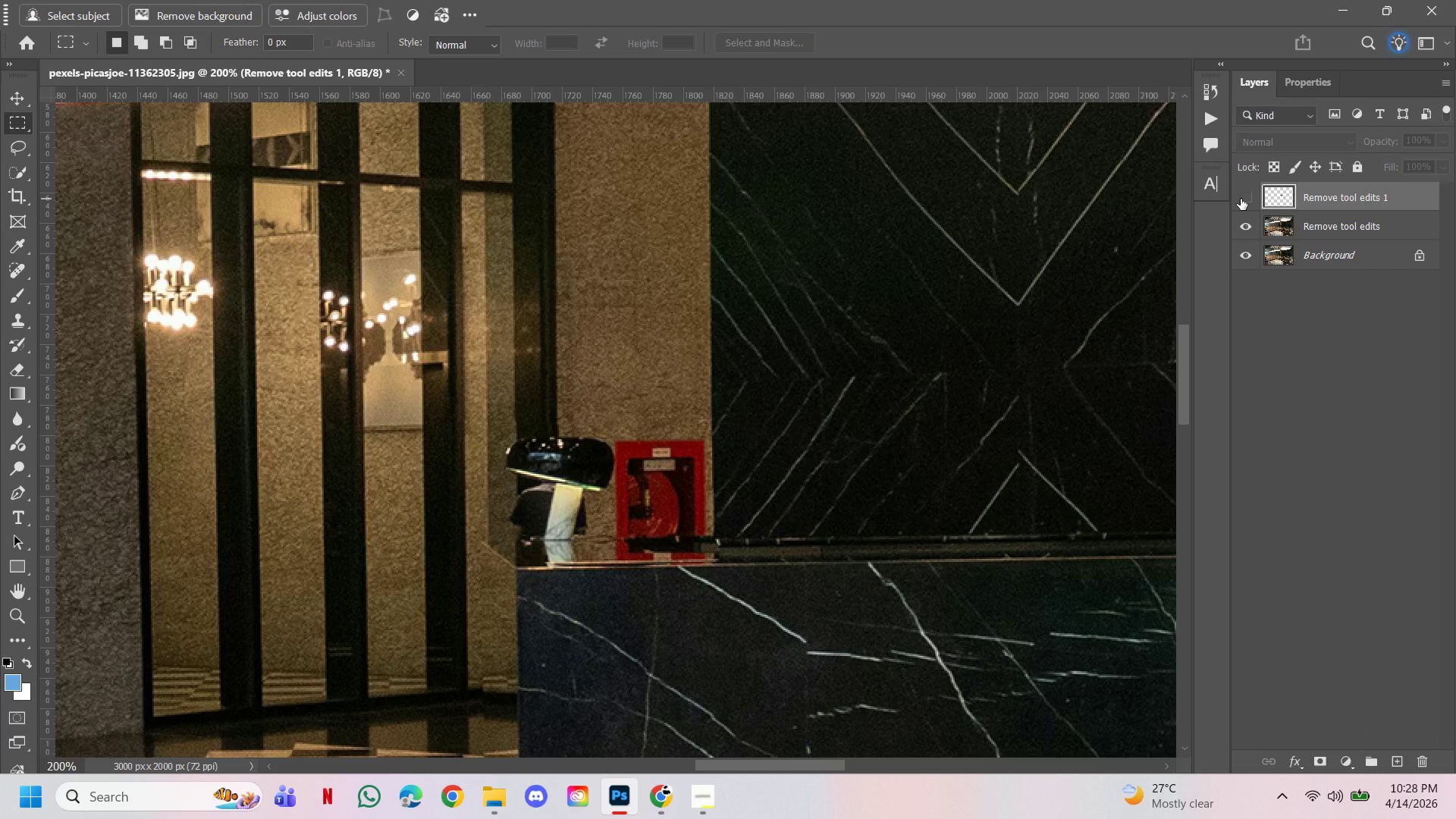 
double_click([1241, 199])
 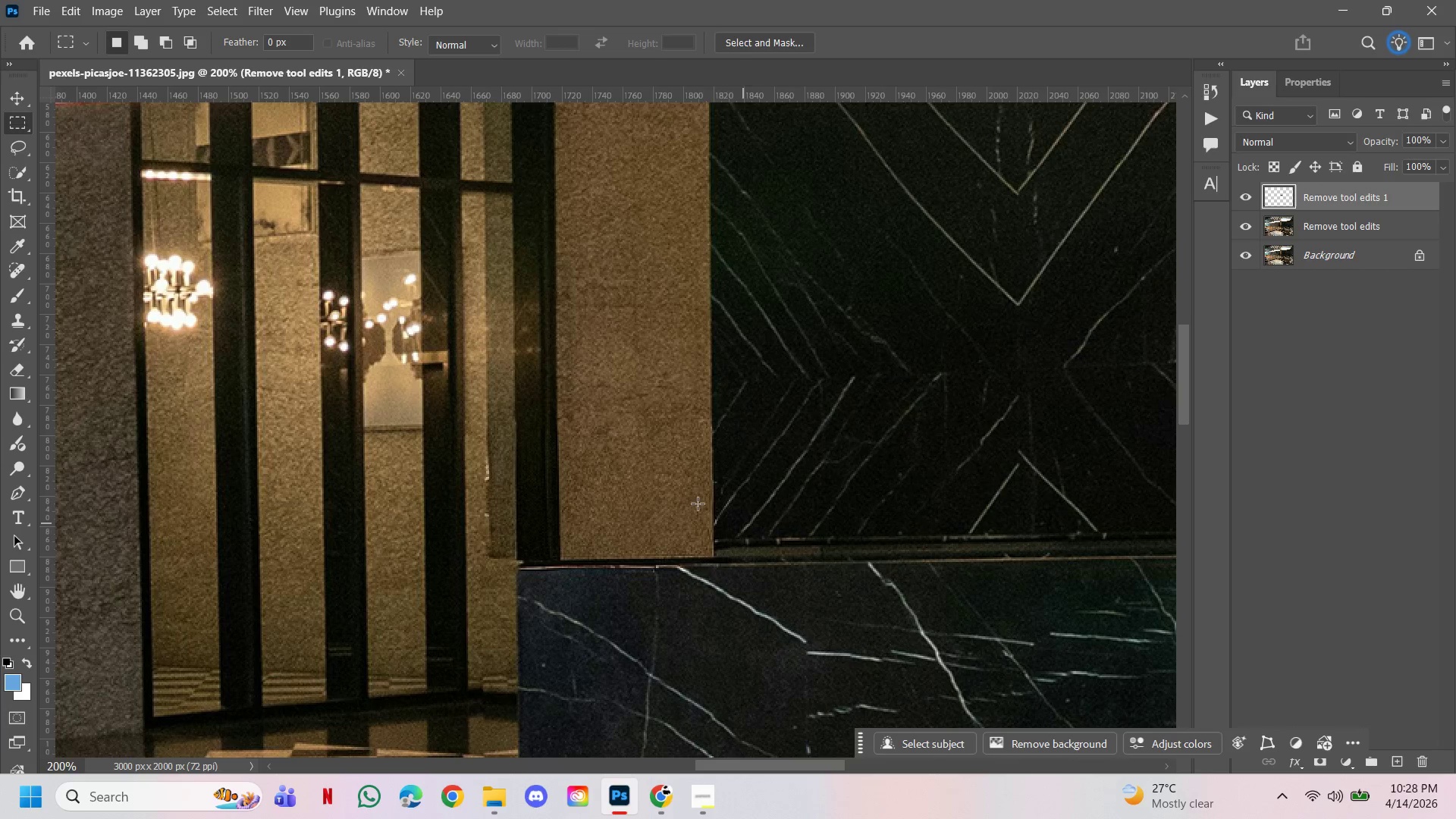 
hold_key(key=ControlLeft, duration=2.31)
 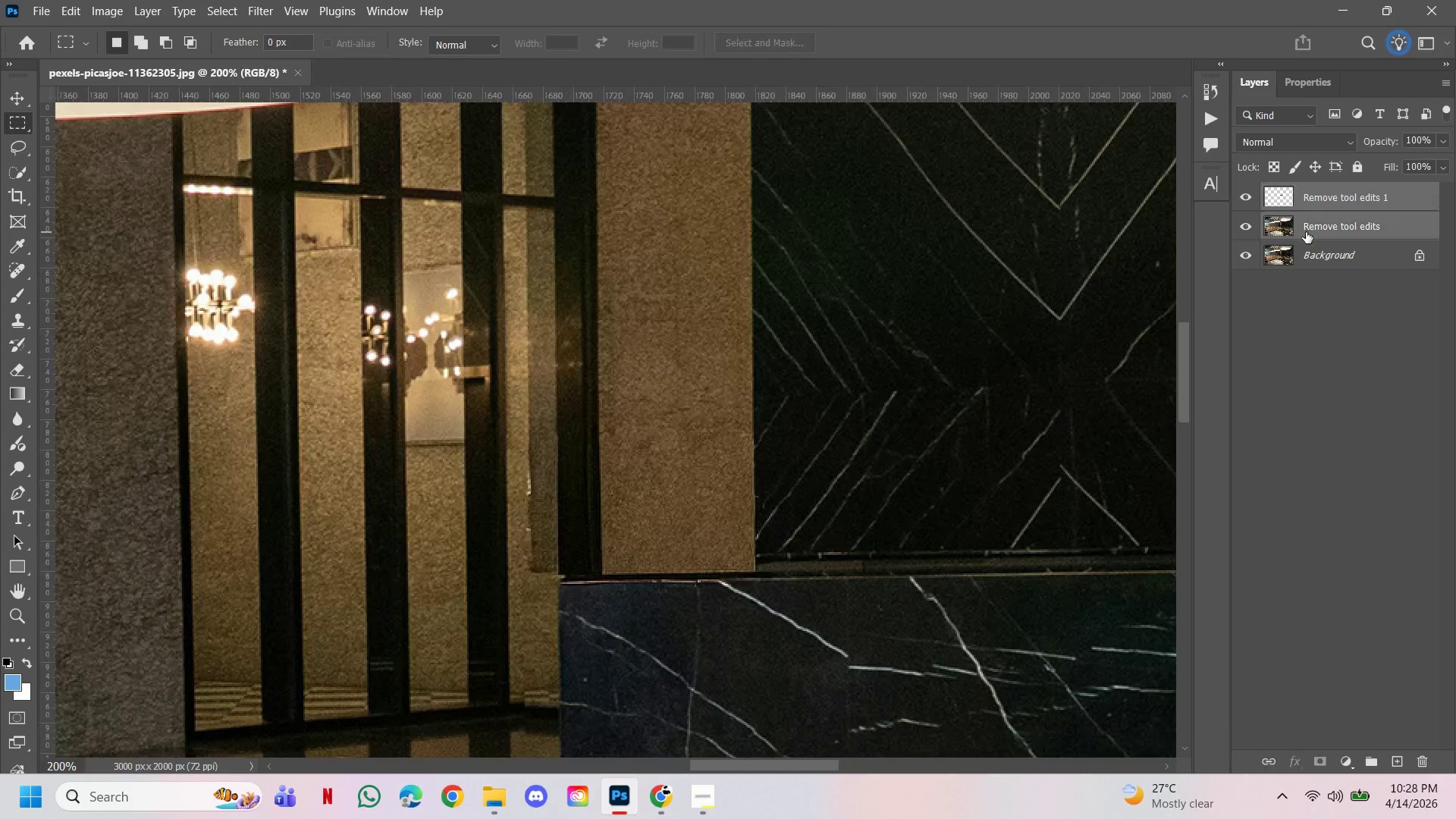 
hold_key(key=Space, duration=2.19)
 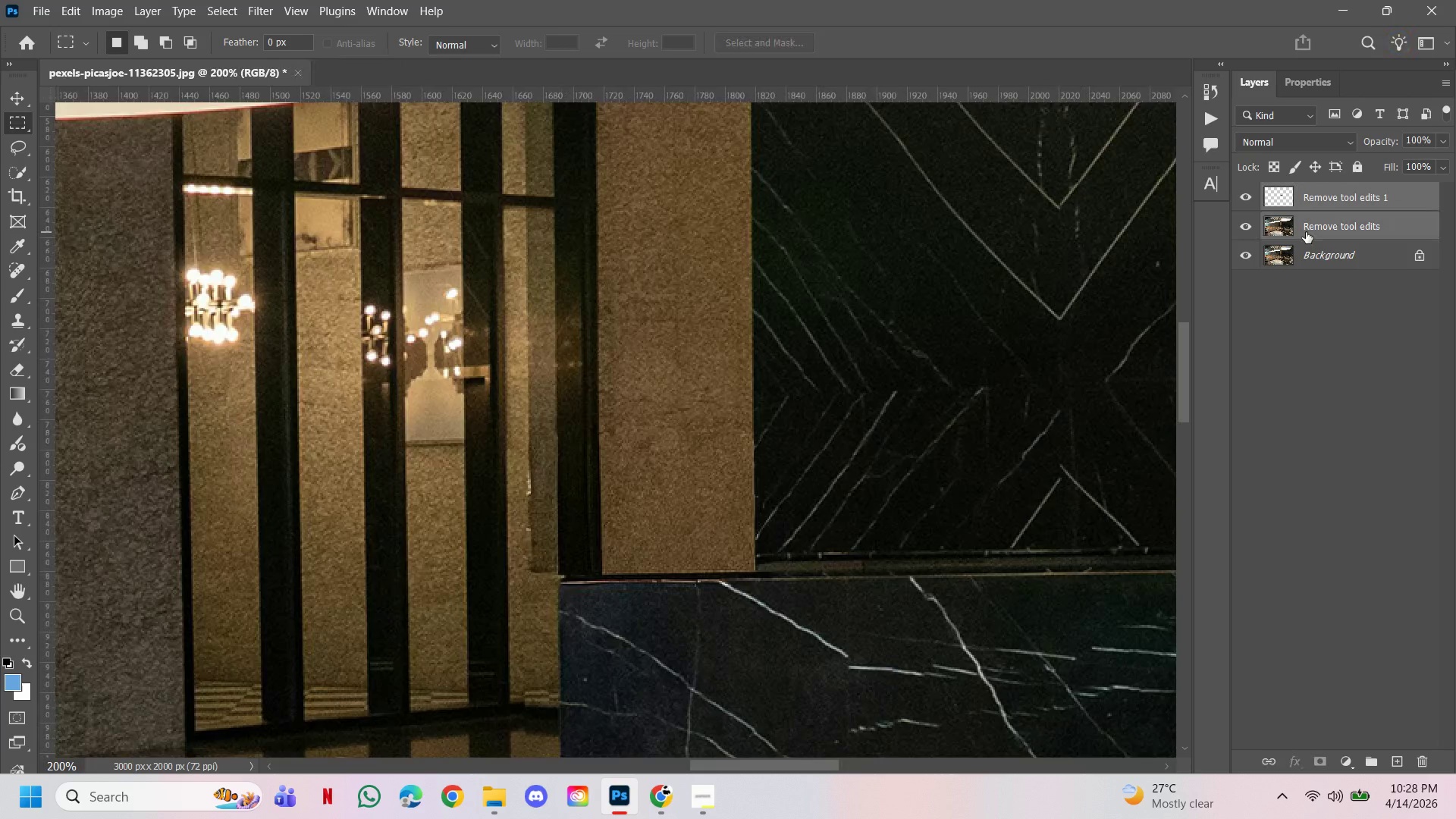 
hold_key(key=AltLeft, duration=0.89)
double_click([674, 477])
 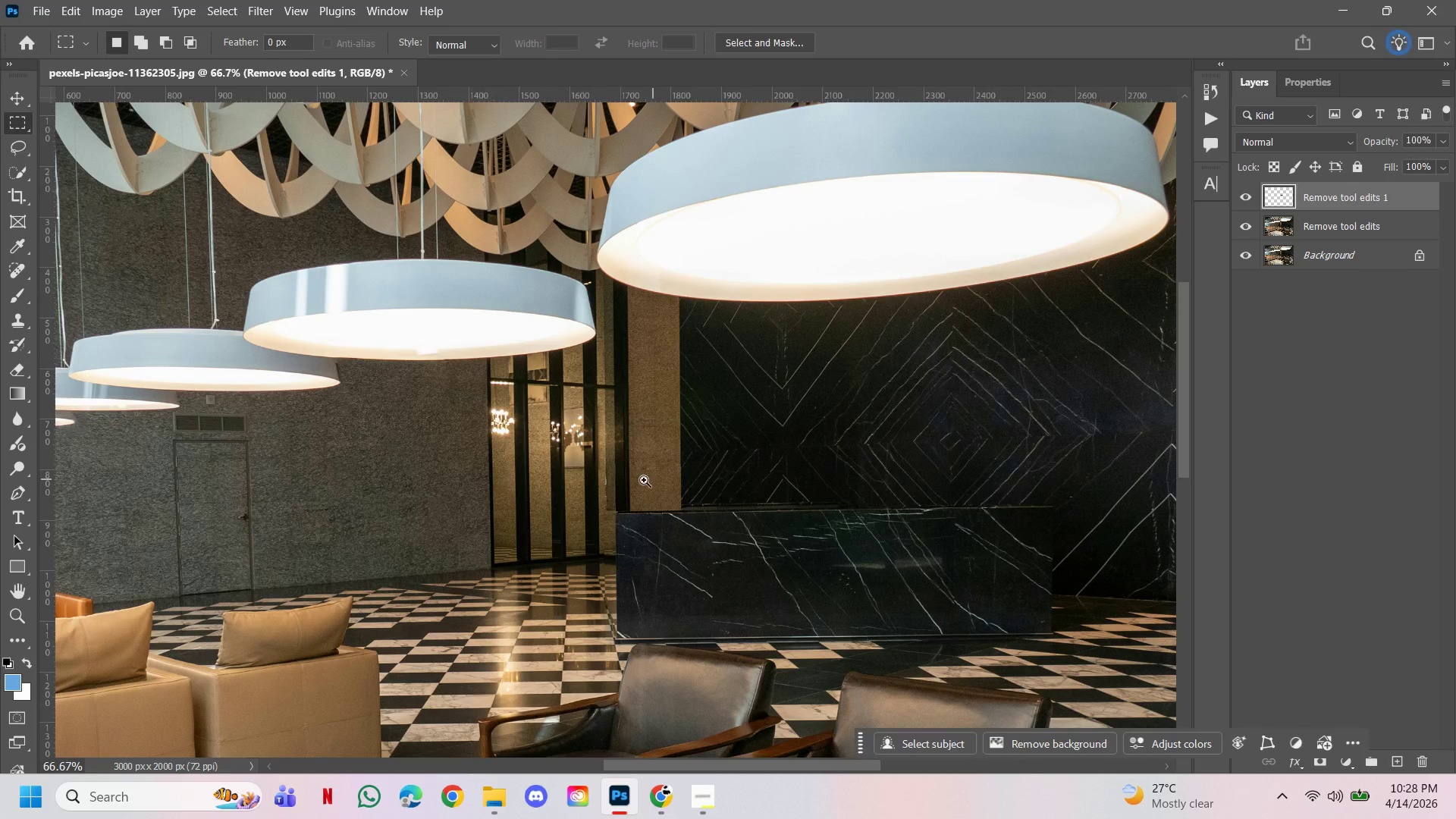 
double_click([644, 480])
 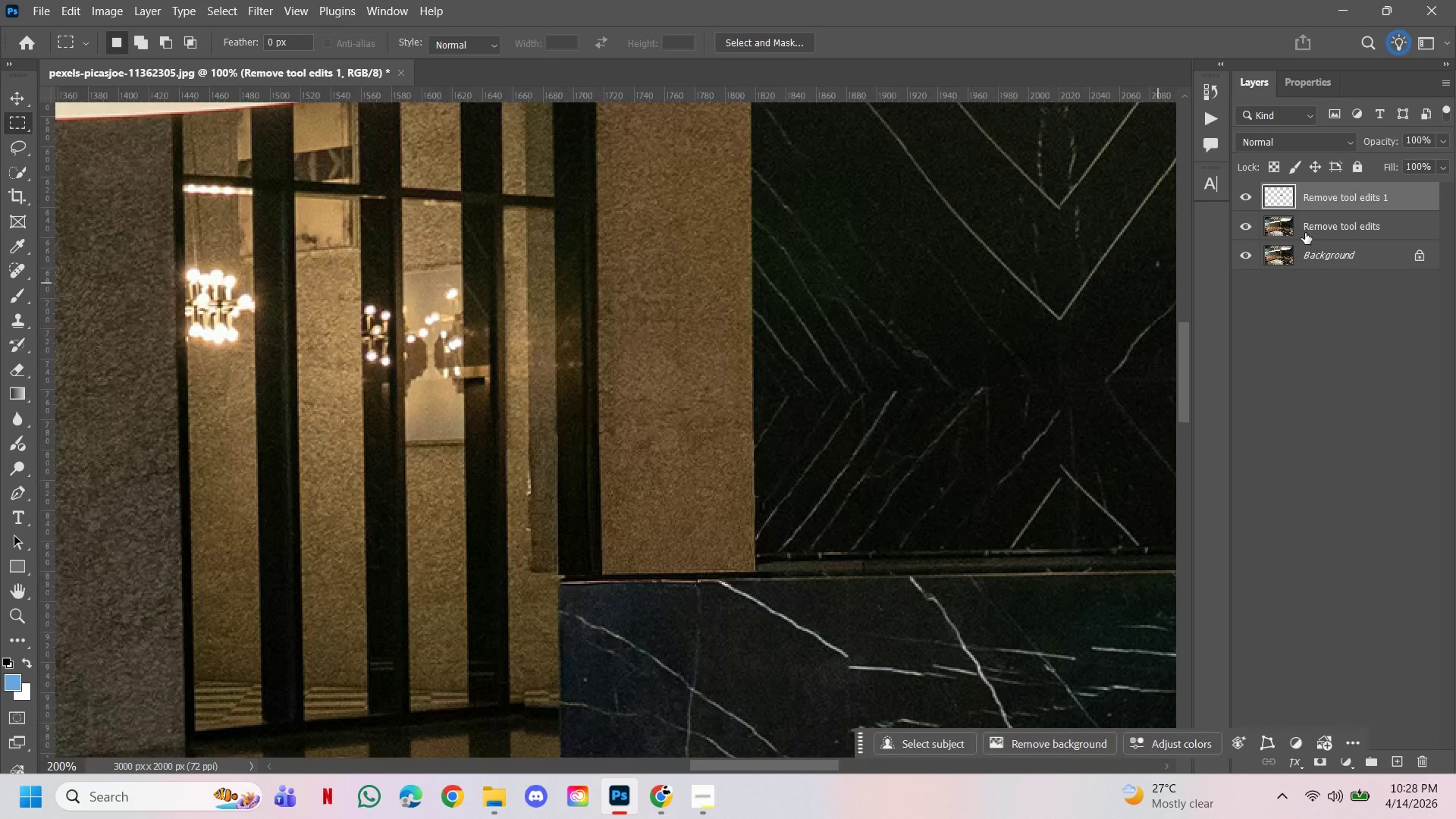 
left_click([1306, 232])
 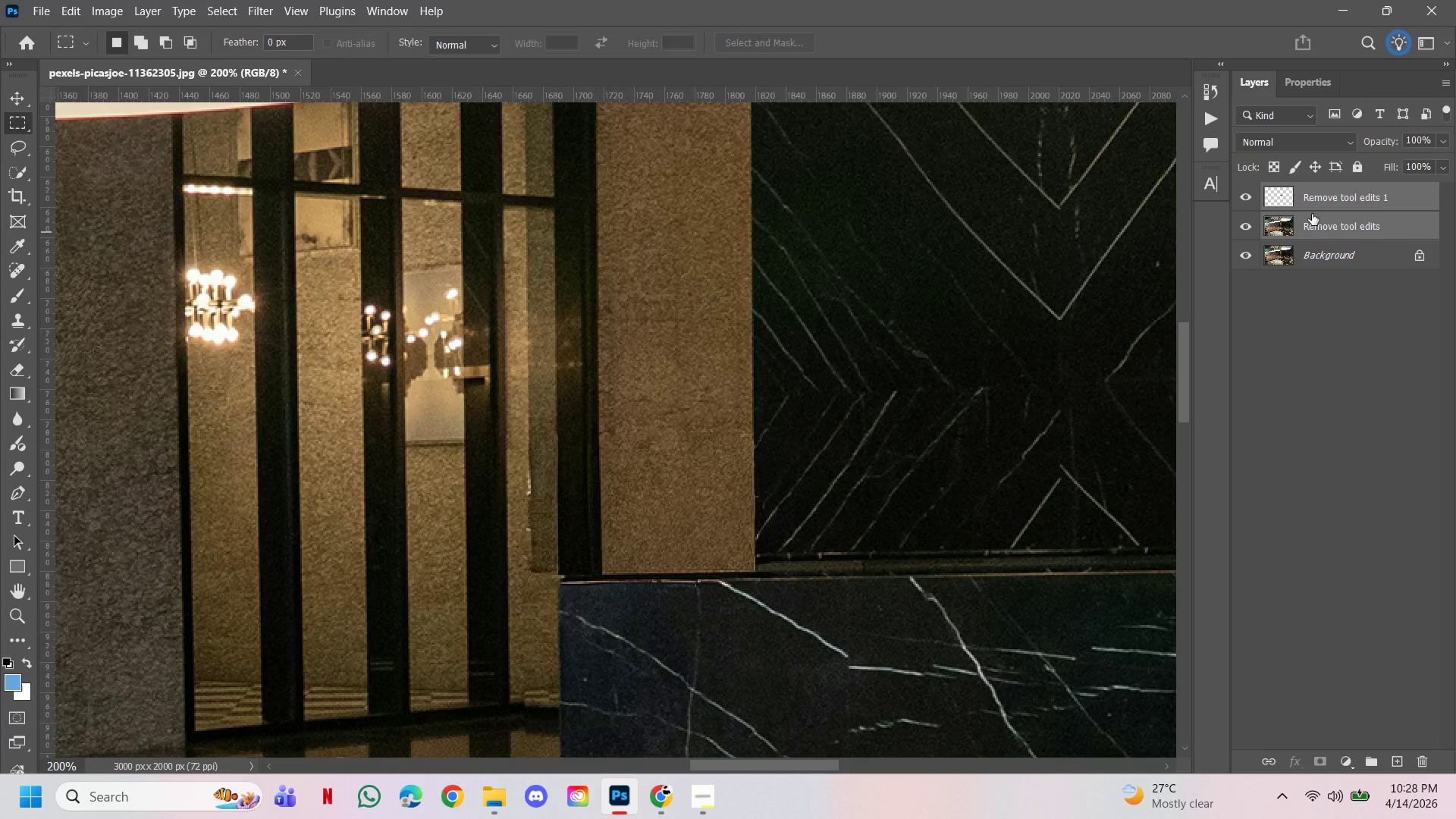 
key(Control+E)
 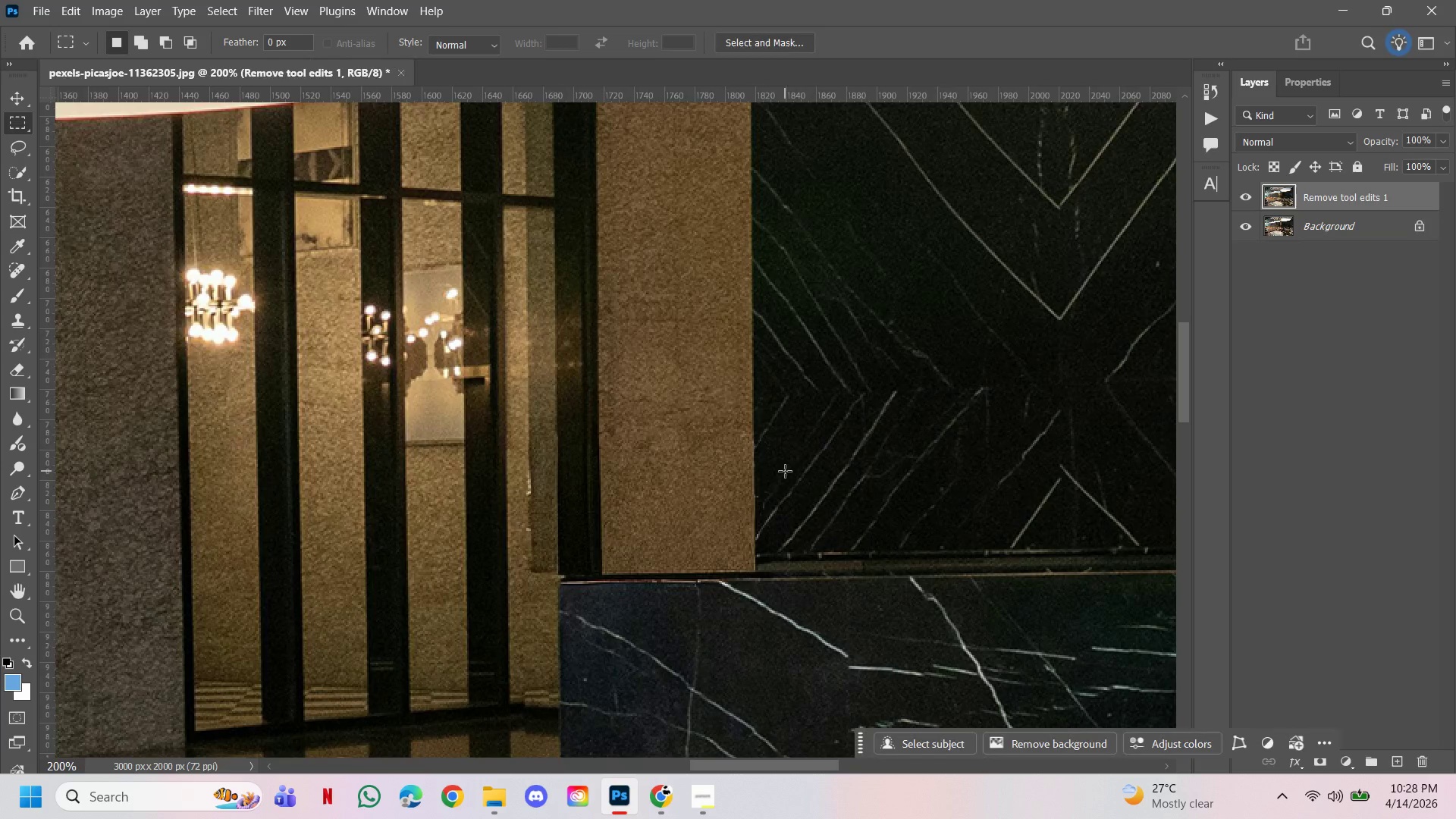 
key(M)
 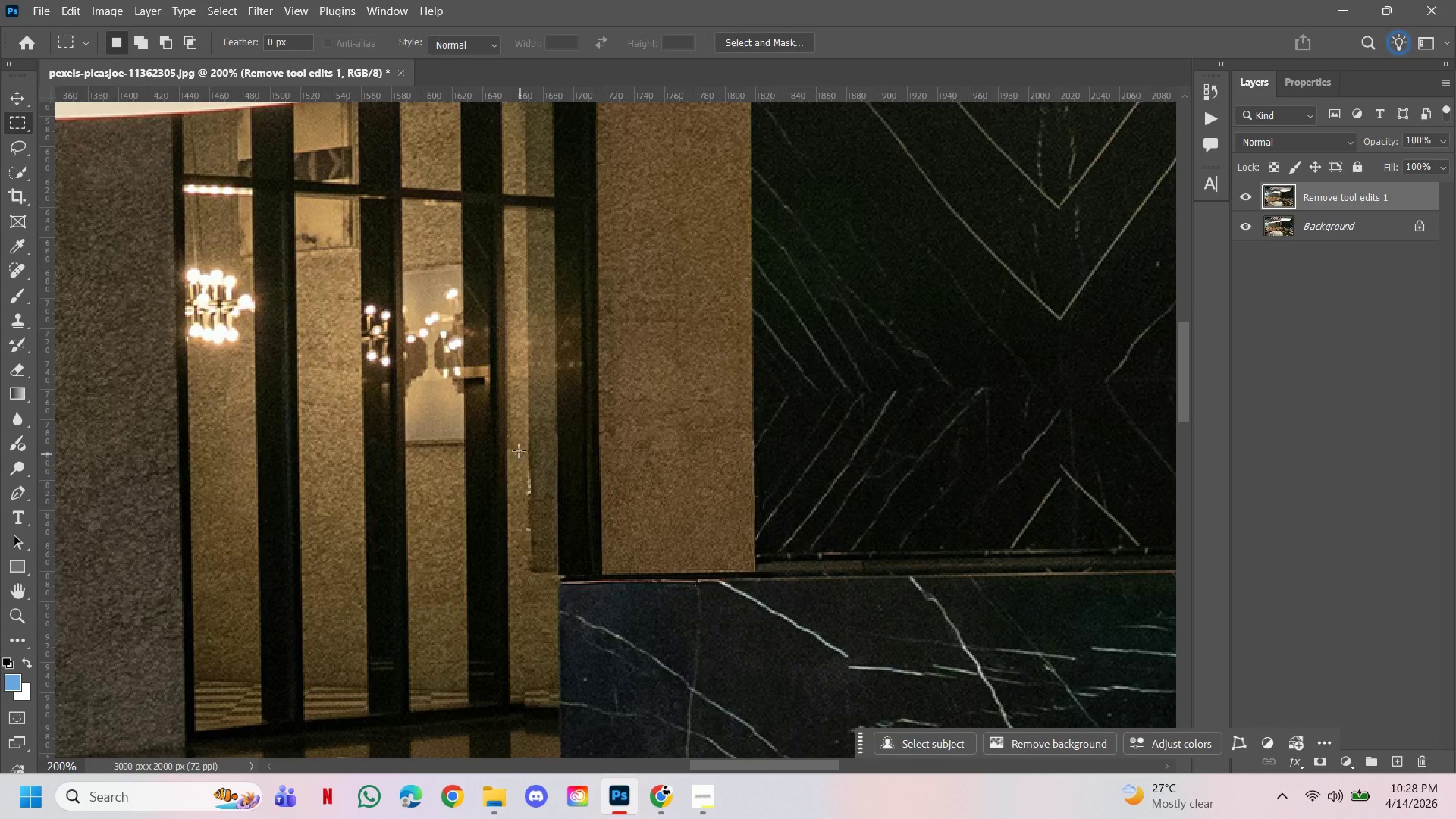 
left_click_drag(start_coordinate=[517, 448], to_coordinate=[566, 583])
 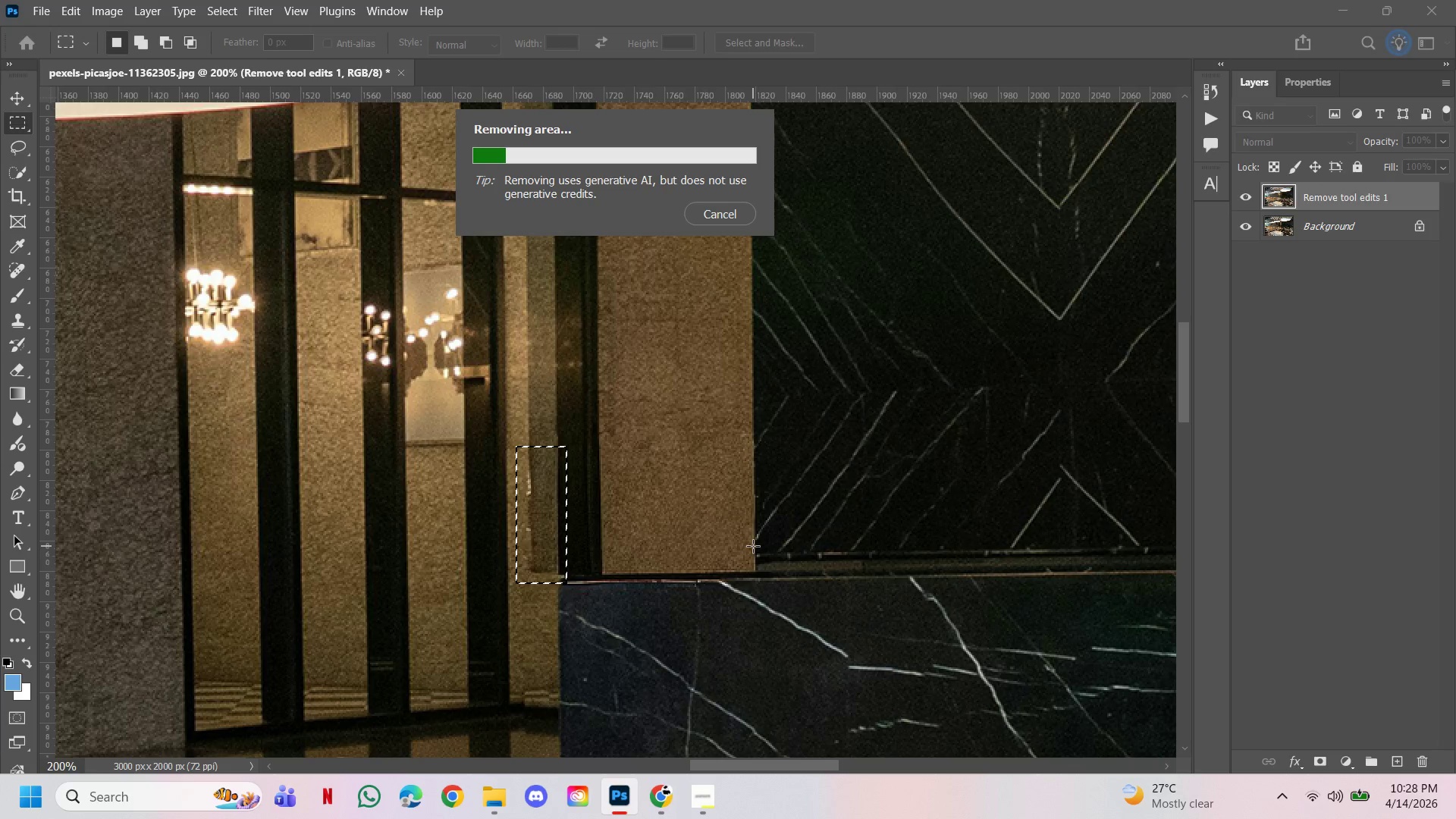 
wait(17.31)
 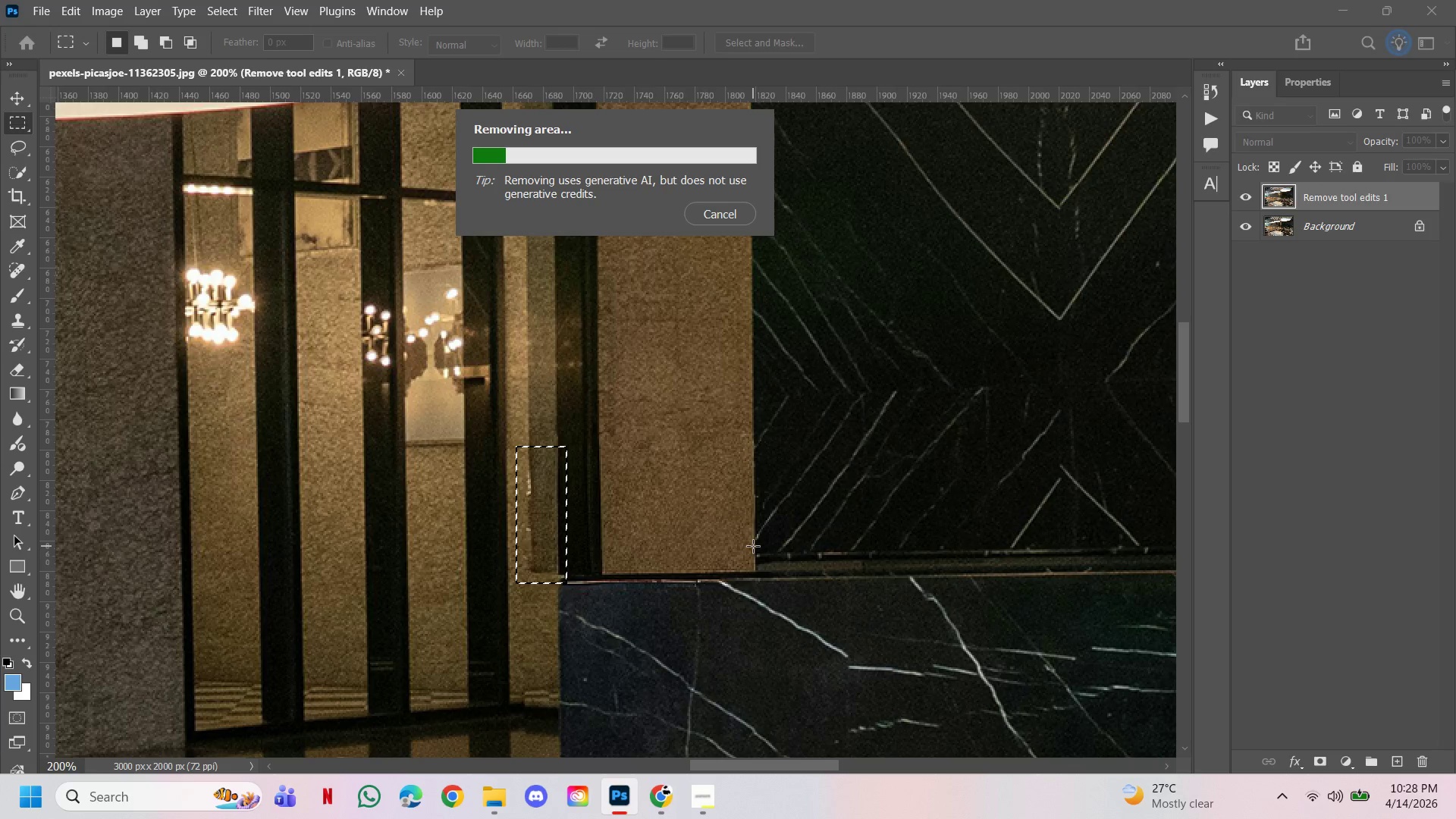 
left_click([1251, 196])
 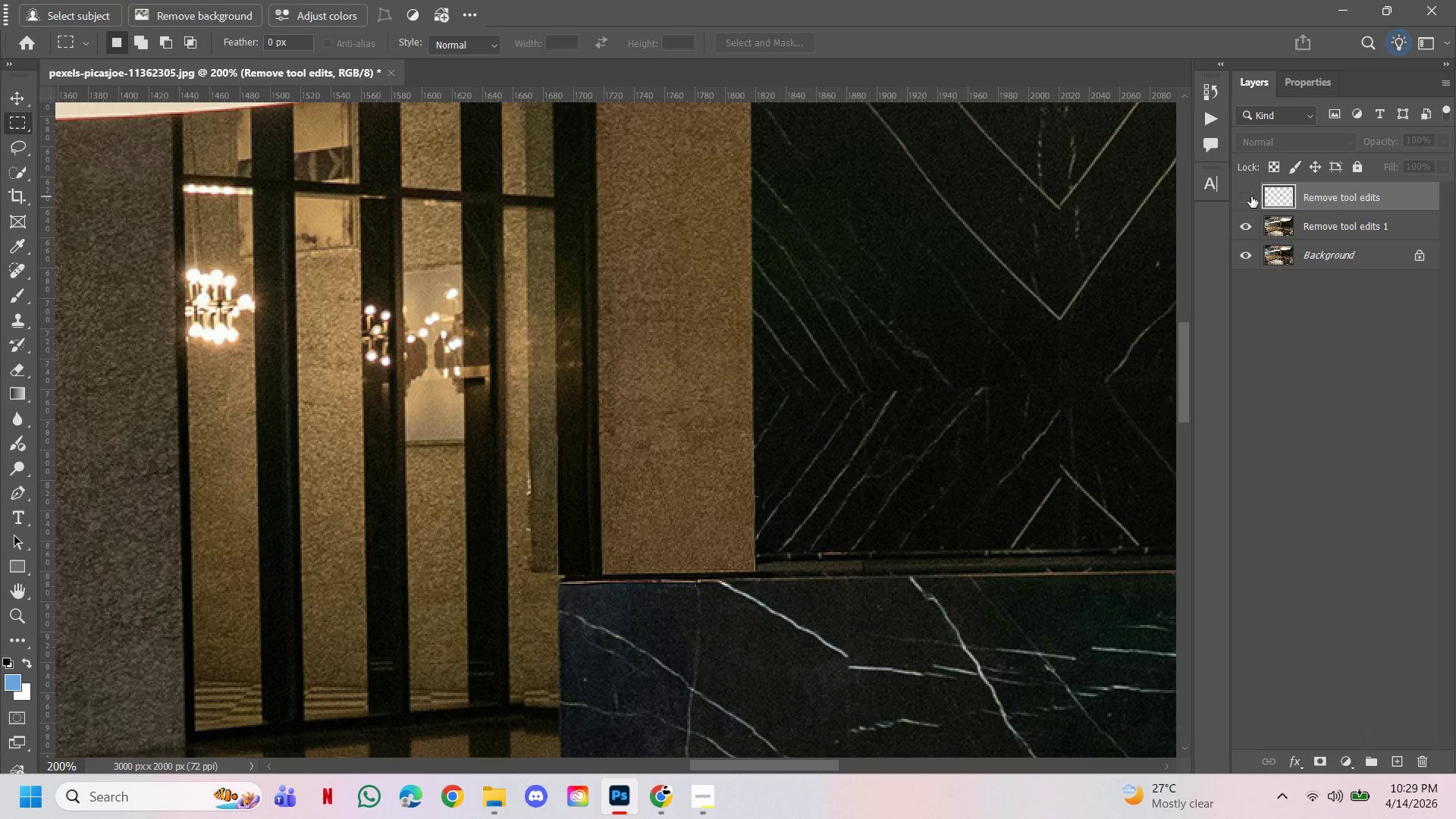 
left_click([1251, 196])
 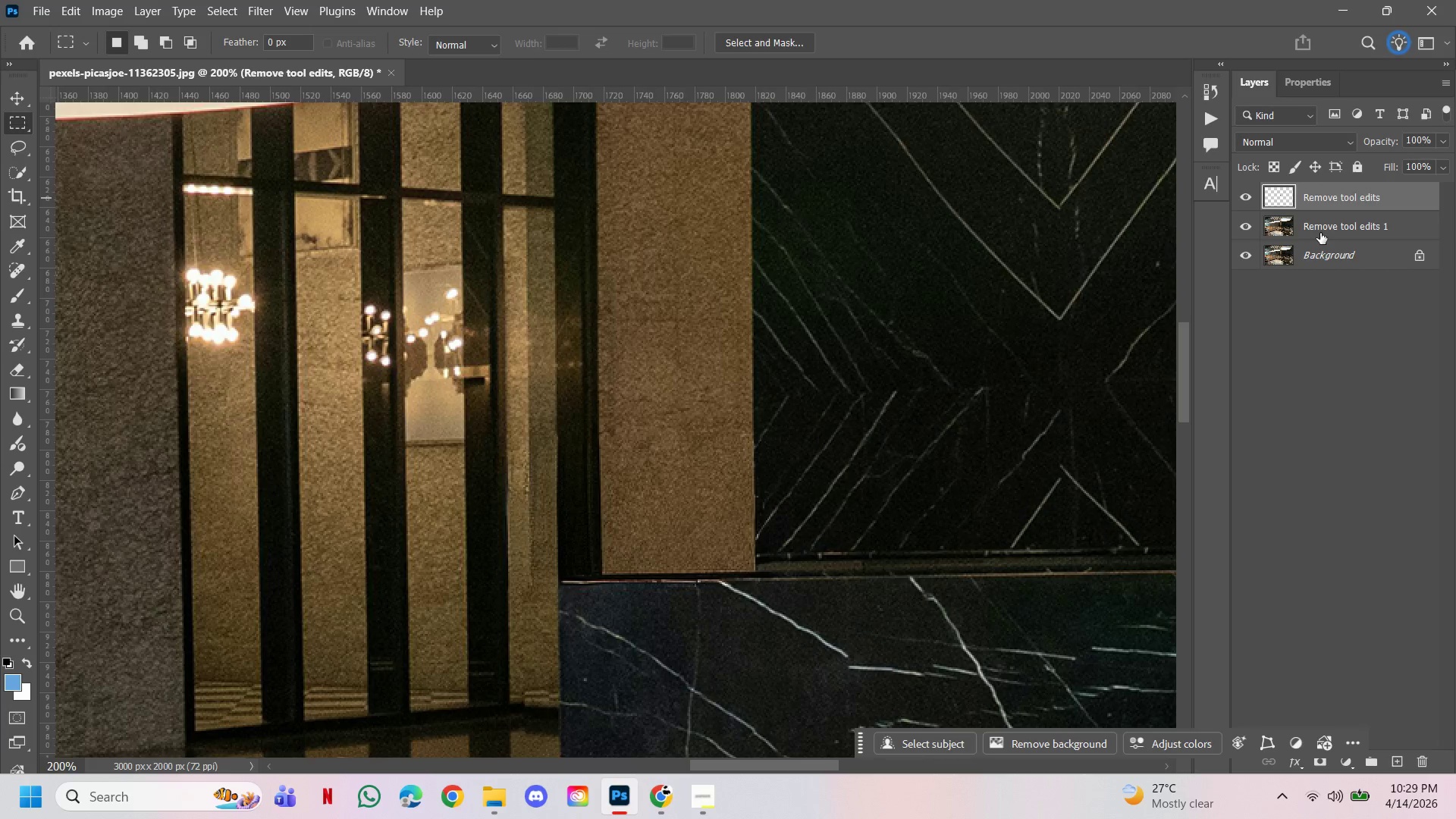 
hold_key(key=ControlLeft, duration=0.59)
left_click([1323, 231])
 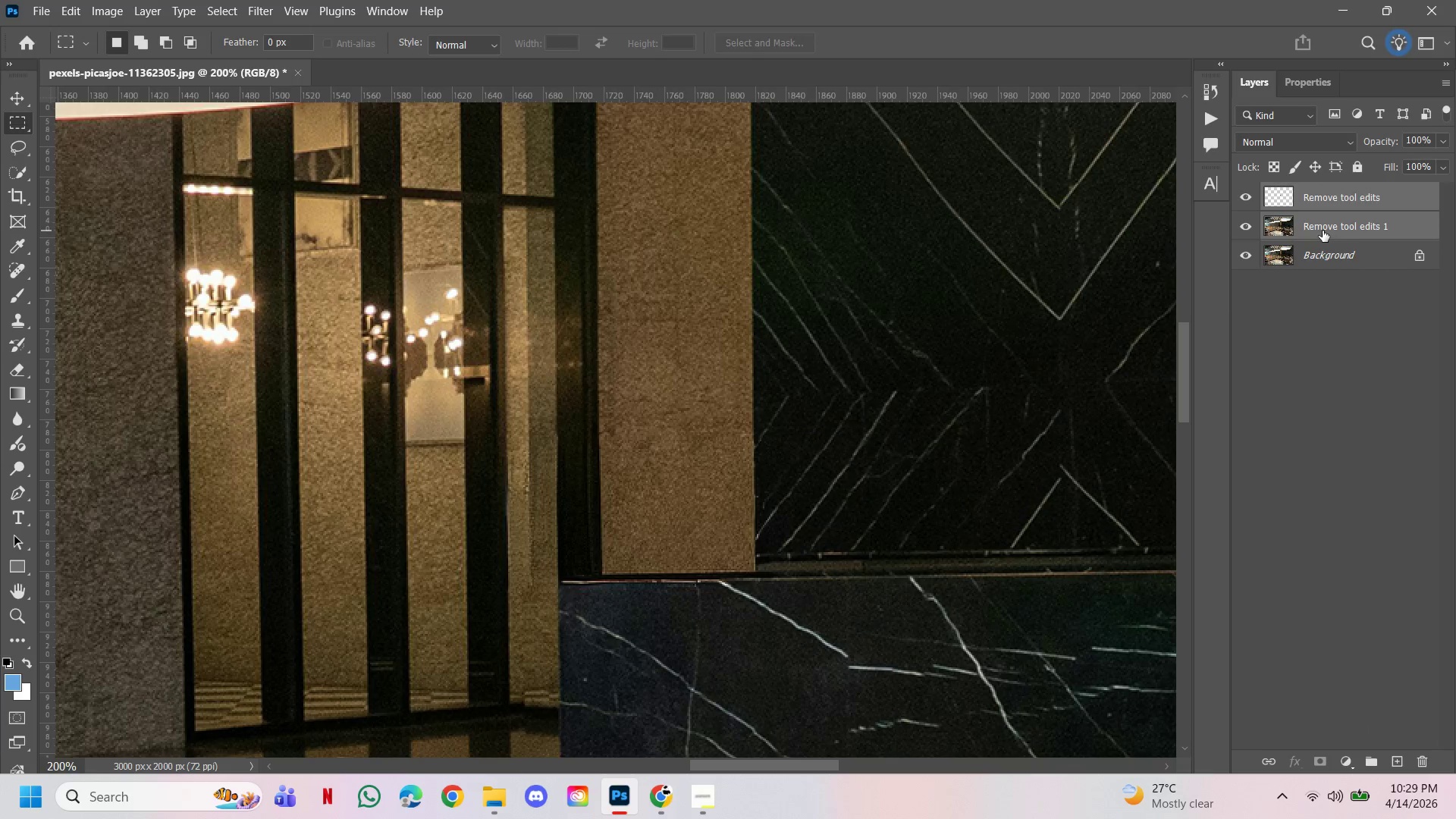 
key(Control+E)
 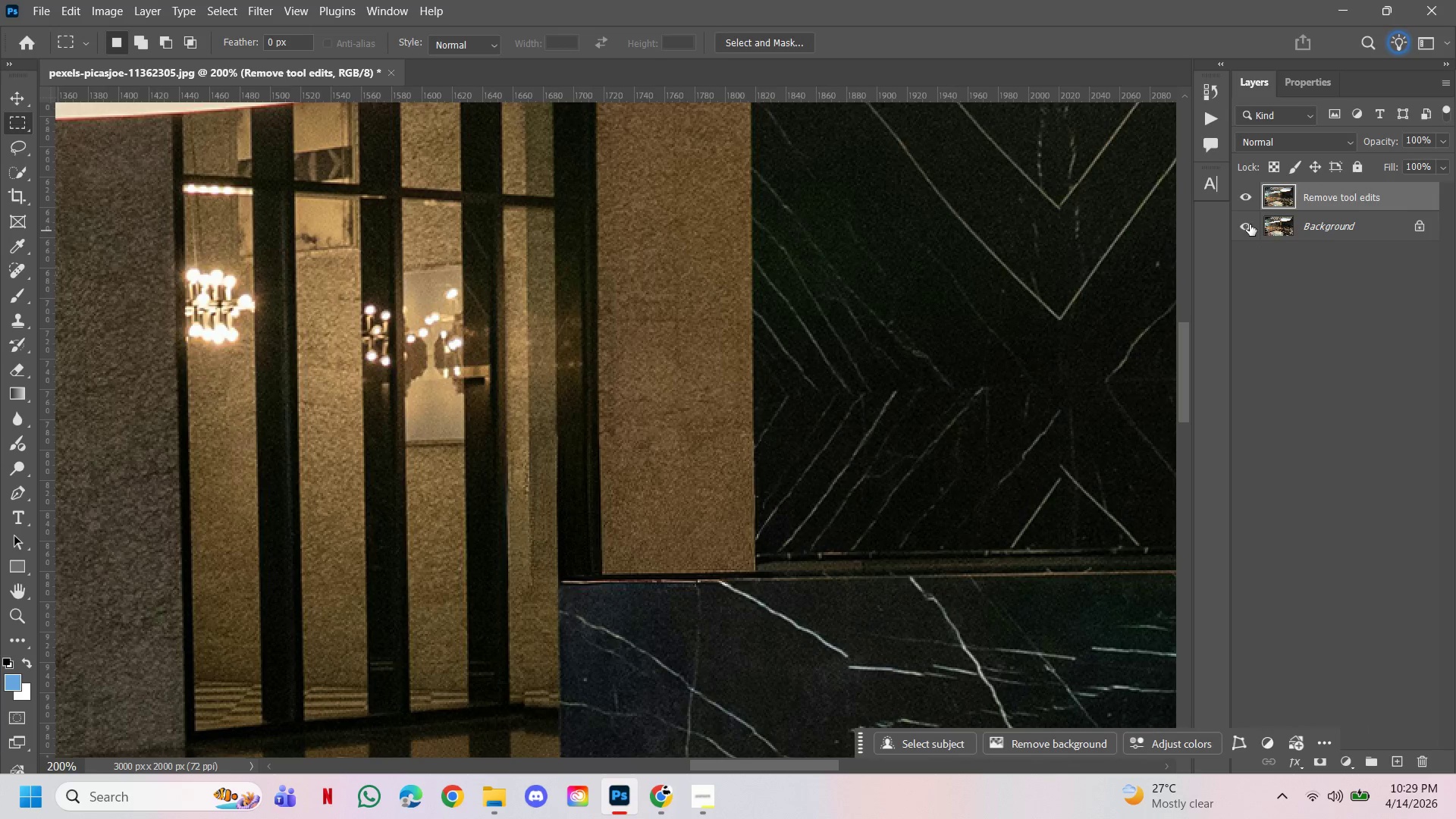 
left_click([1248, 224])
 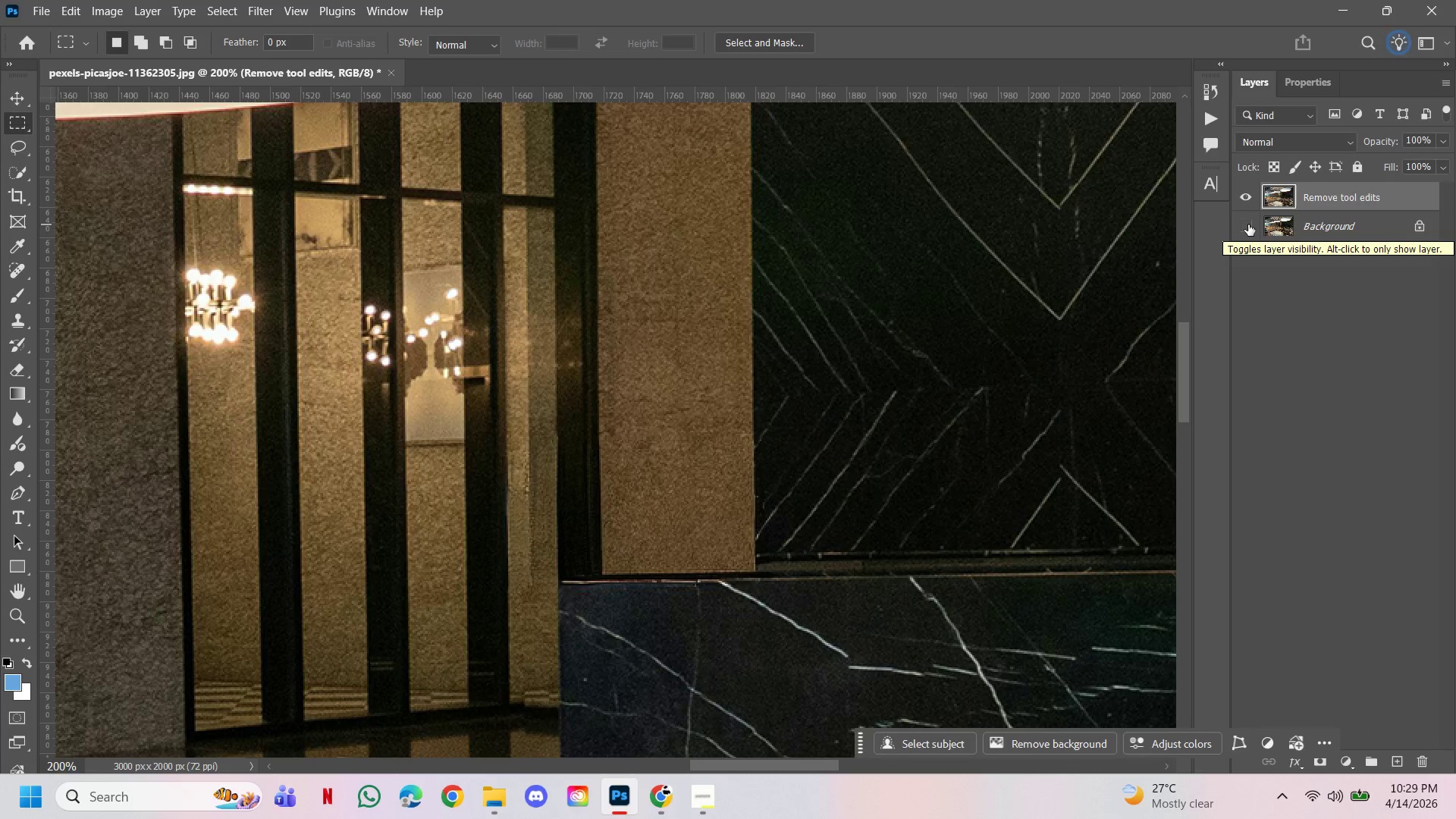 
wait(6.98)
 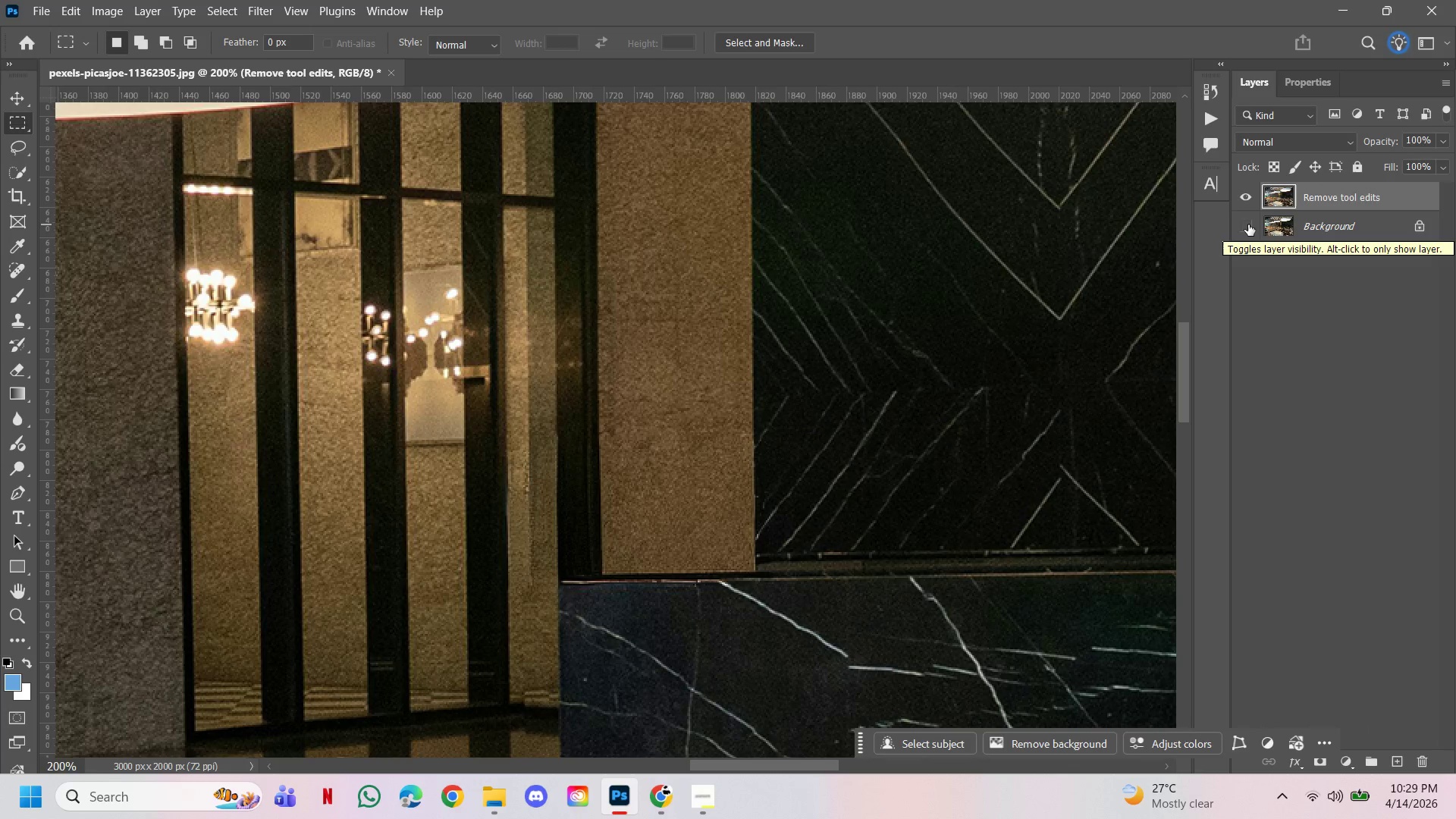 
hold_key(key=ControlLeft, duration=1.59)
 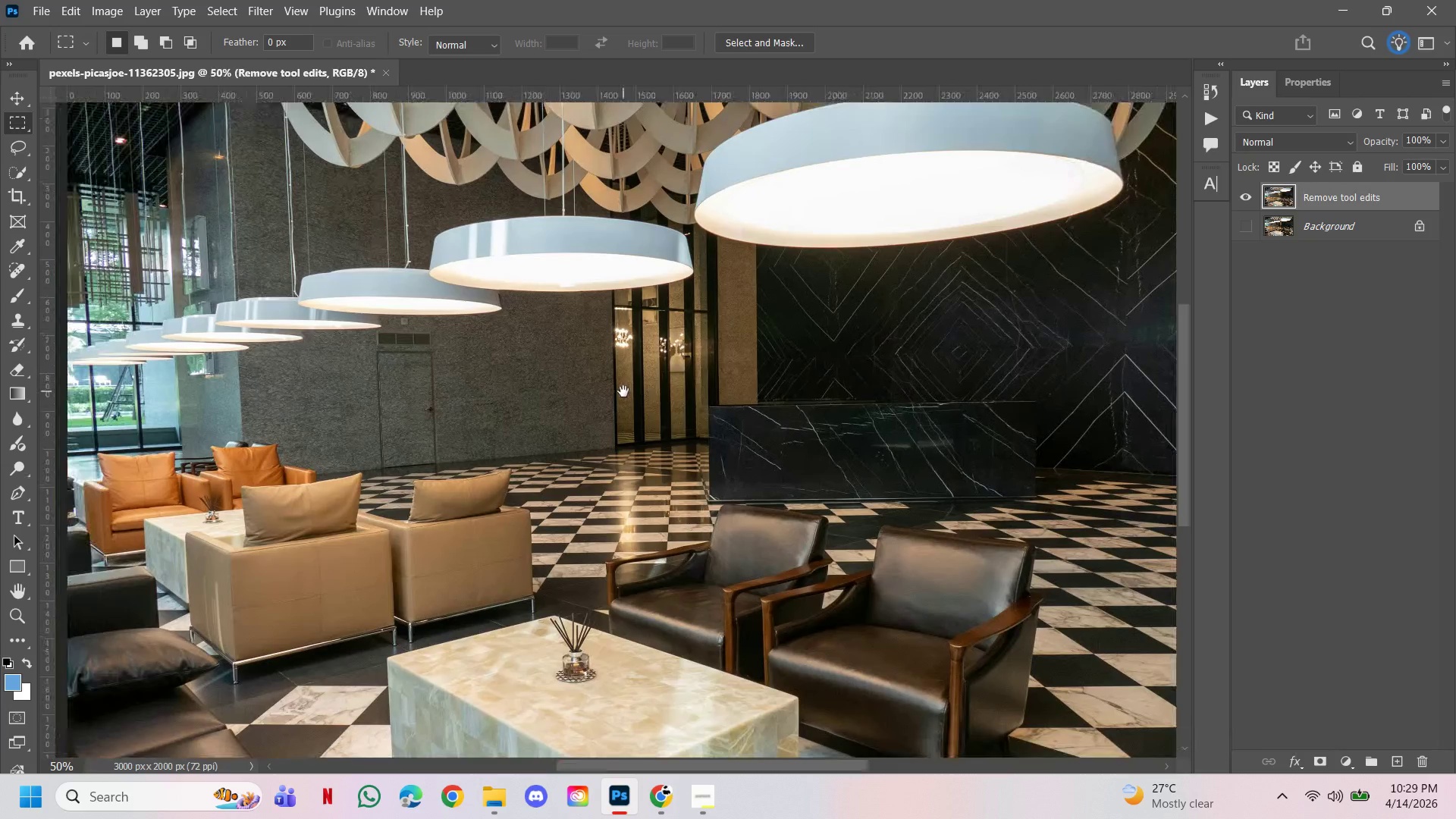 
hold_key(key=Space, duration=4.47)
 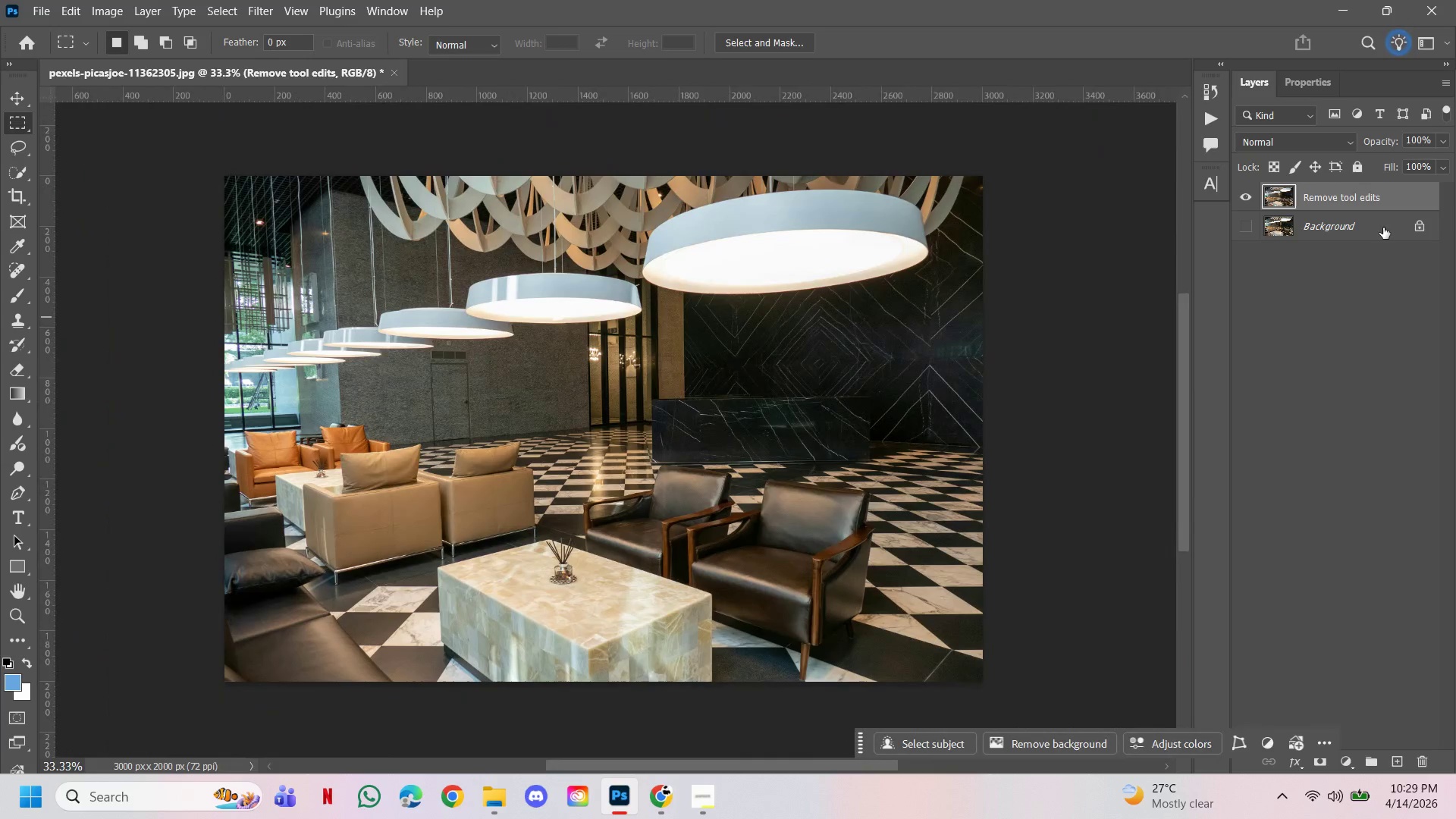 
hold_key(key=AltLeft, duration=1.34)
left_click([587, 364])
 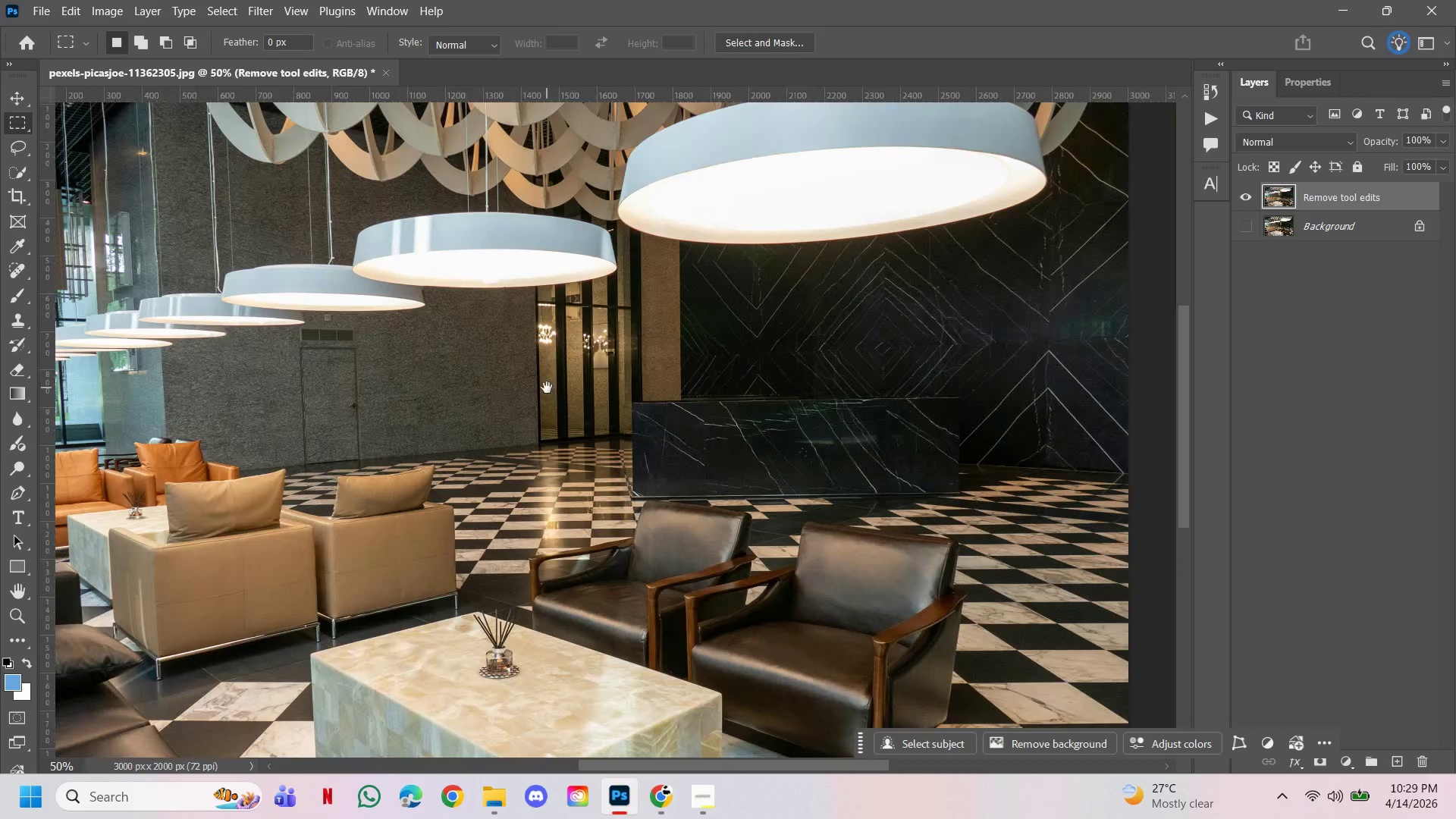 
left_click_drag(start_coordinate=[547, 388], to_coordinate=[623, 391])
 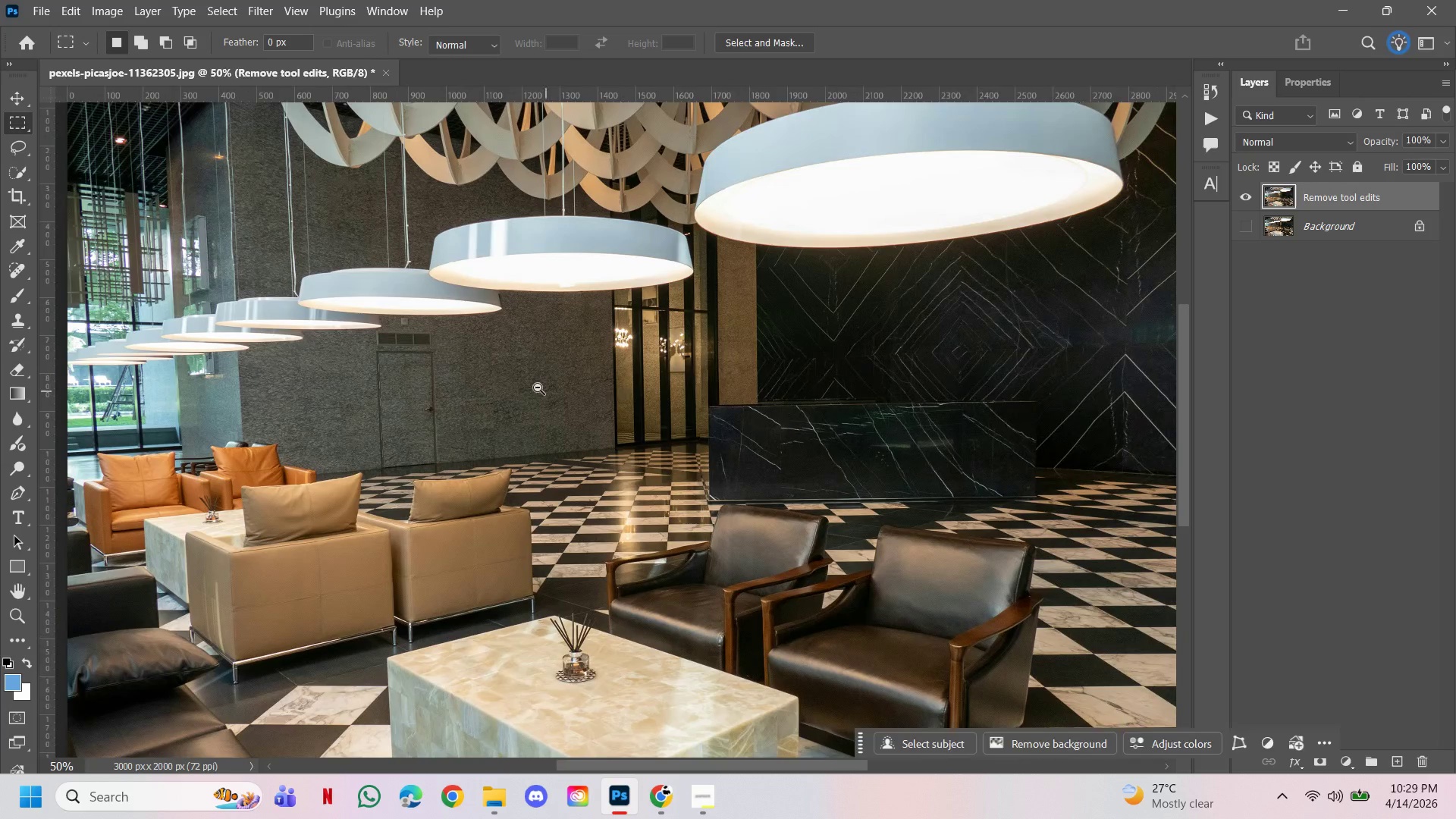 
hold_key(key=ControlLeft, duration=0.86)
 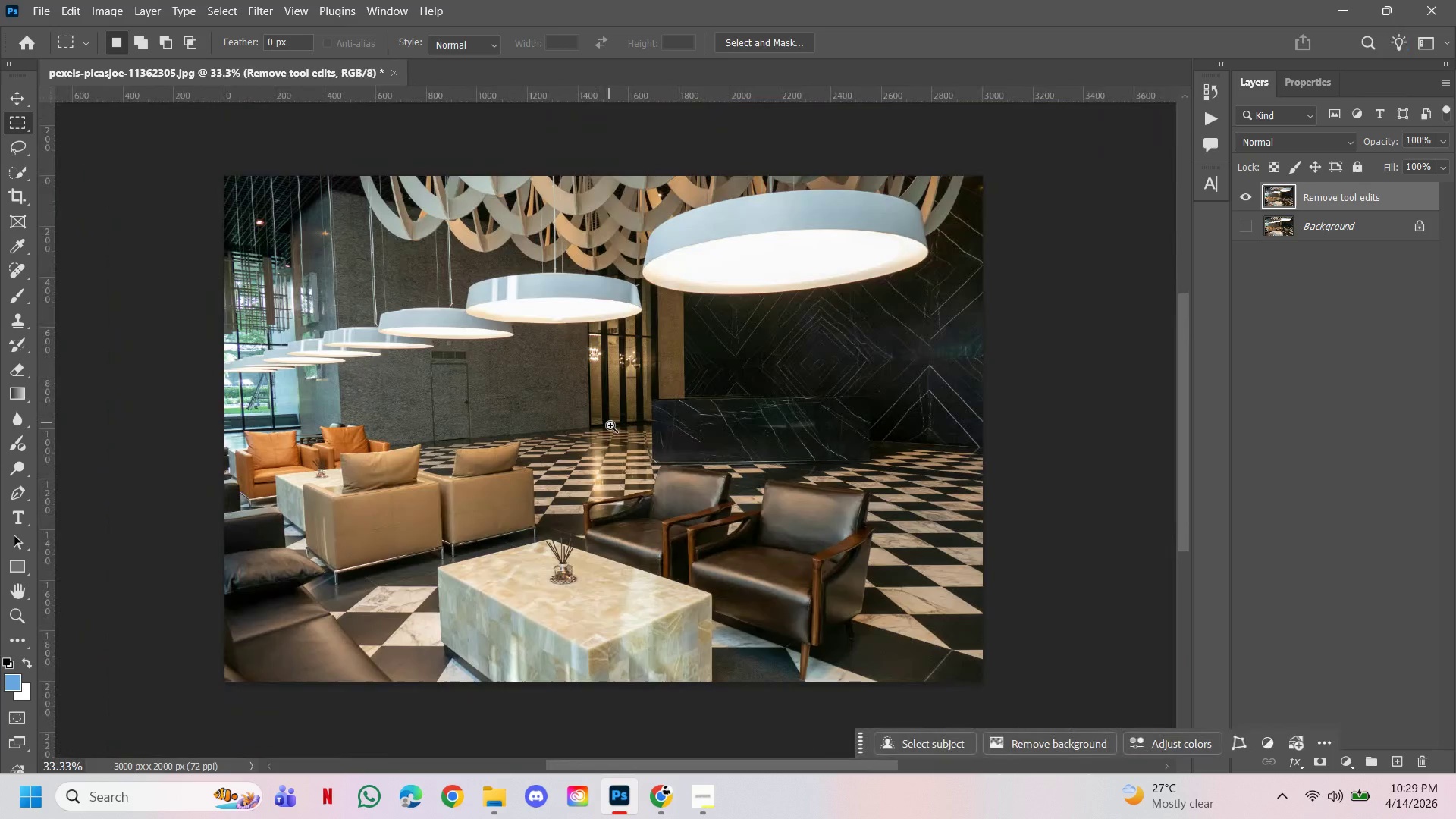 
hold_key(key=AltLeft, duration=0.83)
 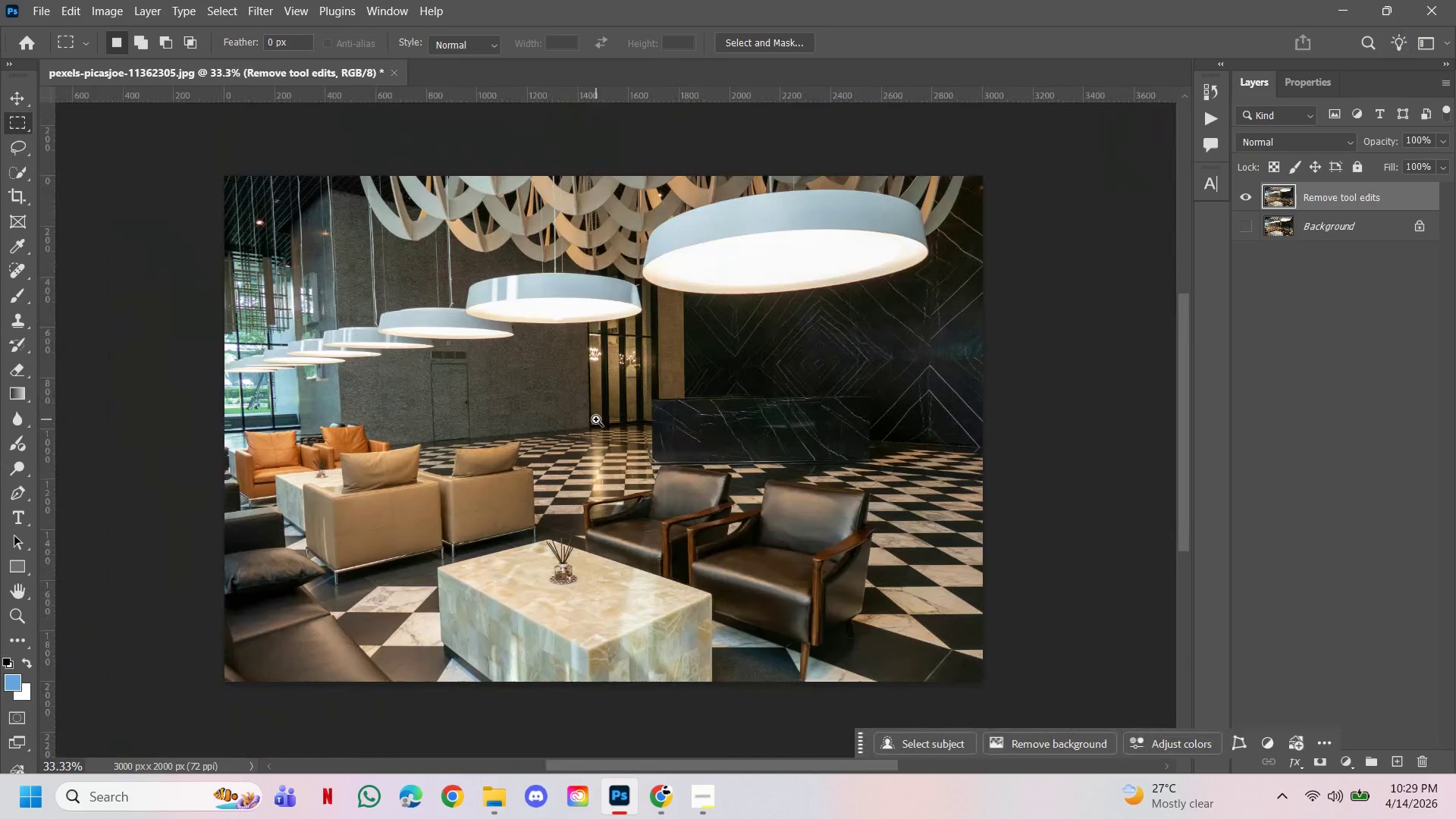 
hold_key(key=ControlLeft, duration=0.73)
 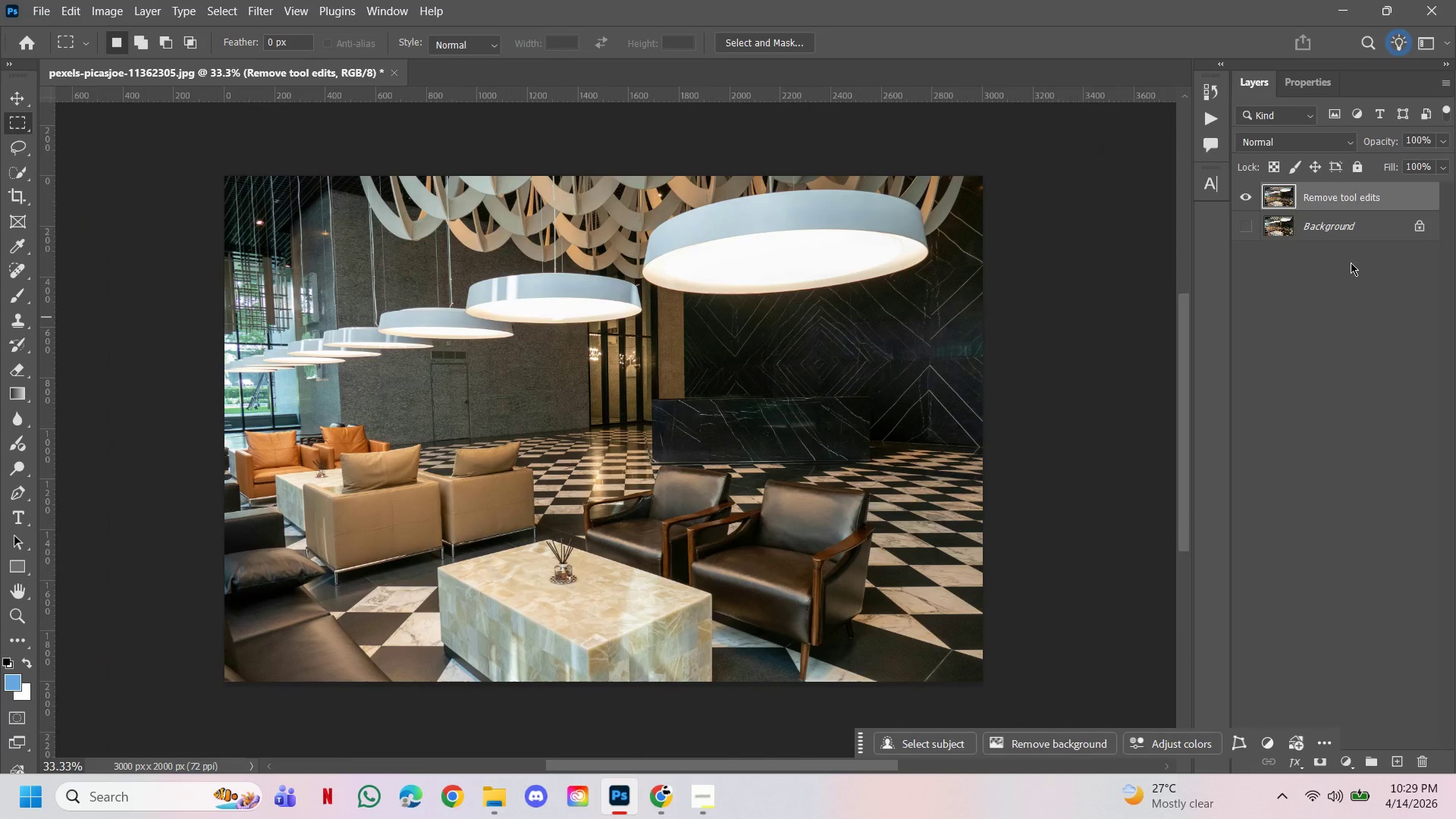 
hold_key(key=ControlLeft, duration=1.11)
 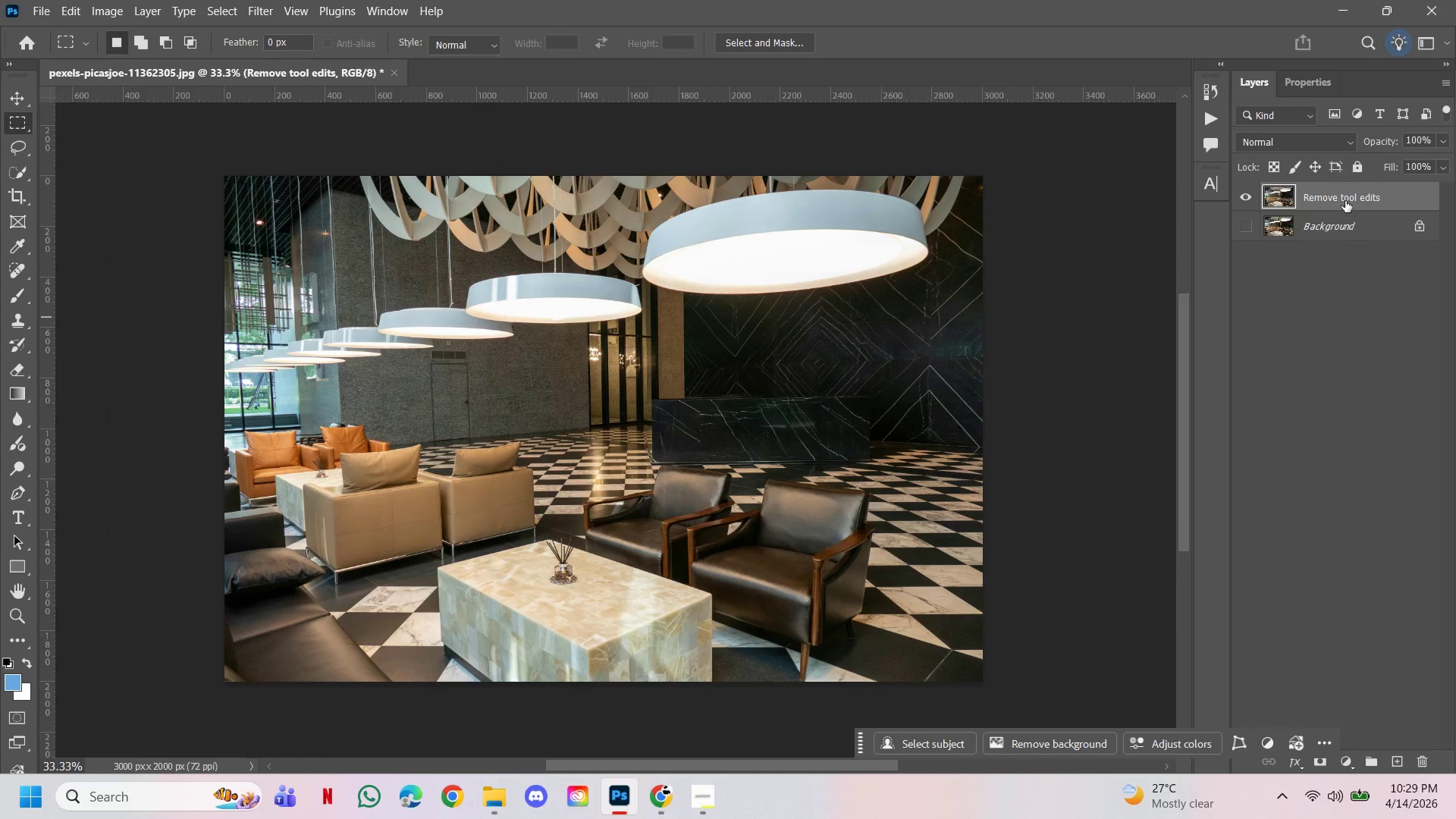 
hold_key(key=ShiftLeft, duration=0.72)
 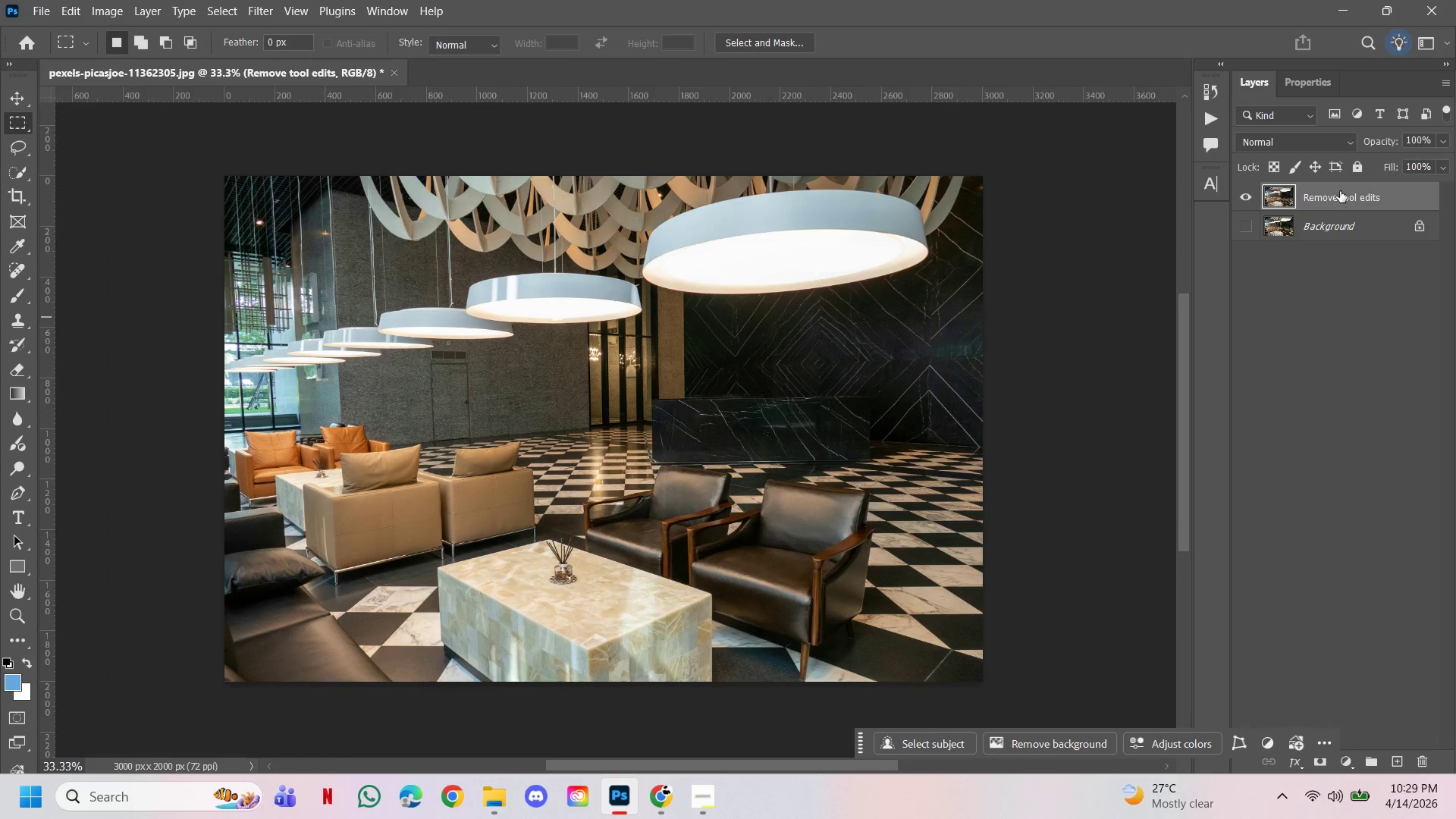 
right_click([1340, 191])
 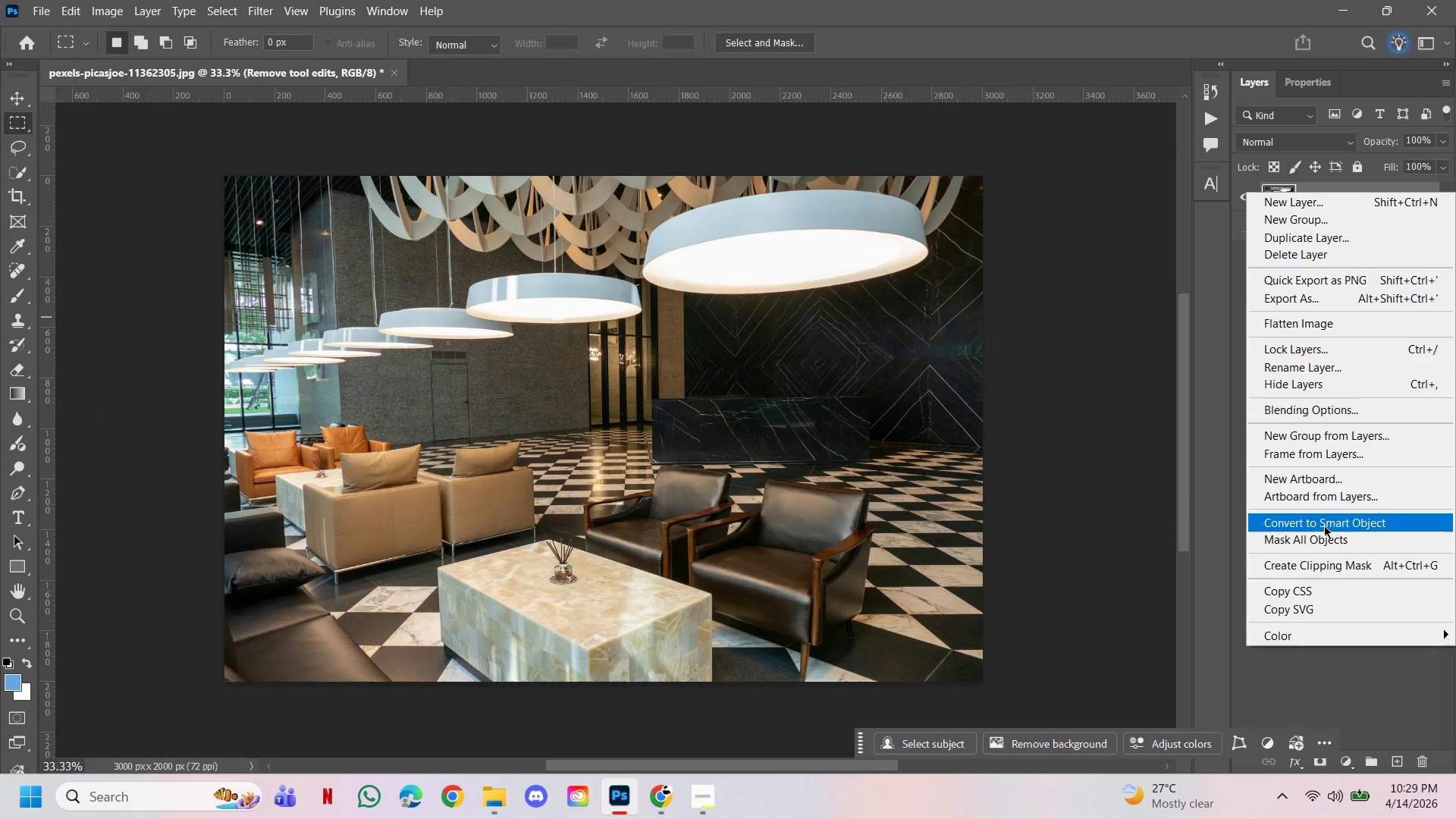 
left_click([1322, 519])
 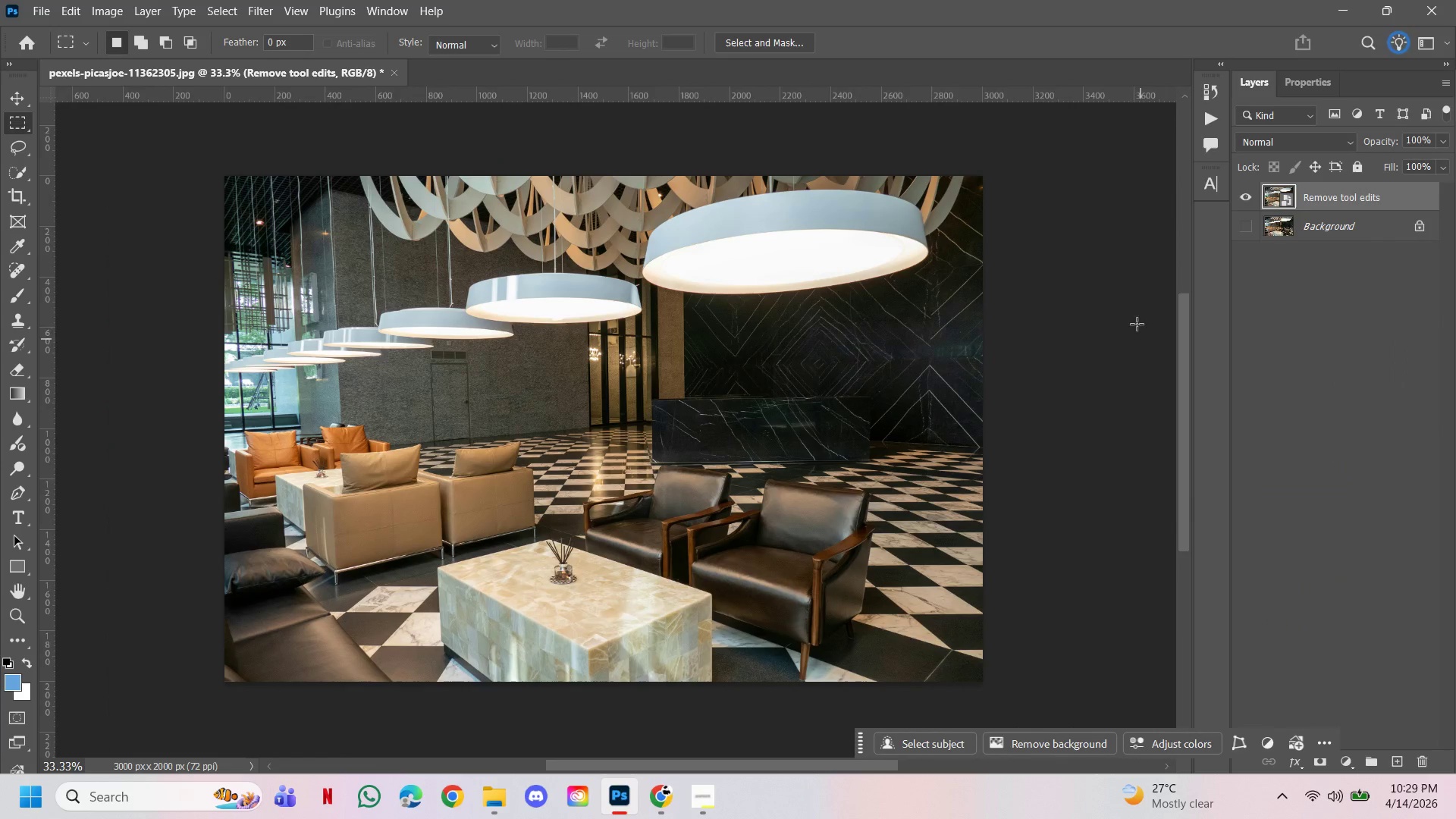 
key(Control+Shift+A)
 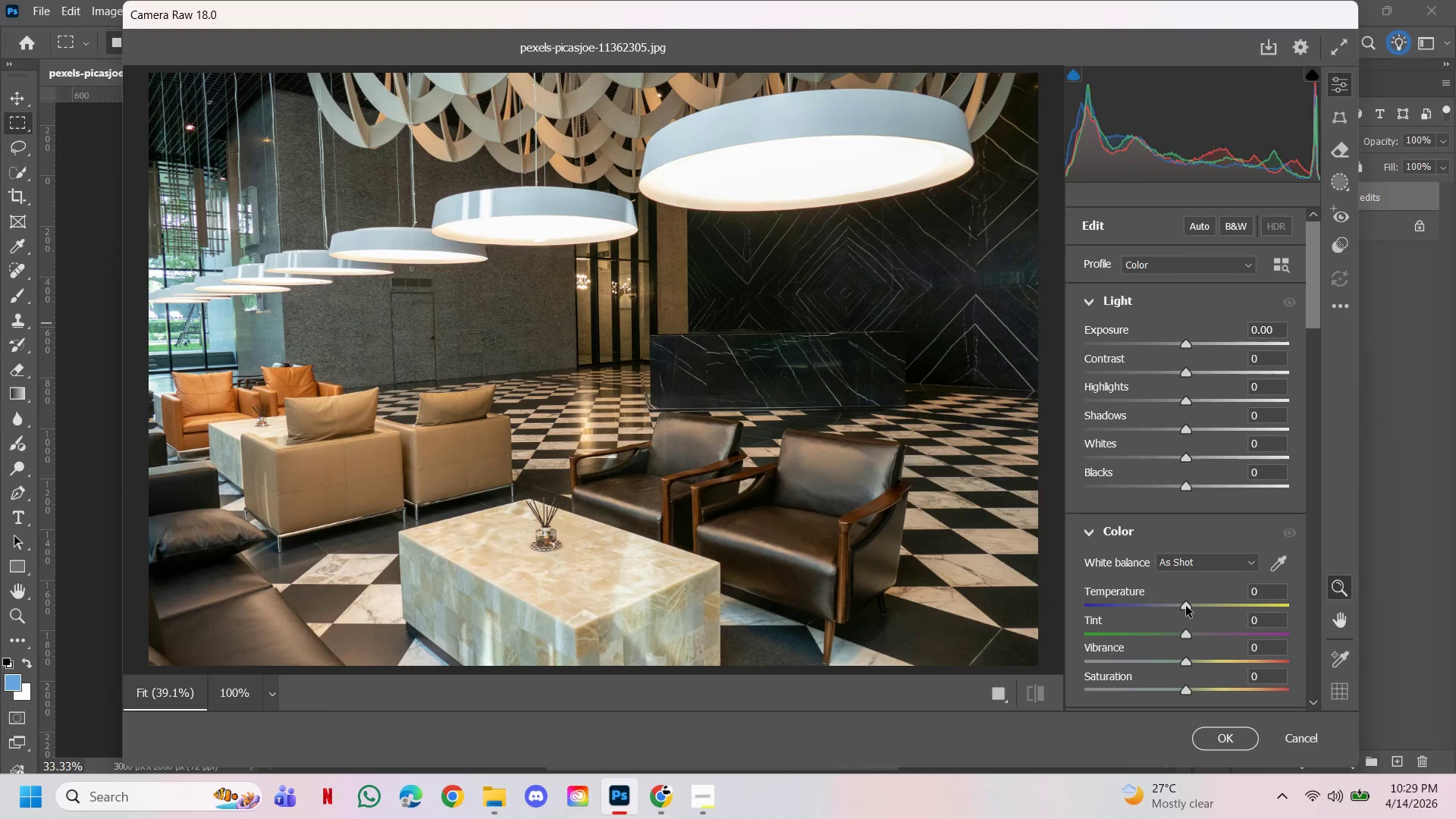 
left_click_drag(start_coordinate=[1187, 341], to_coordinate=[1202, 334])
 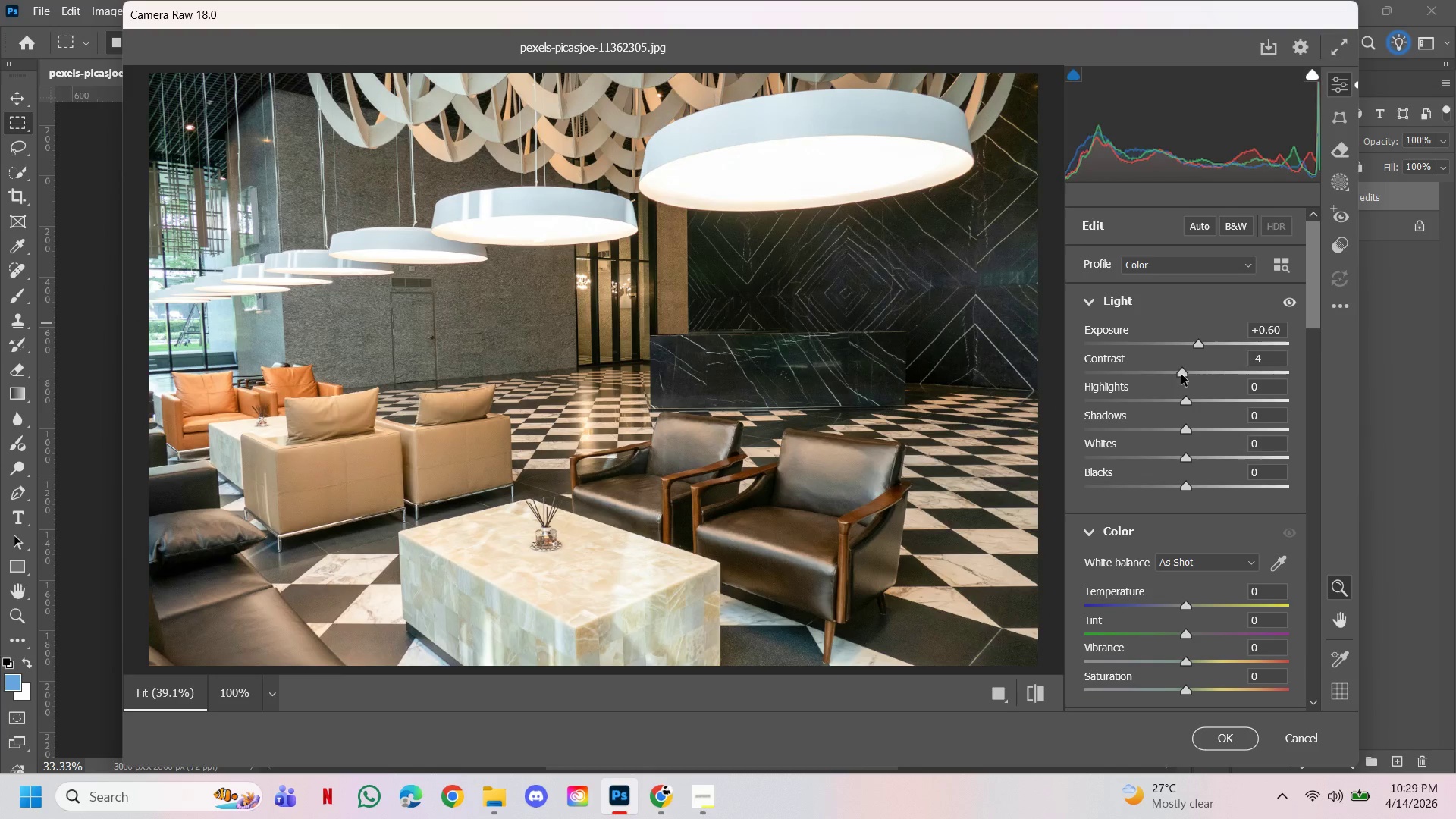 
wait(7.86)
 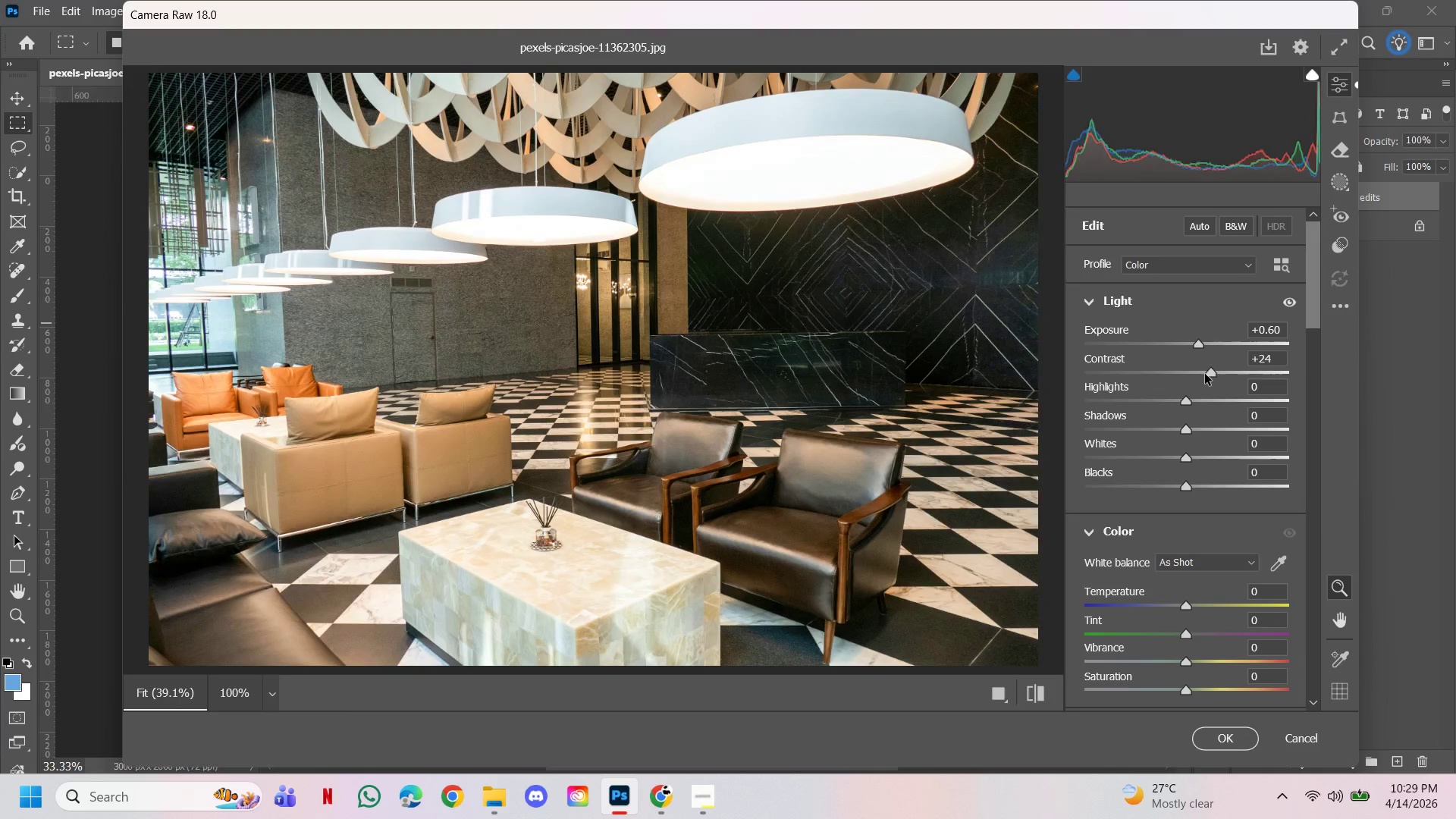 
left_click_drag(start_coordinate=[1183, 406], to_coordinate=[1177, 378])
 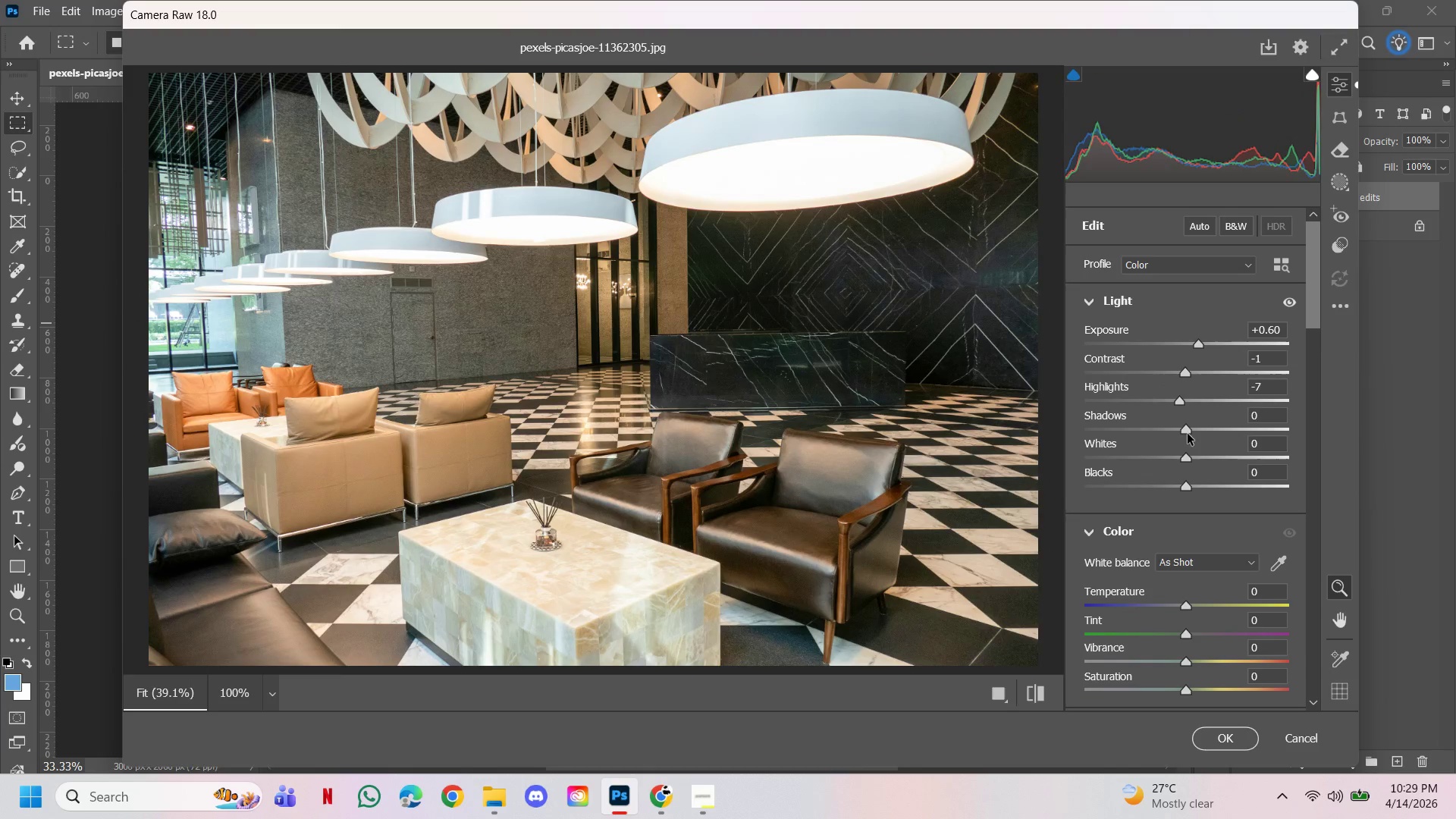 
left_click_drag(start_coordinate=[1188, 434], to_coordinate=[1156, 426])
 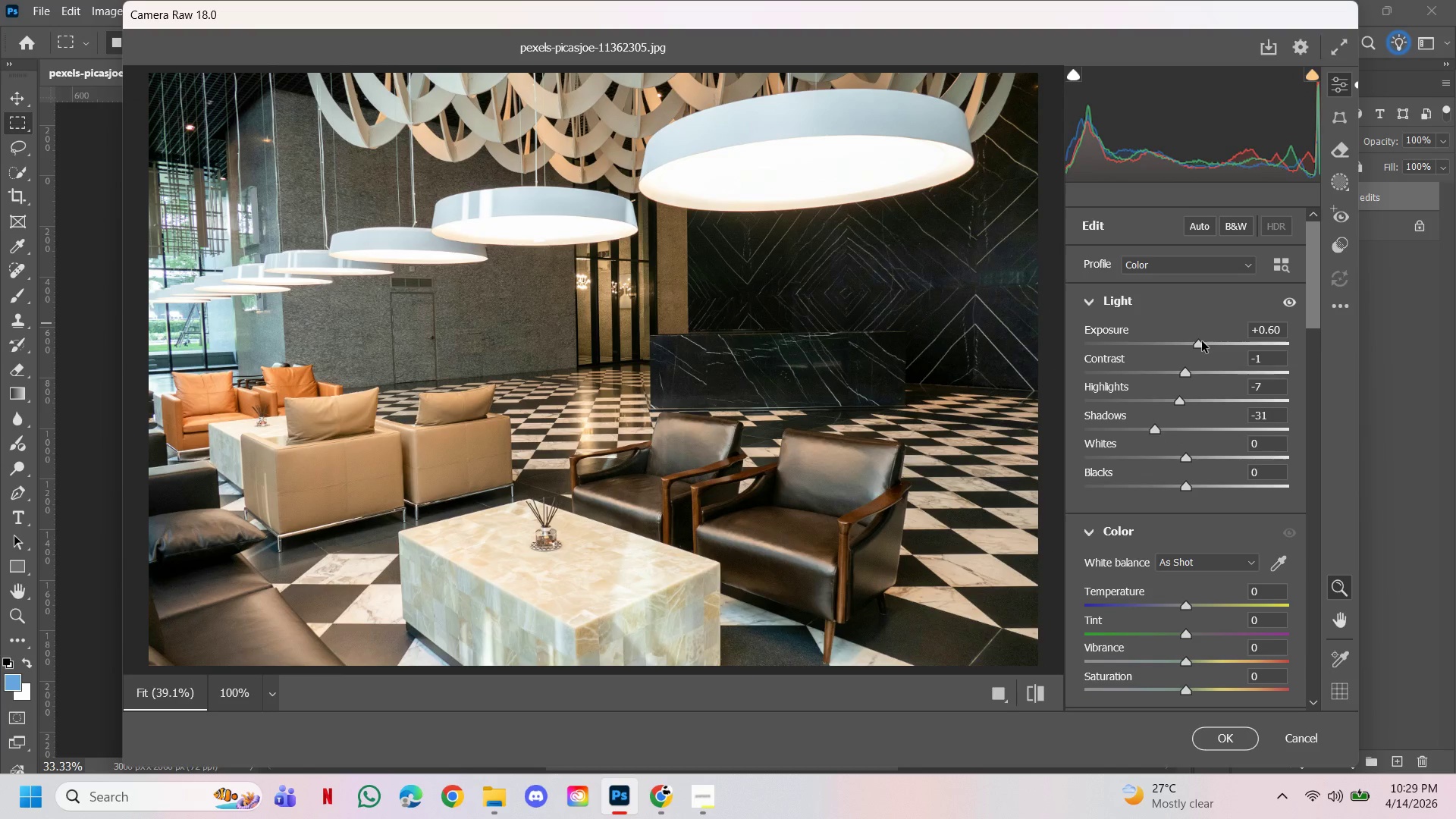 
left_click_drag(start_coordinate=[1202, 341], to_coordinate=[1207, 350])
 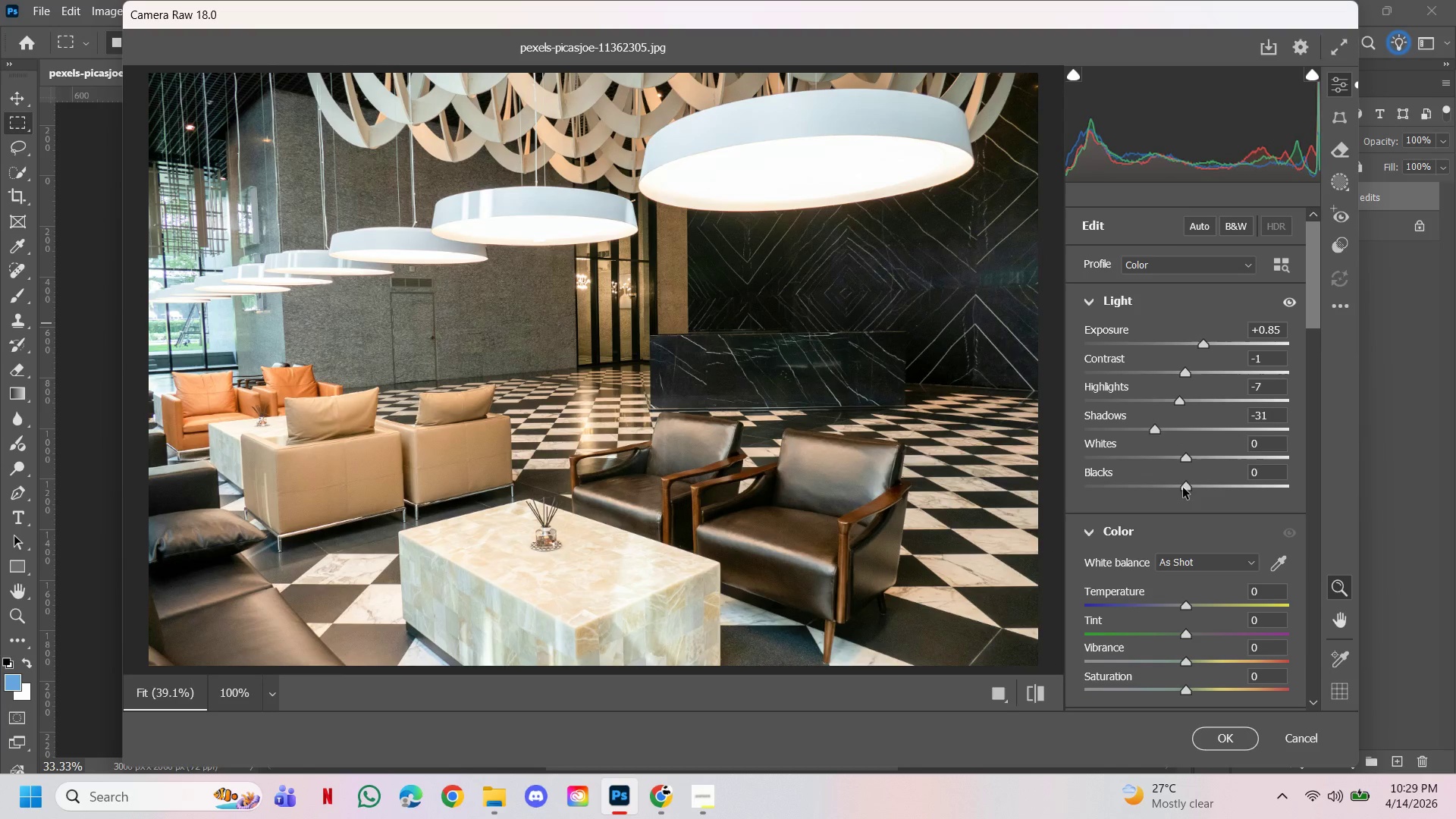 
left_click_drag(start_coordinate=[1182, 487], to_coordinate=[1200, 482])
 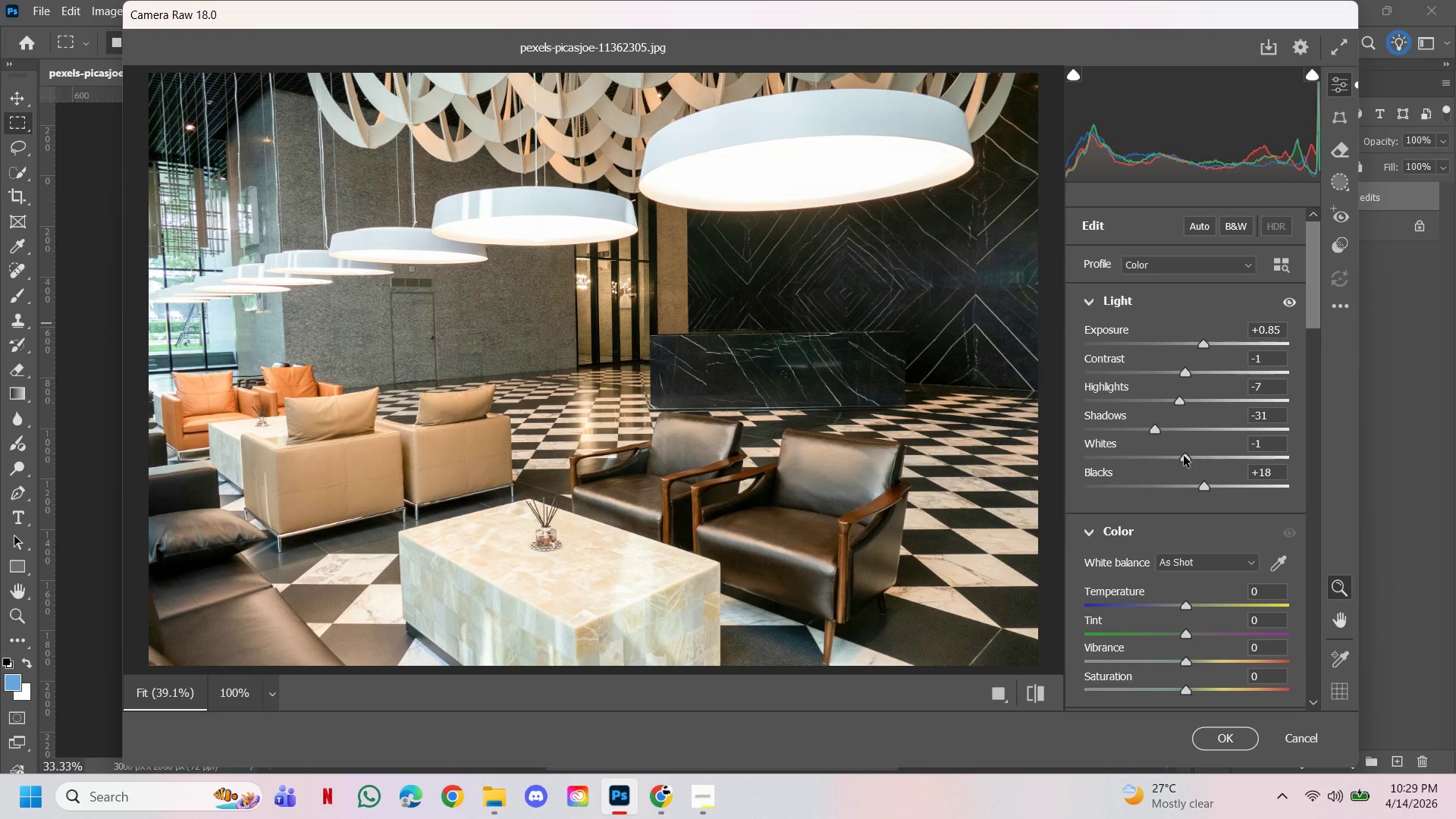 
left_click_drag(start_coordinate=[1184, 456], to_coordinate=[1139, 441])
 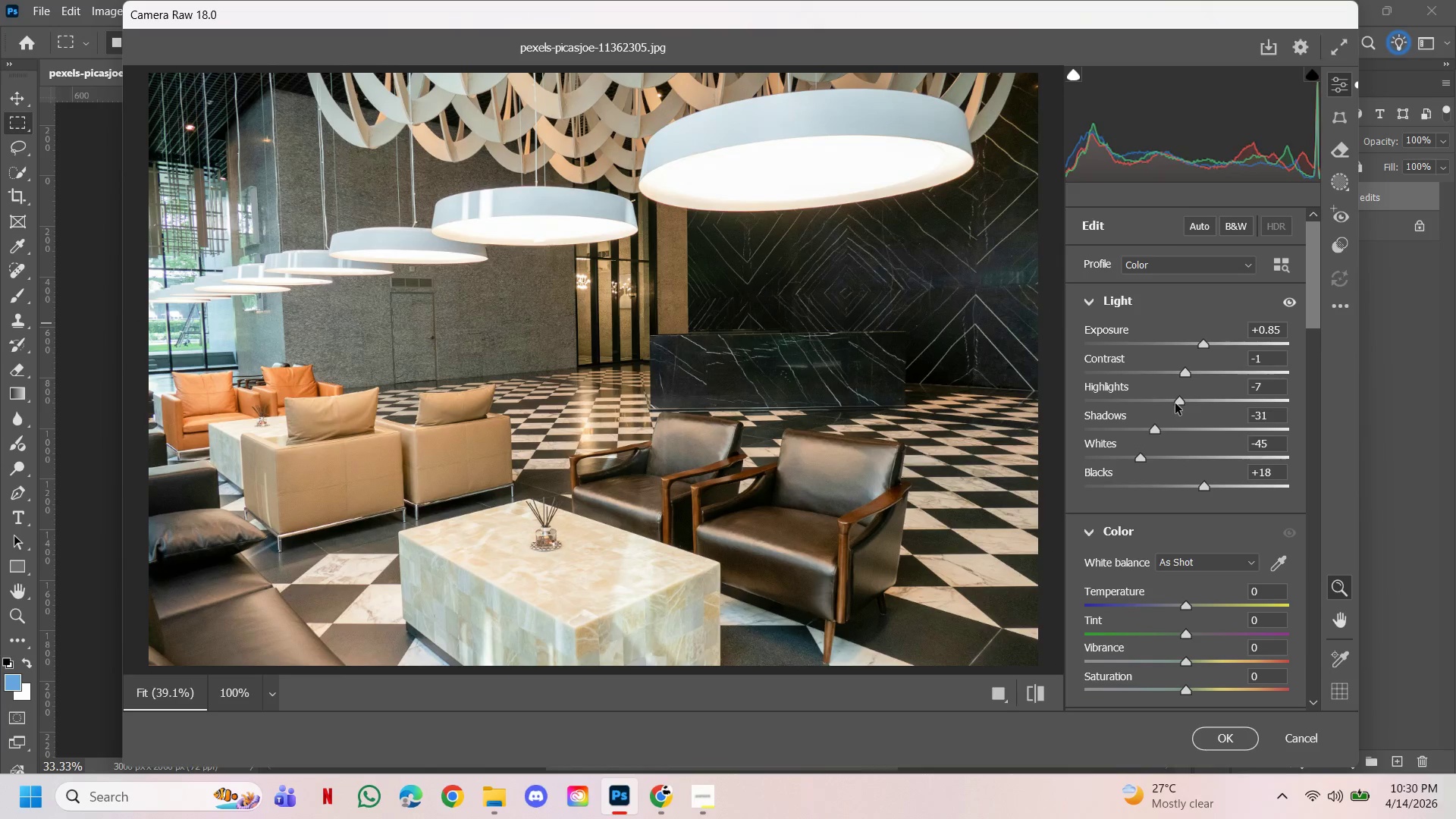 
left_click_drag(start_coordinate=[1175, 403], to_coordinate=[1169, 402])
 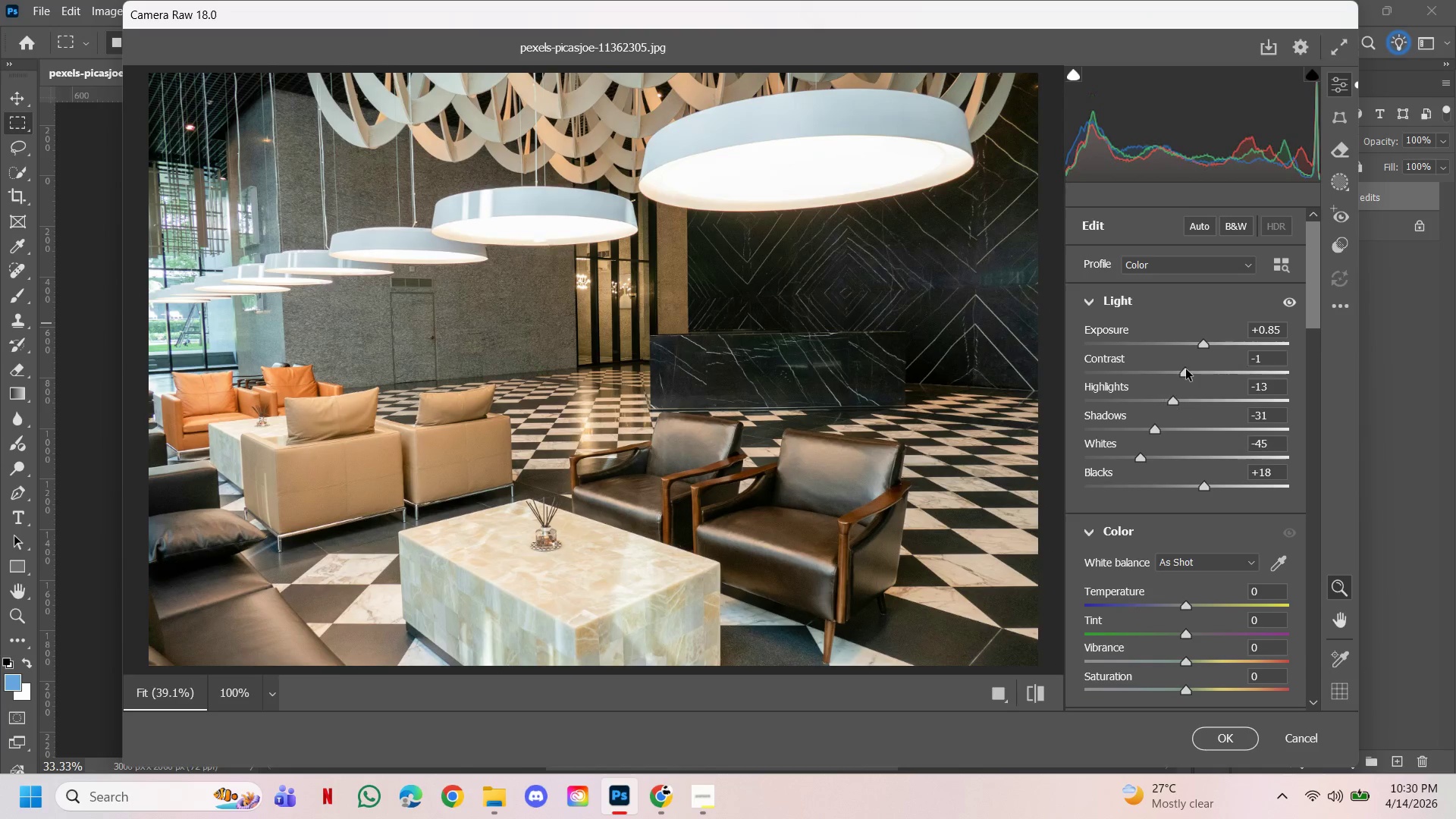 
left_click_drag(start_coordinate=[1185, 369], to_coordinate=[1232, 373])
 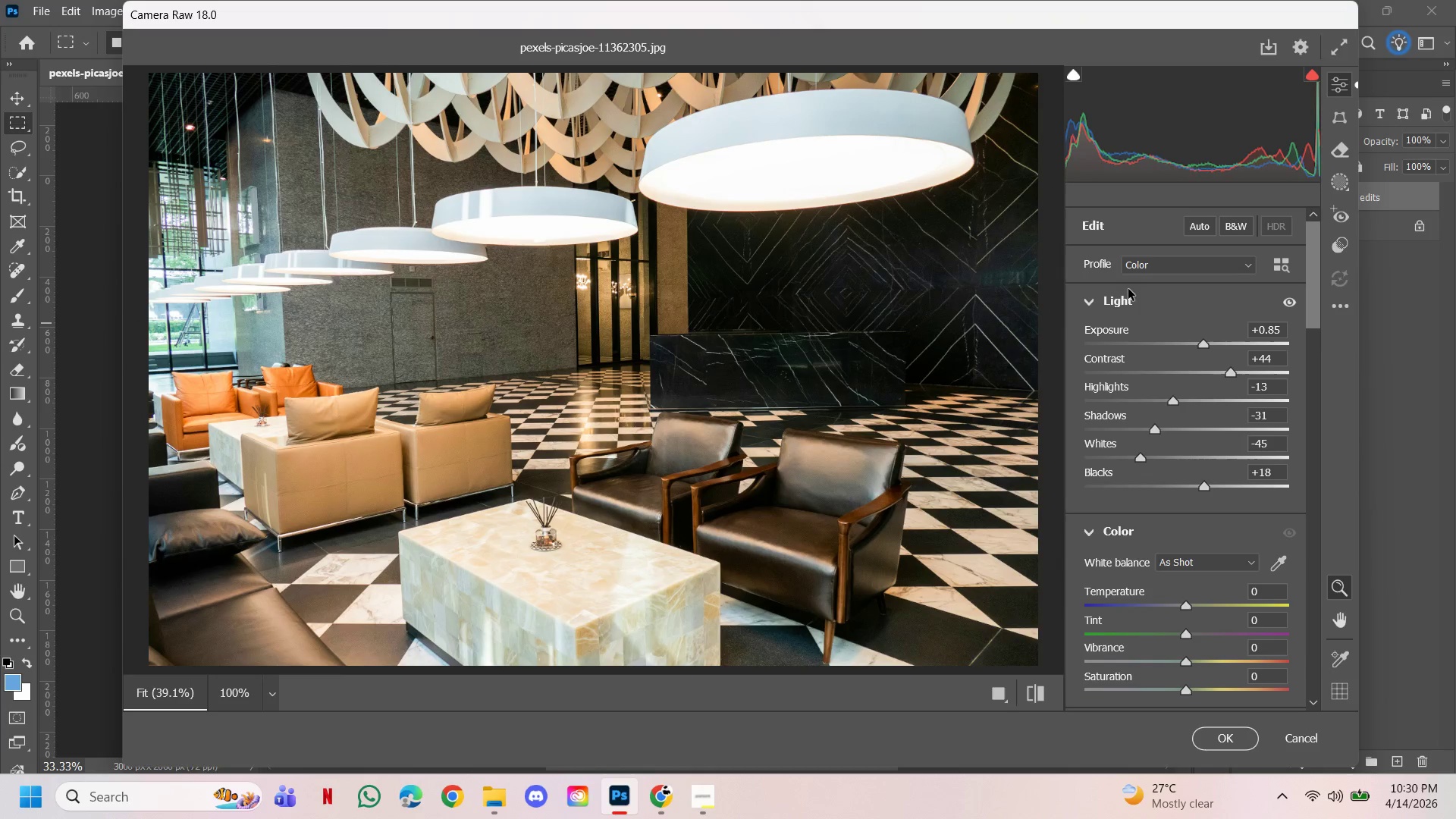 
left_click_drag(start_coordinate=[1230, 375], to_coordinate=[1214, 368])
 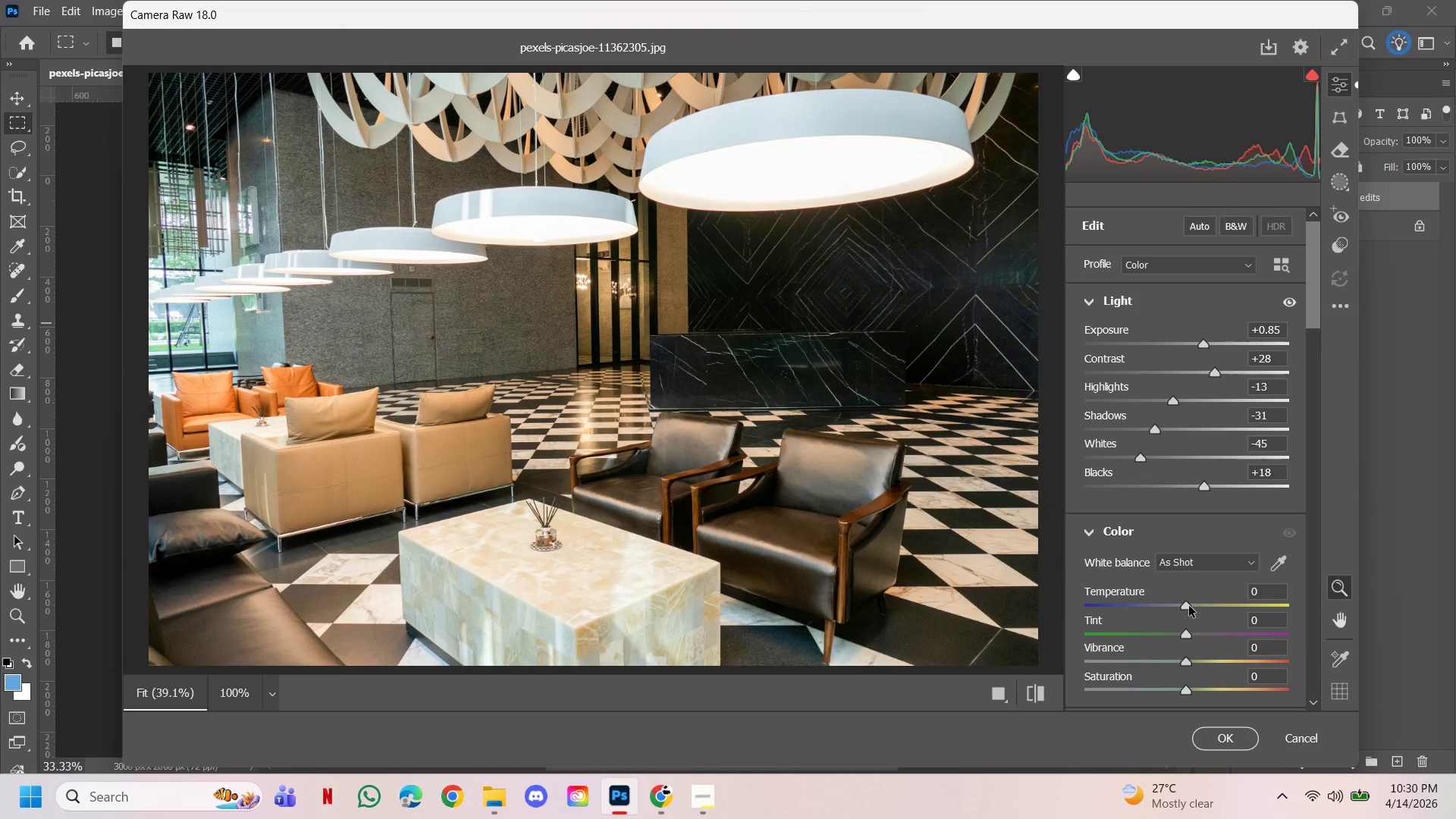 
left_click_drag(start_coordinate=[1188, 607], to_coordinate=[1193, 595])
 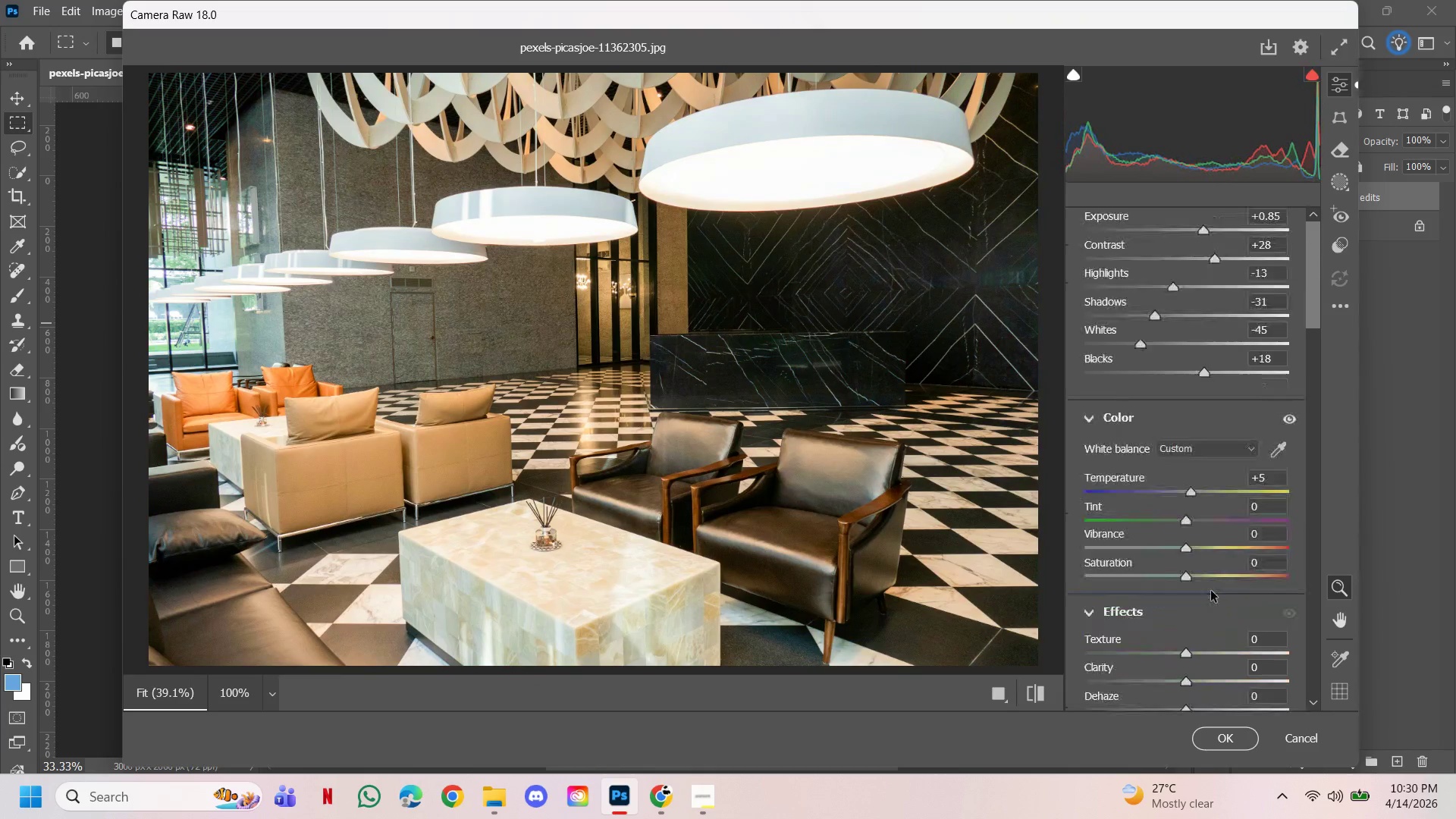 
scroll: coordinate [1211, 591], scroll_direction: down, amount: 2.0
 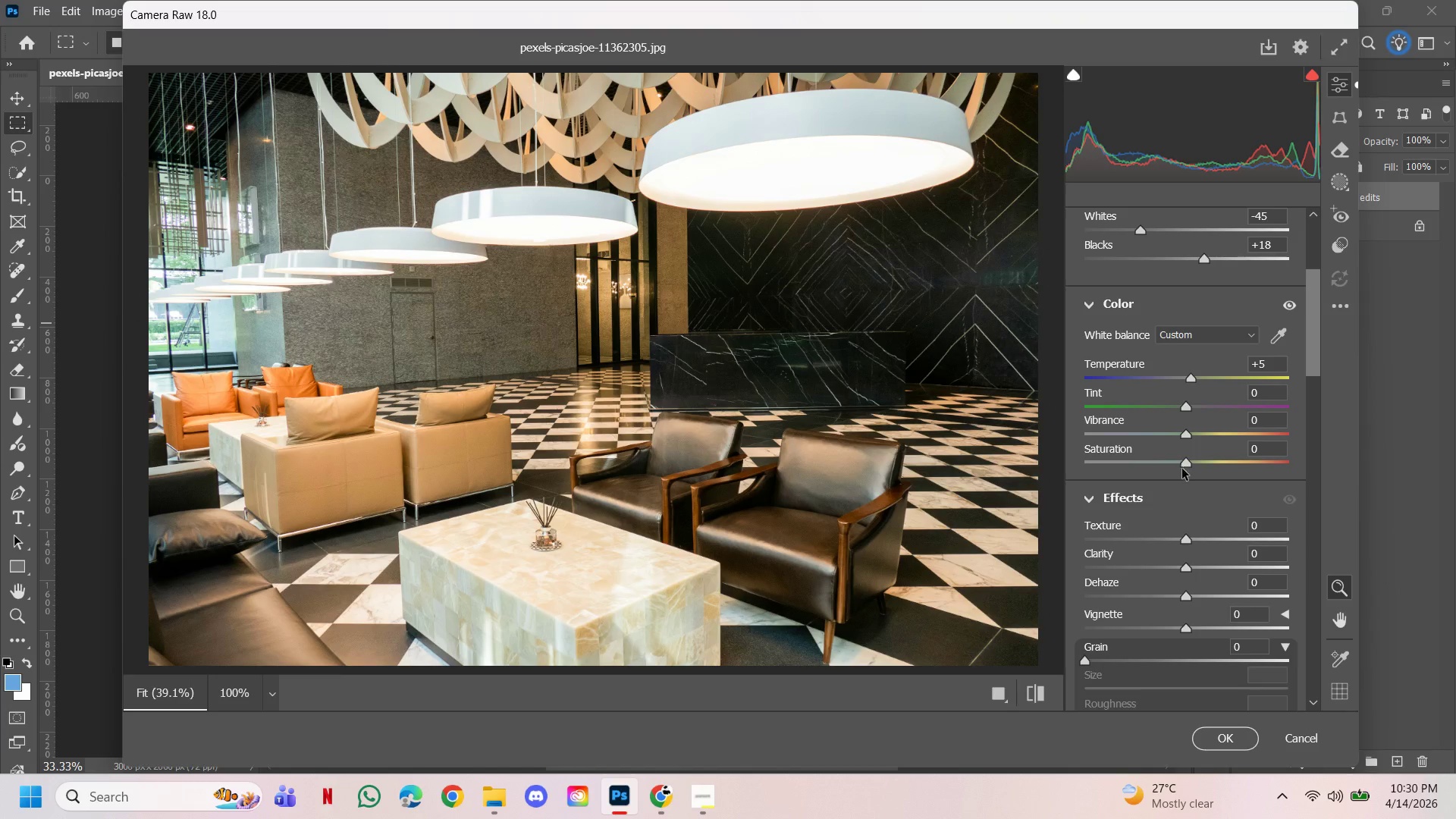 
left_click_drag(start_coordinate=[1186, 469], to_coordinate=[1214, 466])
 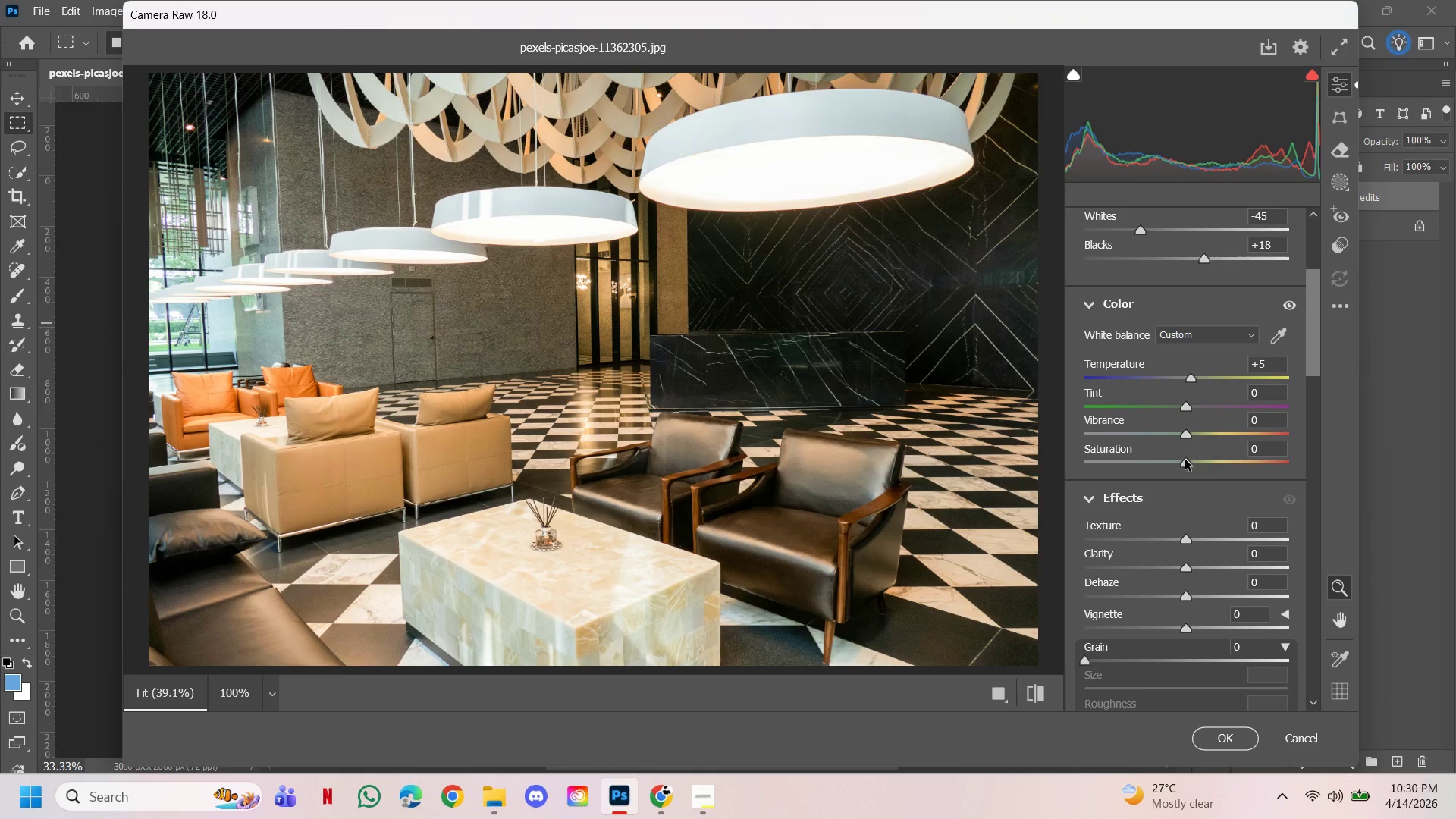 
left_click_drag(start_coordinate=[1185, 459], to_coordinate=[1218, 462])
 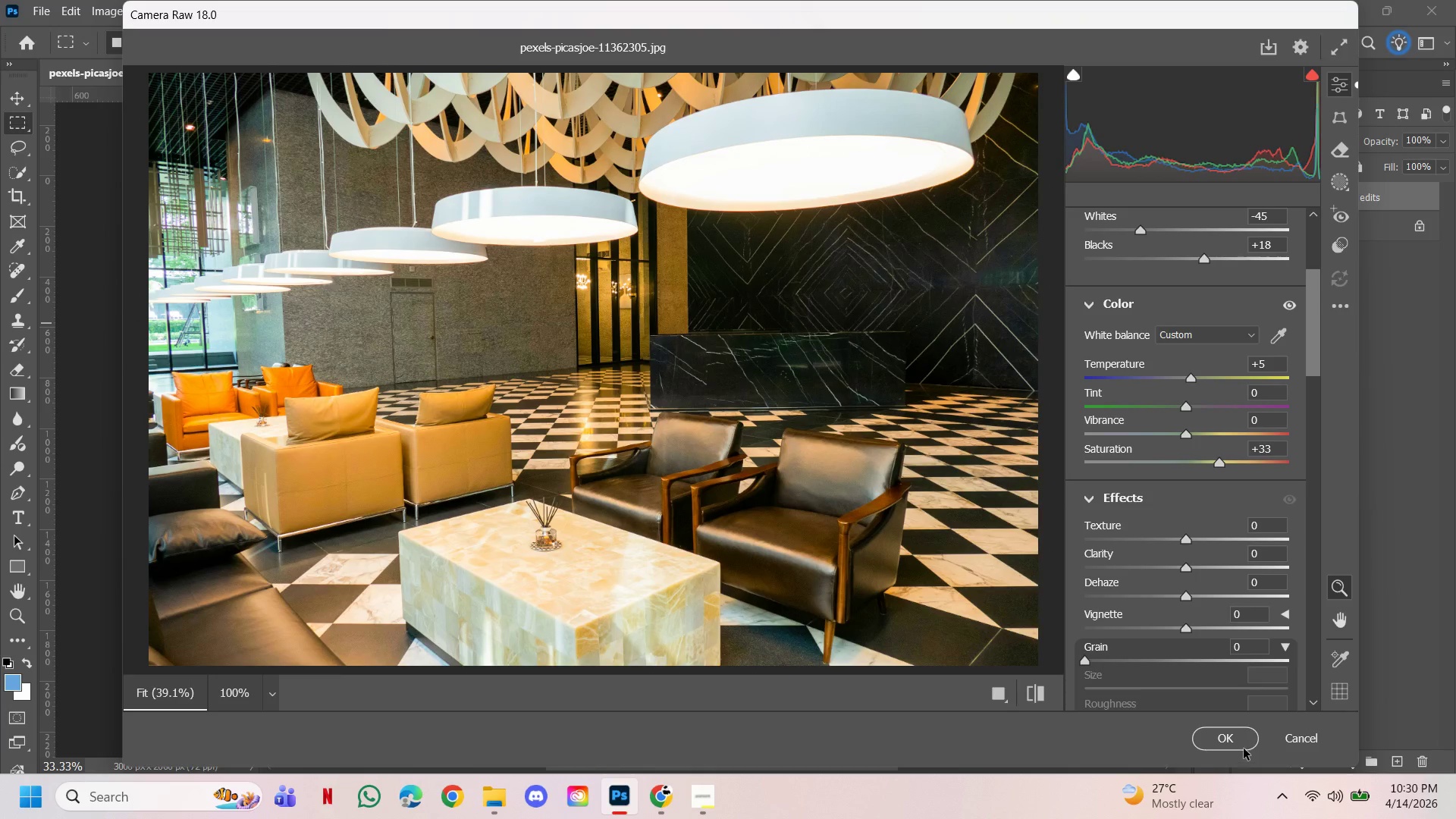 
left_click([1241, 742])
 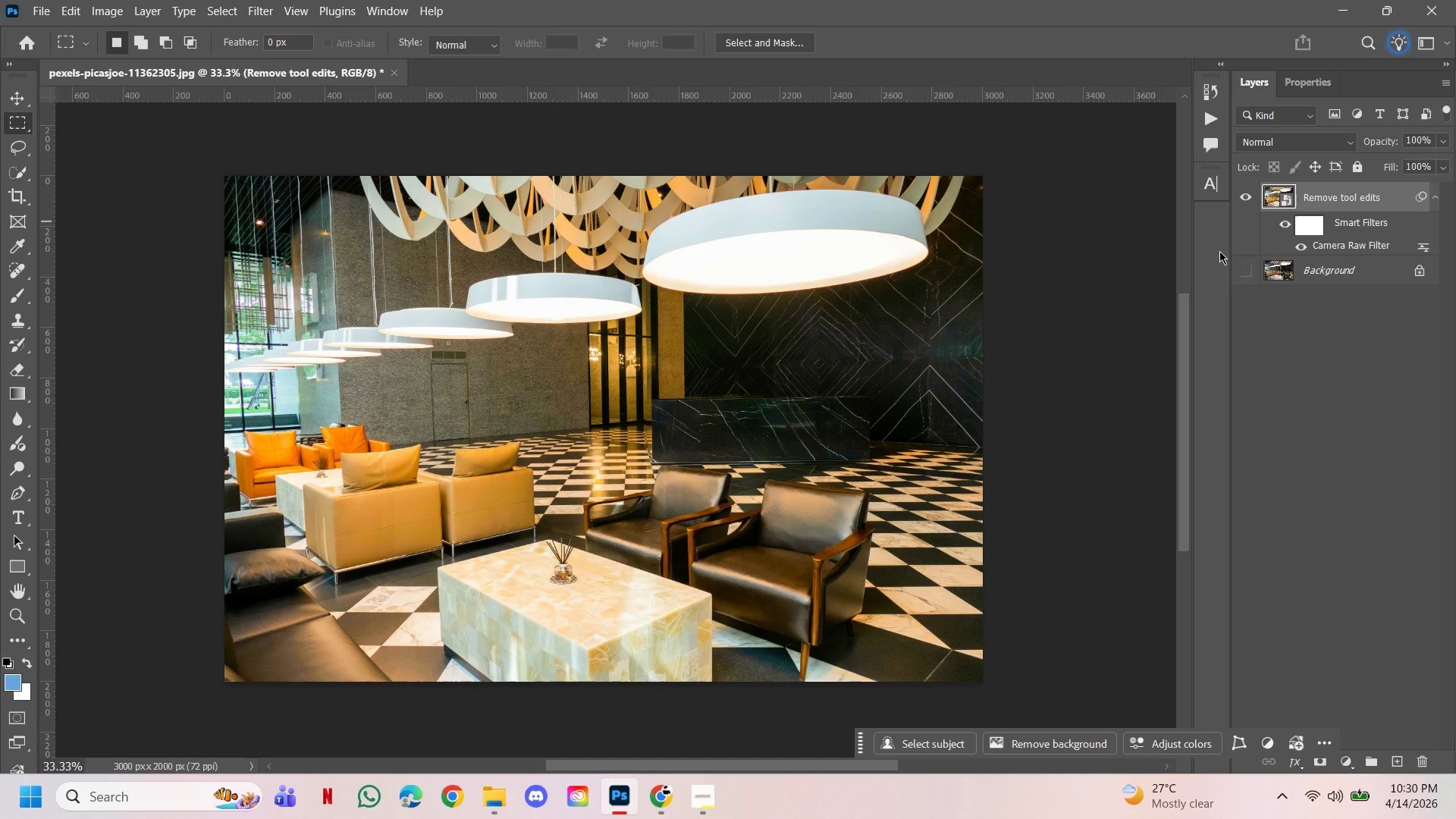 
left_click([1352, 763])
 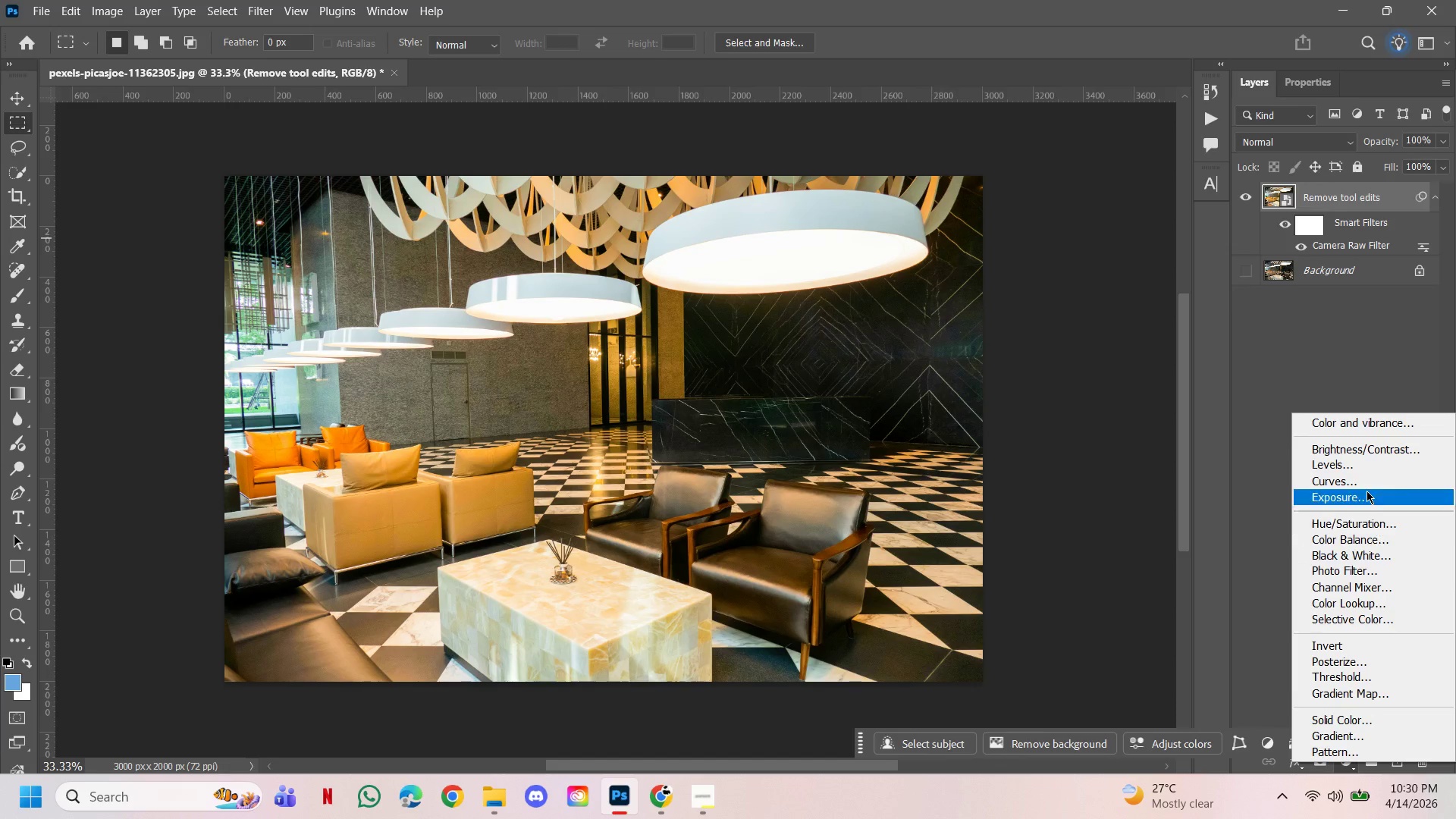 
left_click([1367, 483])
 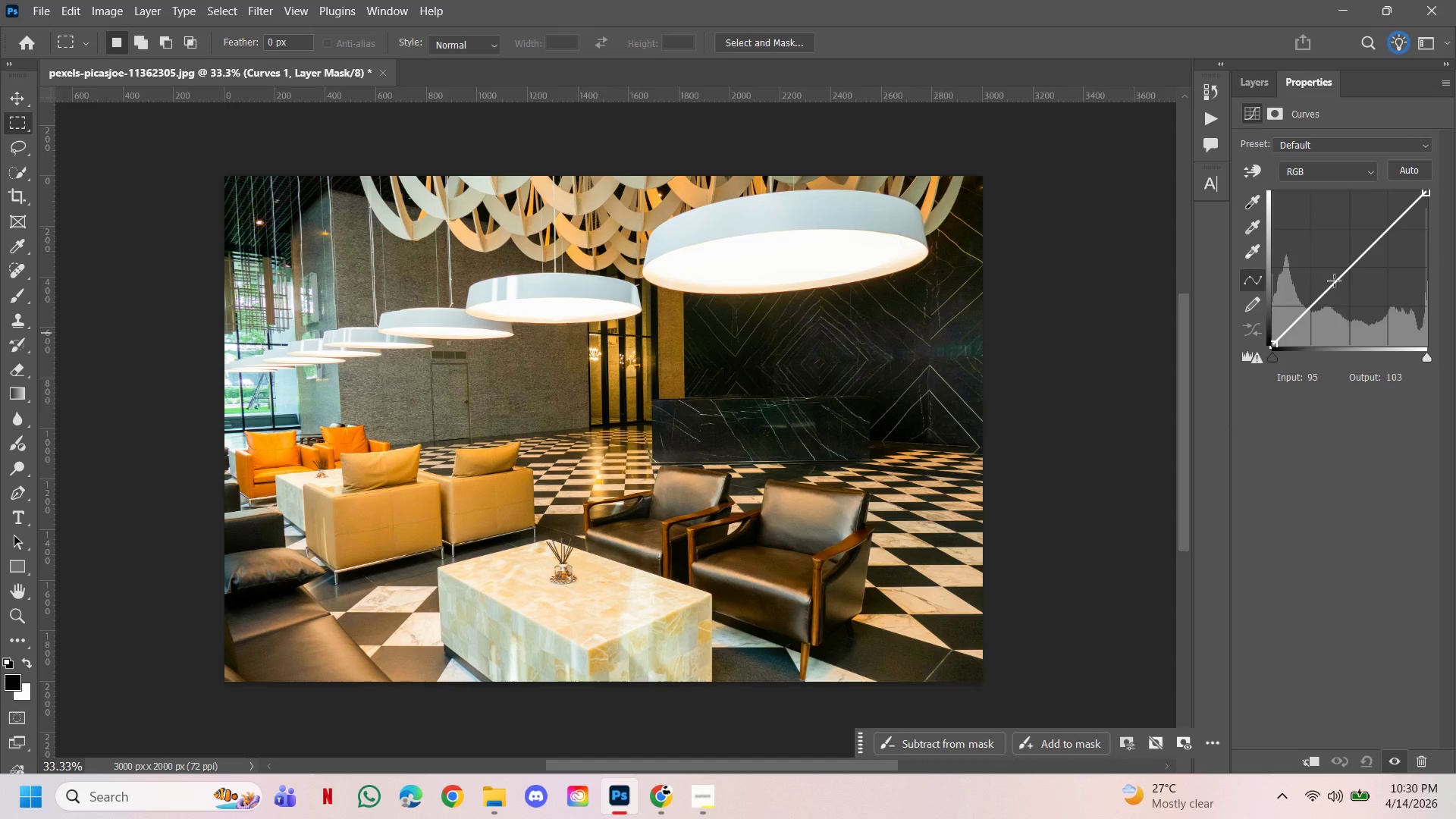 
left_click_drag(start_coordinate=[1334, 281], to_coordinate=[1323, 284])
 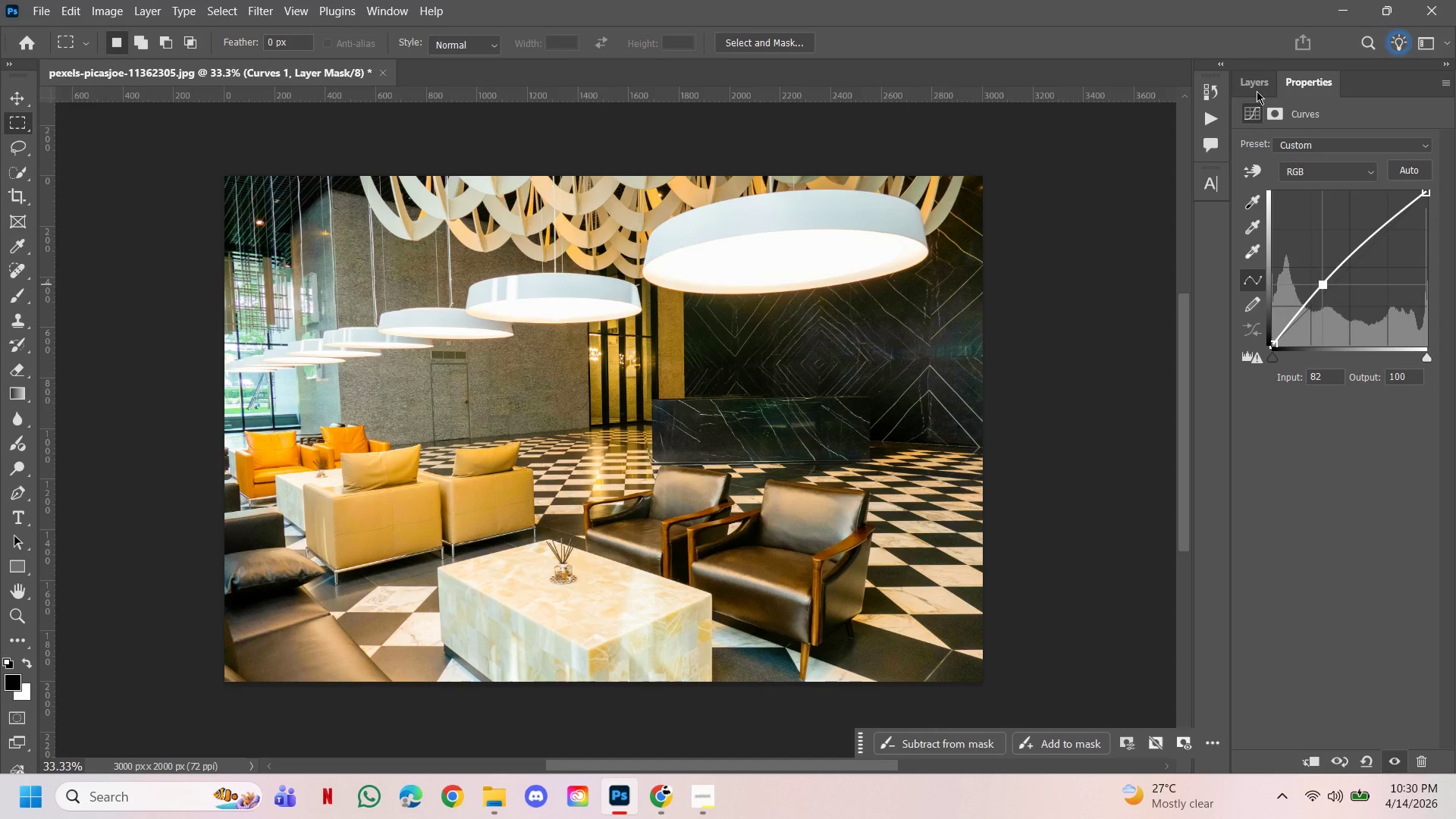 
left_click([1257, 91])
 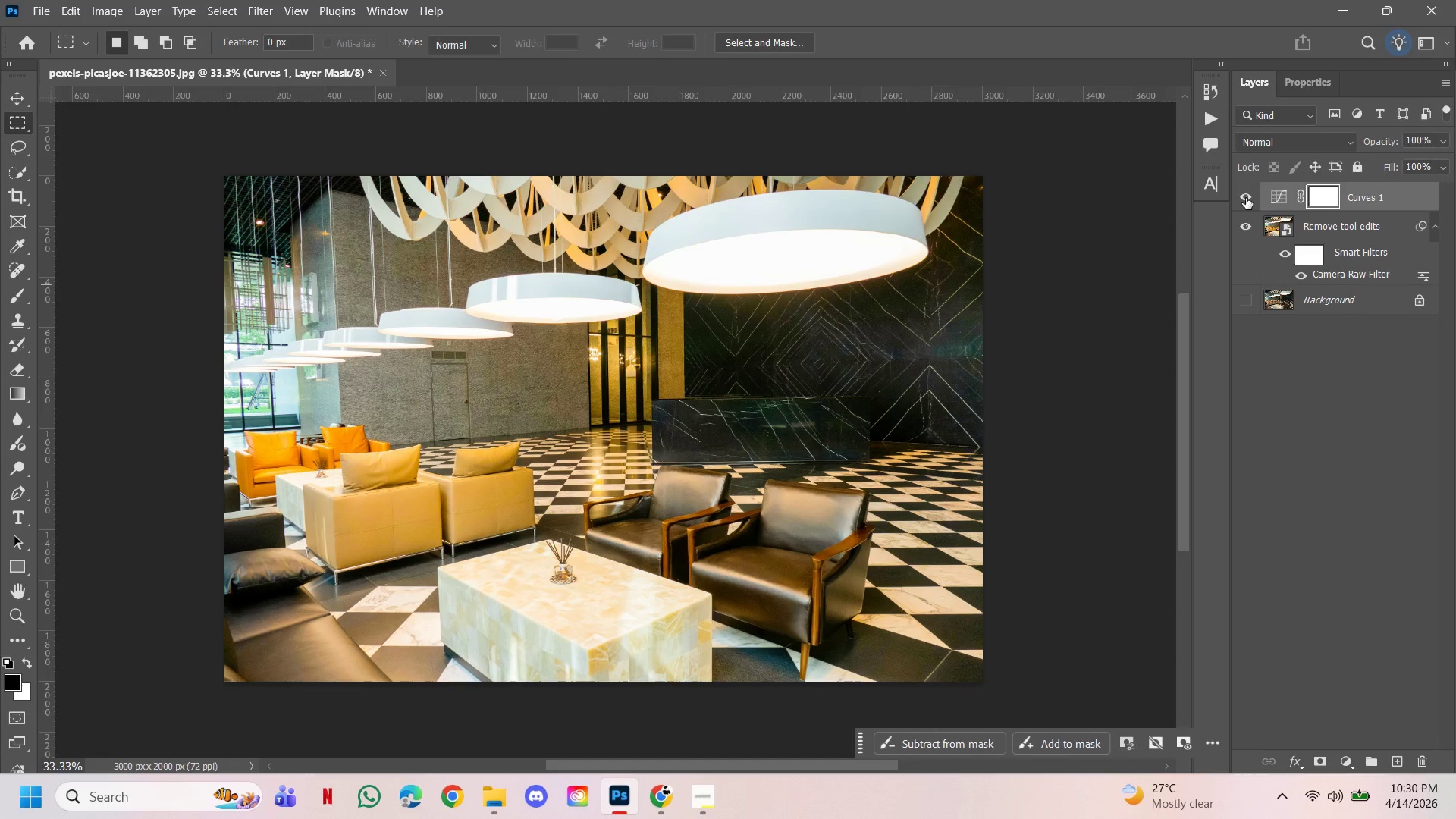 
left_click([1246, 198])
 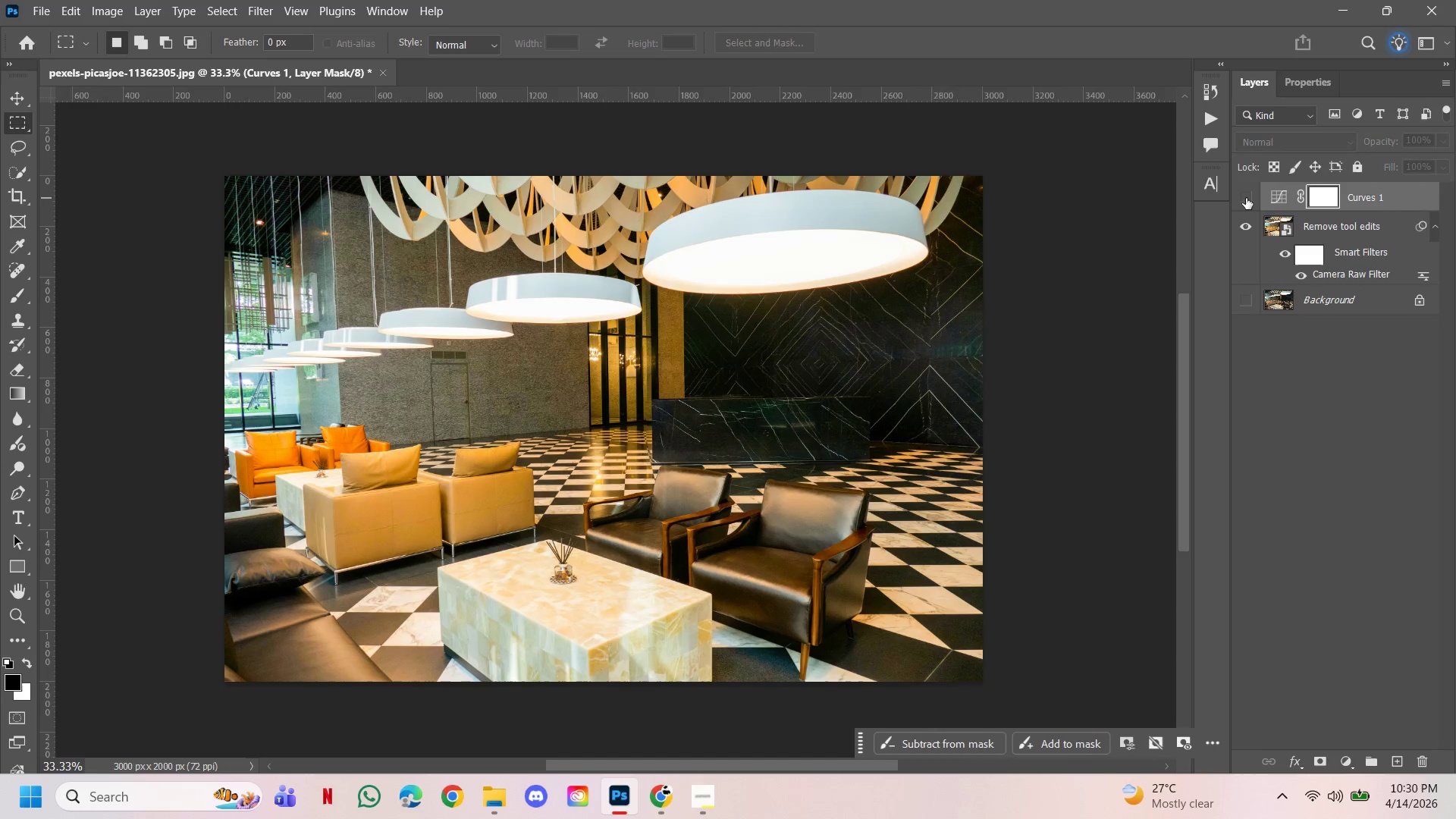 
left_click([1246, 198])
 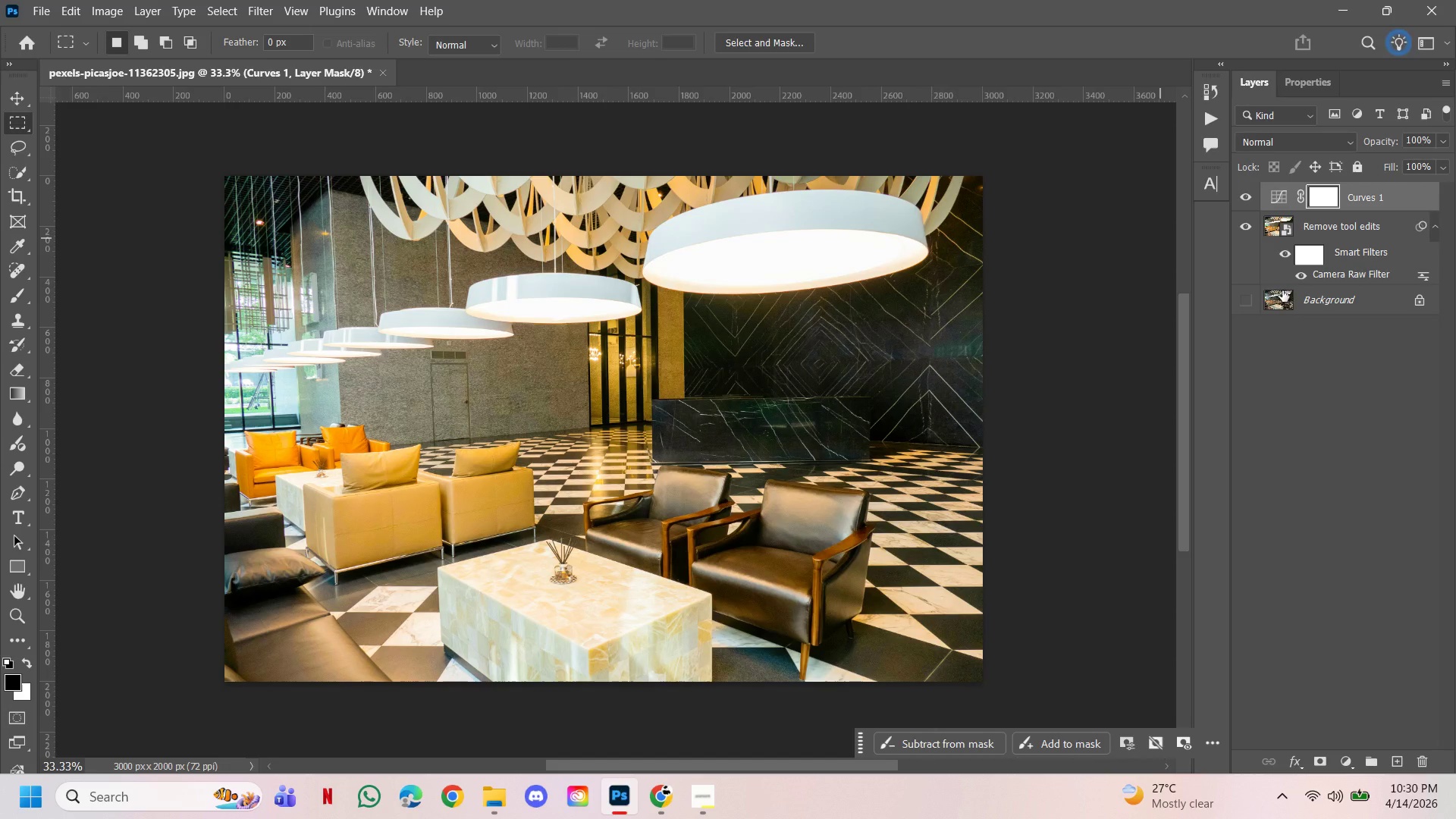 
left_click([1240, 187])
 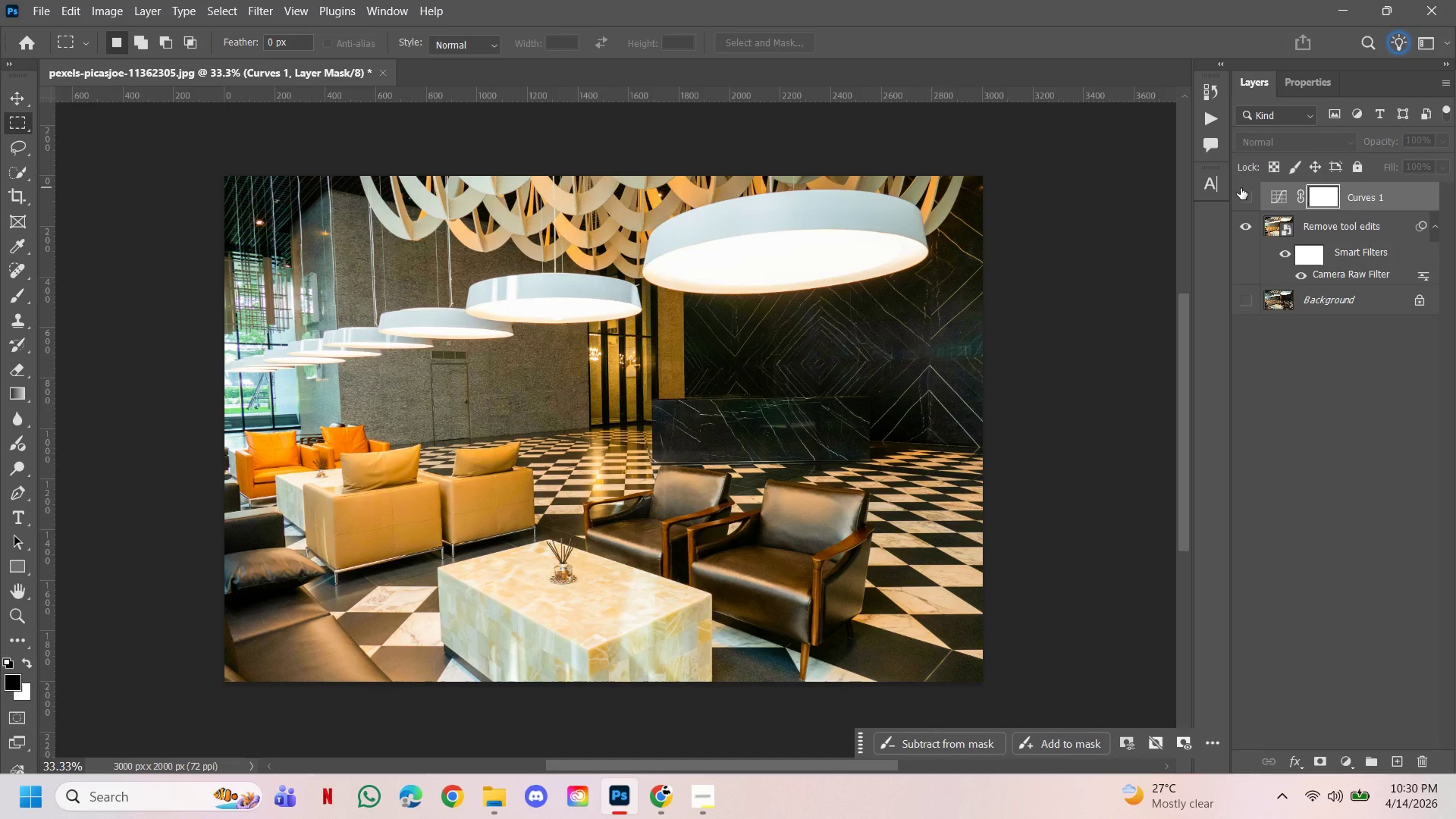 
left_click([1241, 188])
 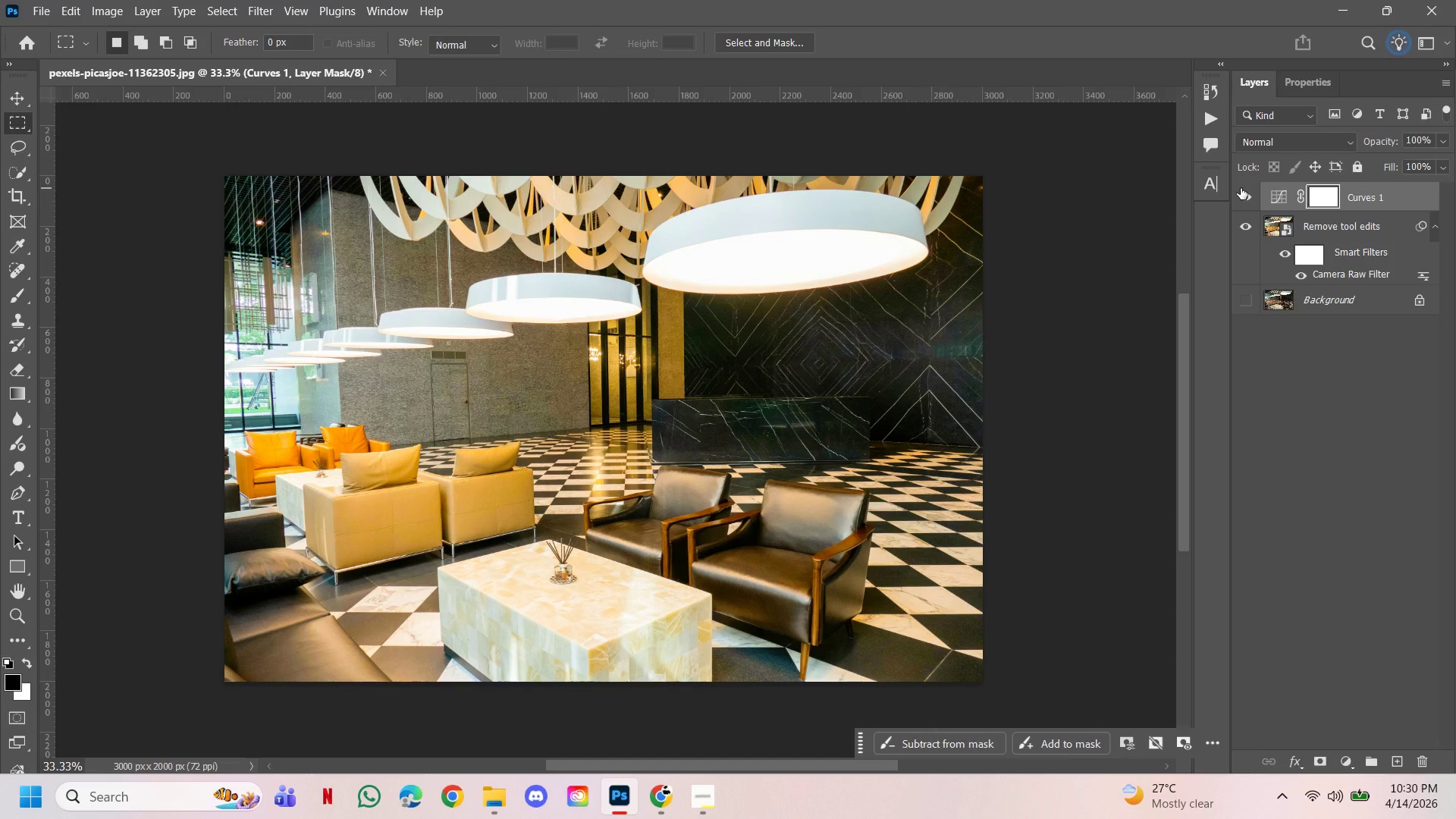 
left_click([1241, 188])
 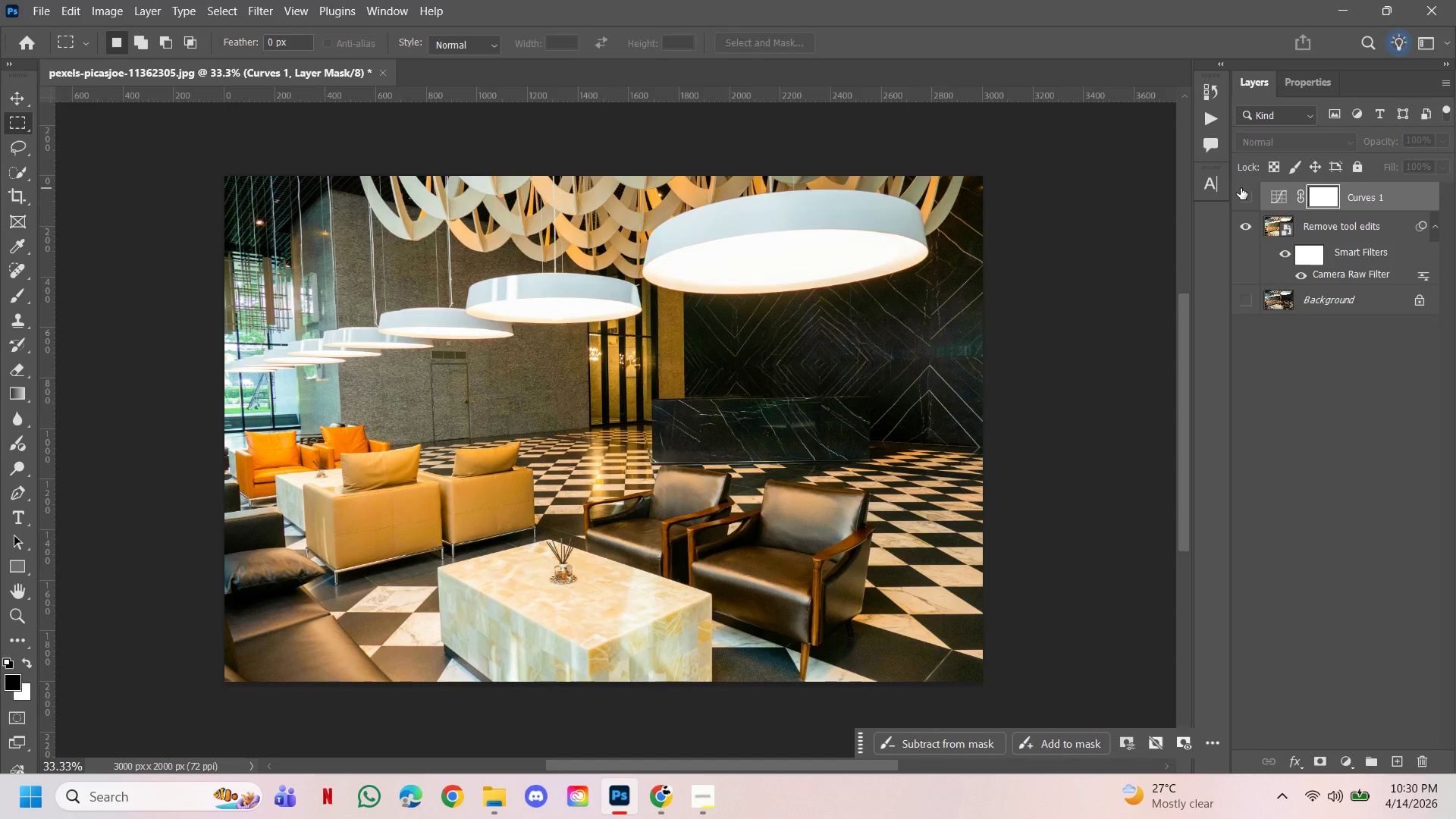 
left_click([1241, 188])
 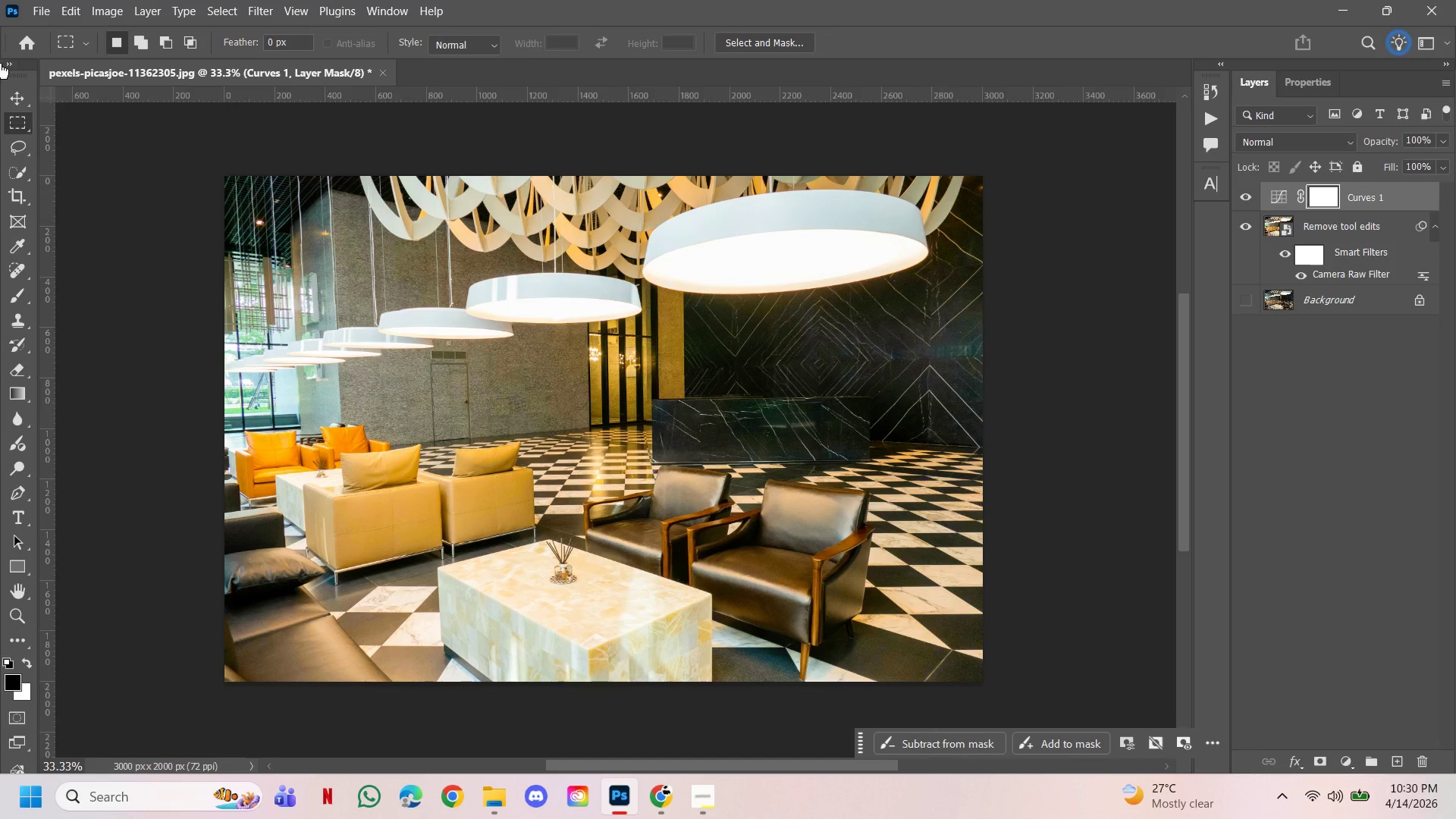 
left_click([37, 12])
 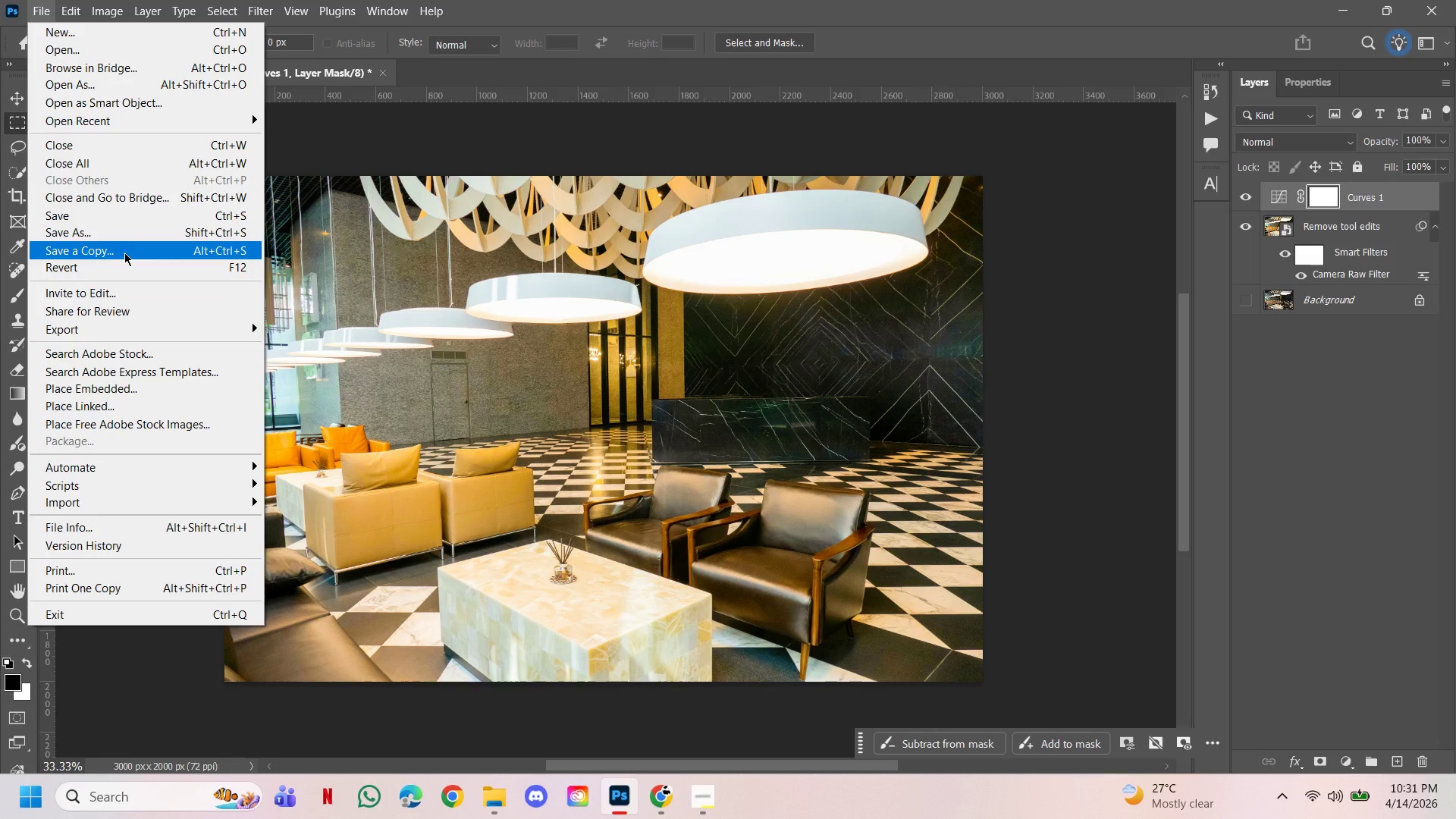 
left_click([124, 253])
 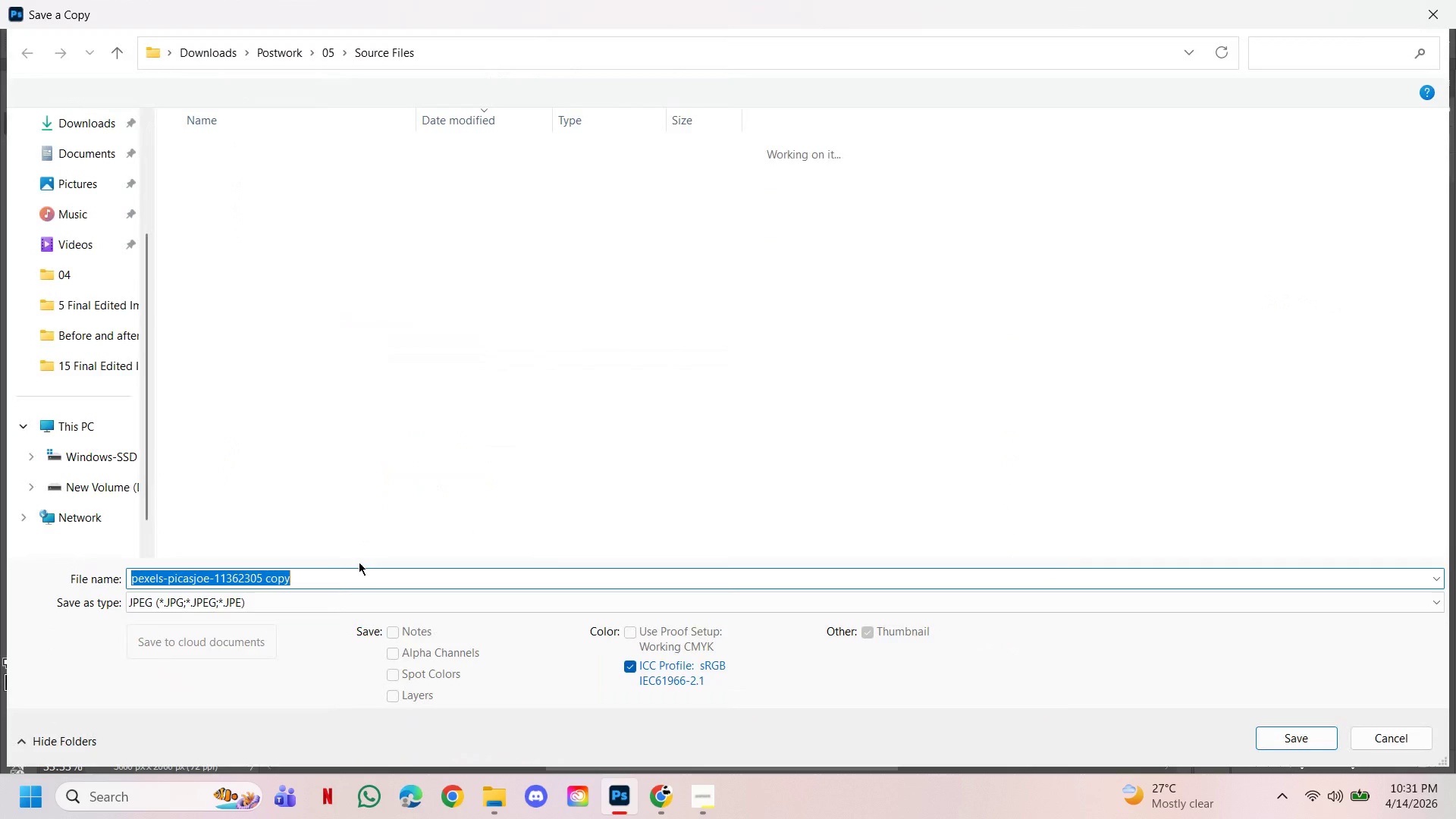 
left_click([347, 601])
 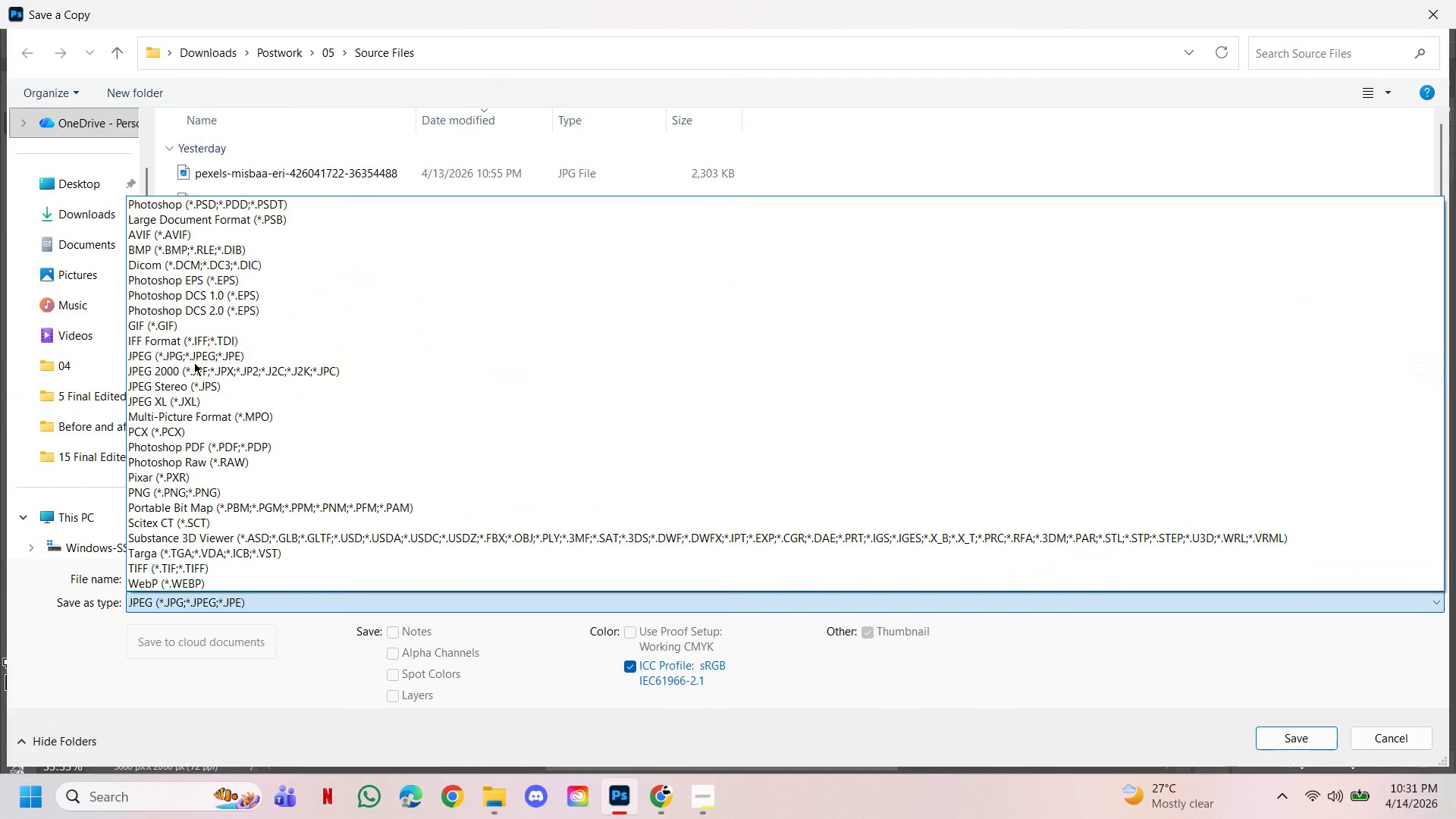 
left_click([195, 361])
 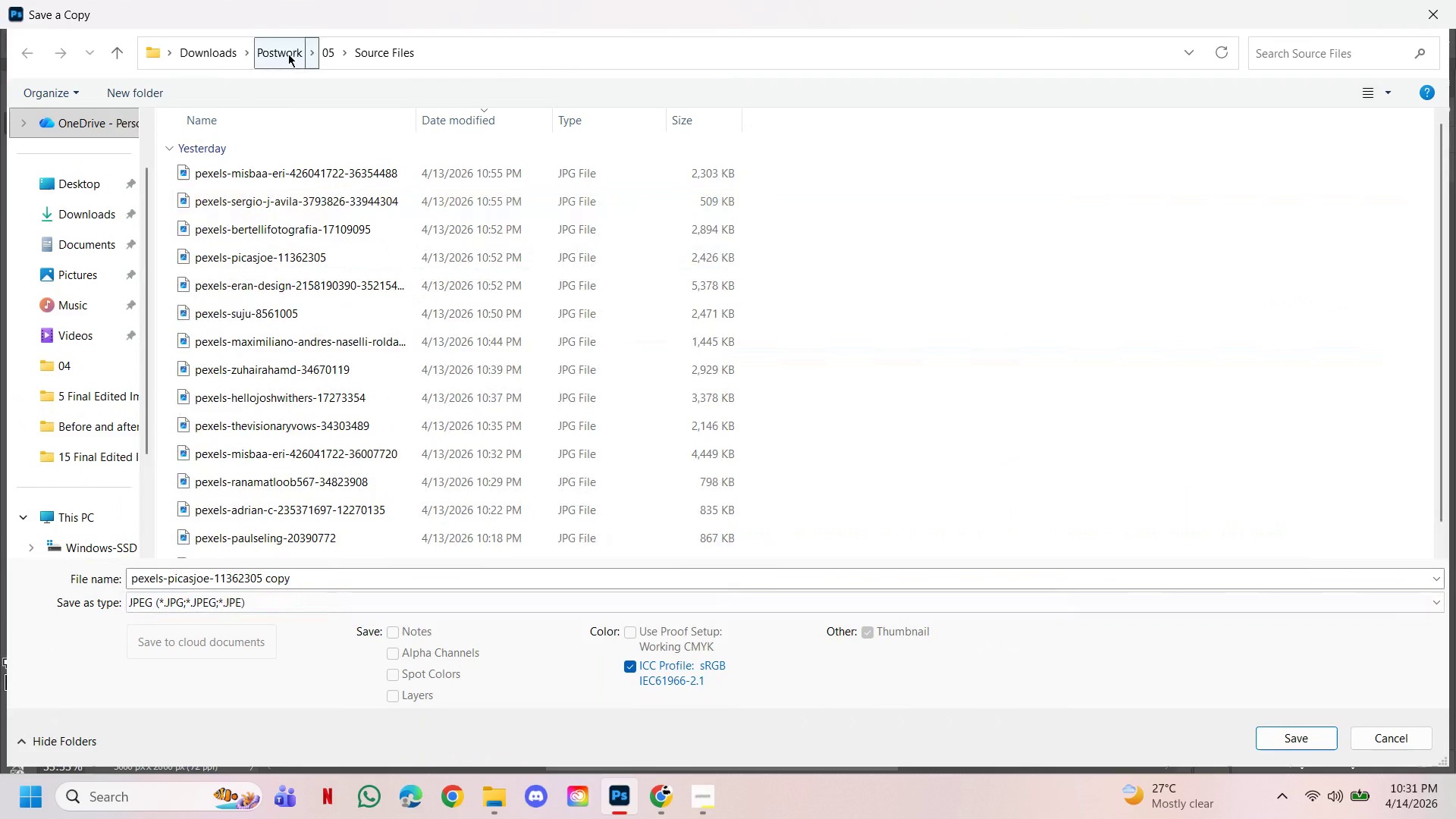 
left_click([288, 54])
 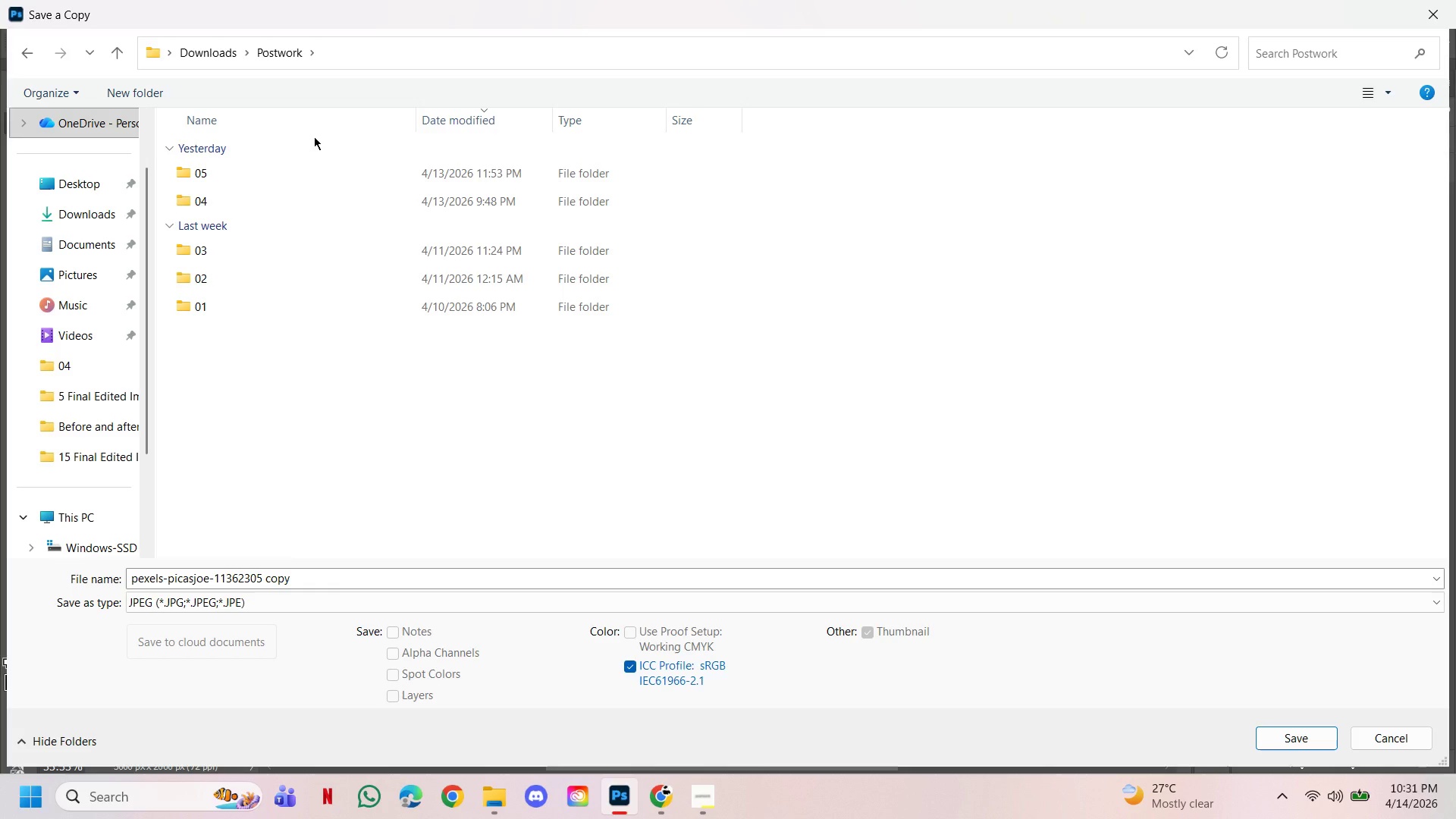 
wait(7.55)
 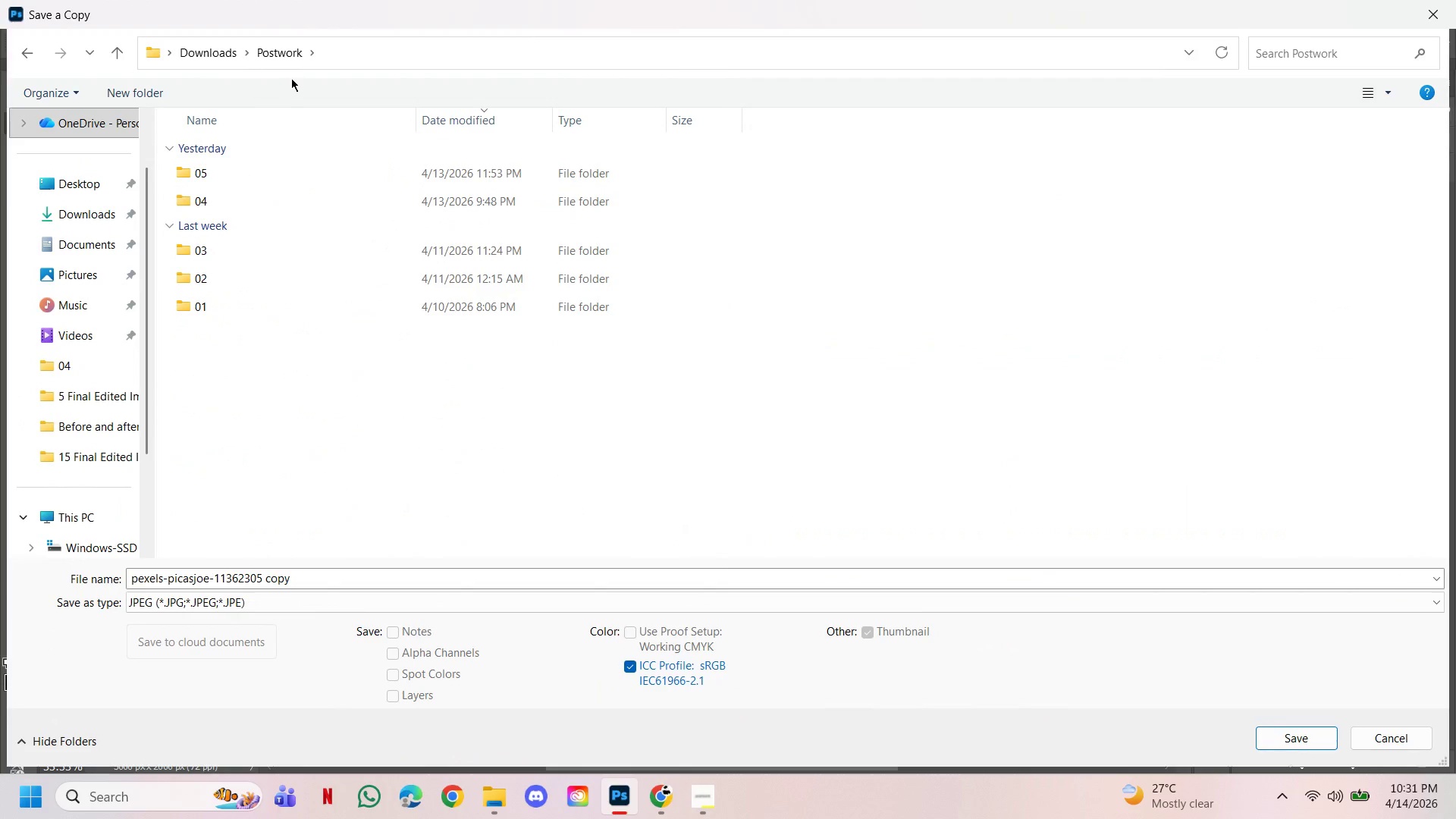 
double_click([216, 171])
 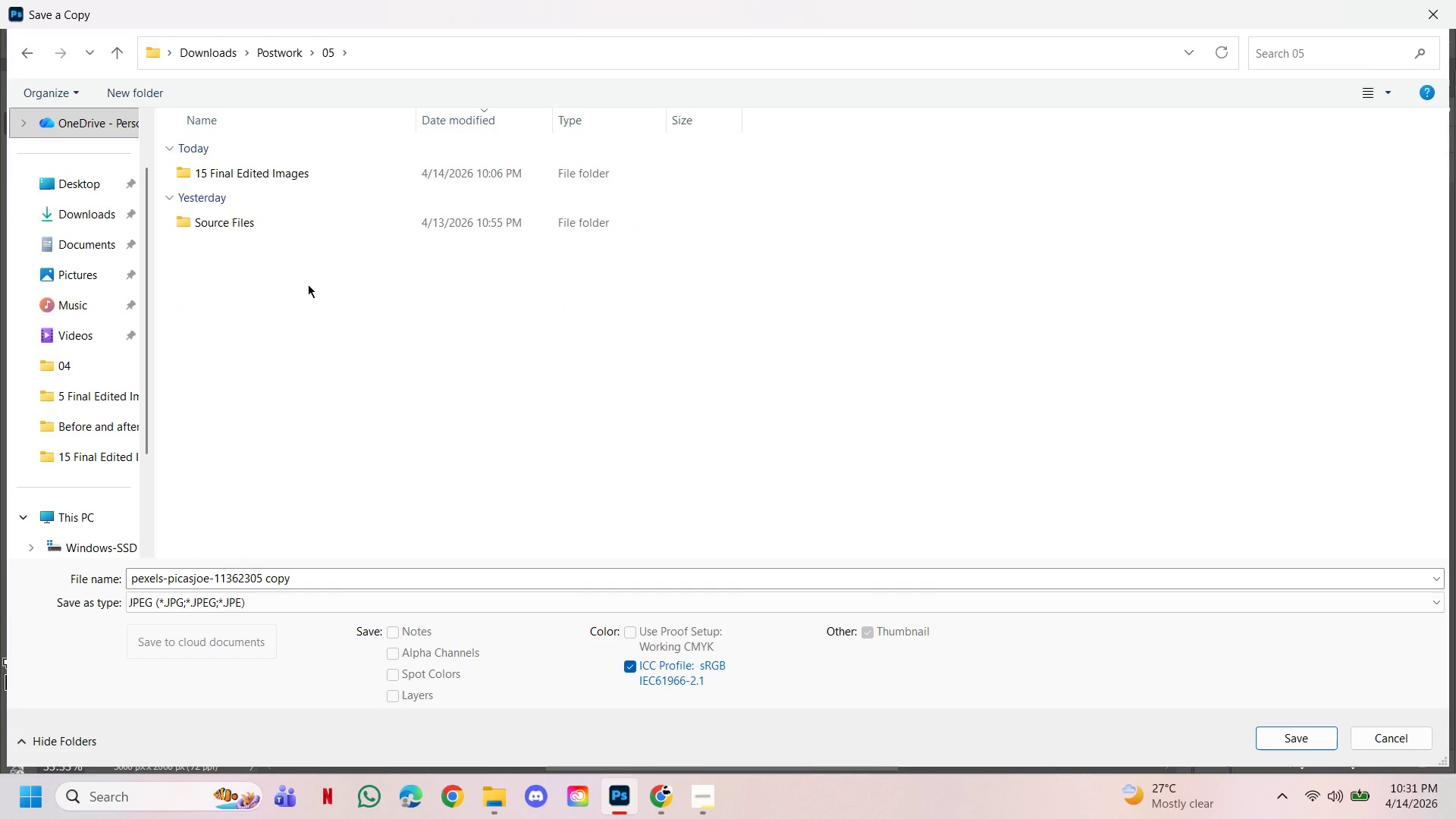 
left_click([308, 284])
 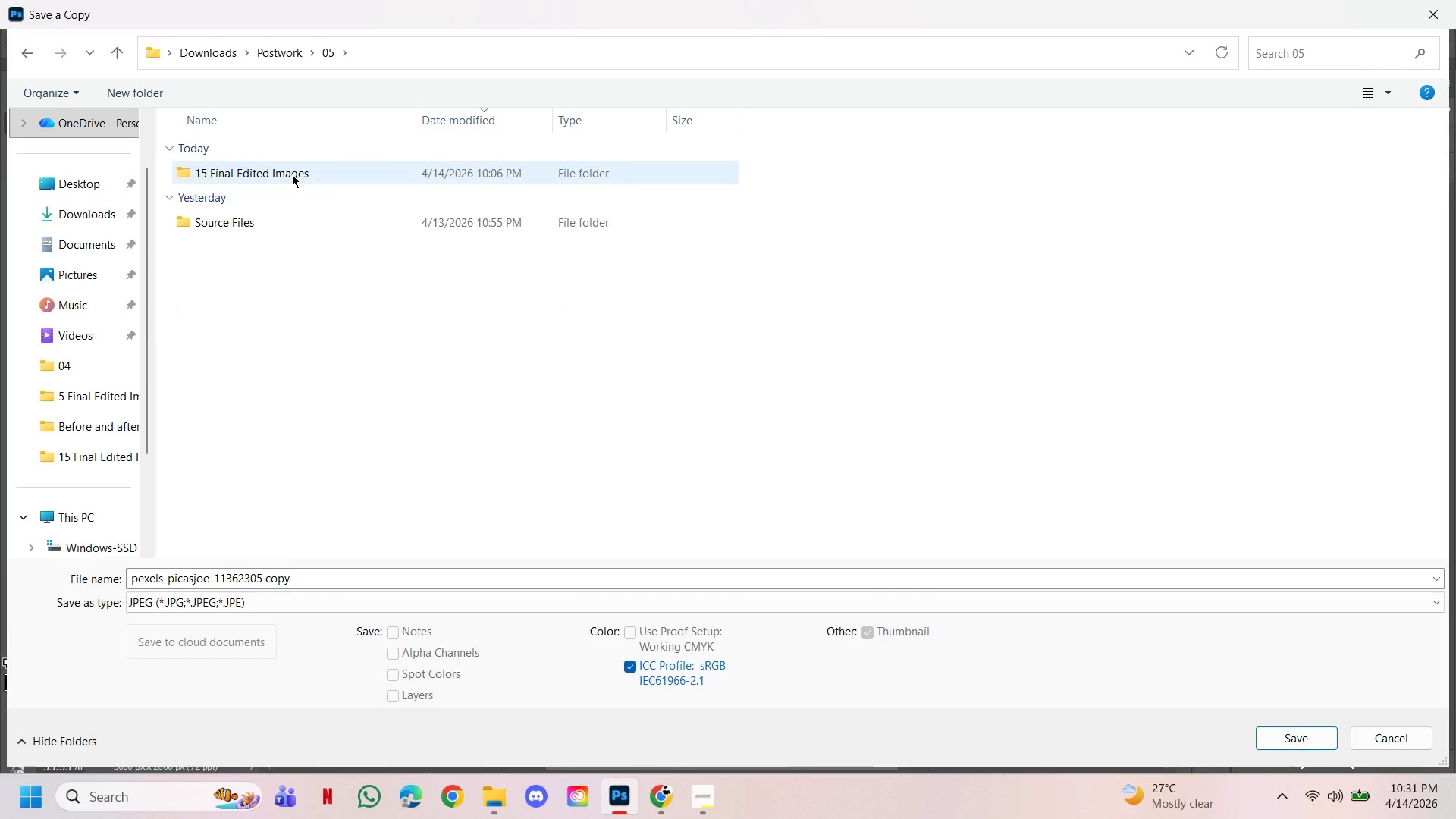 
double_click([292, 174])
 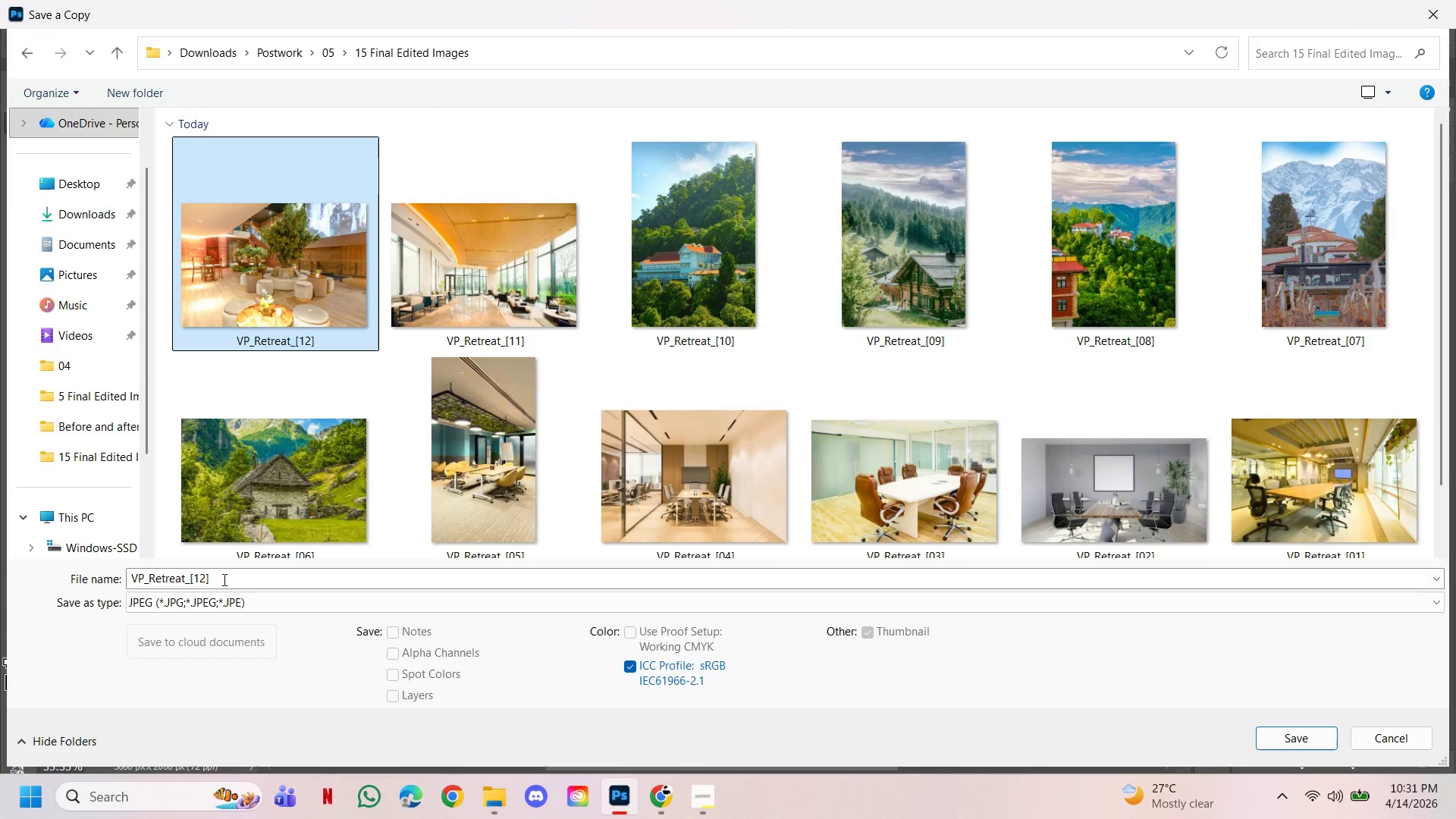 
double_click([210, 586])
 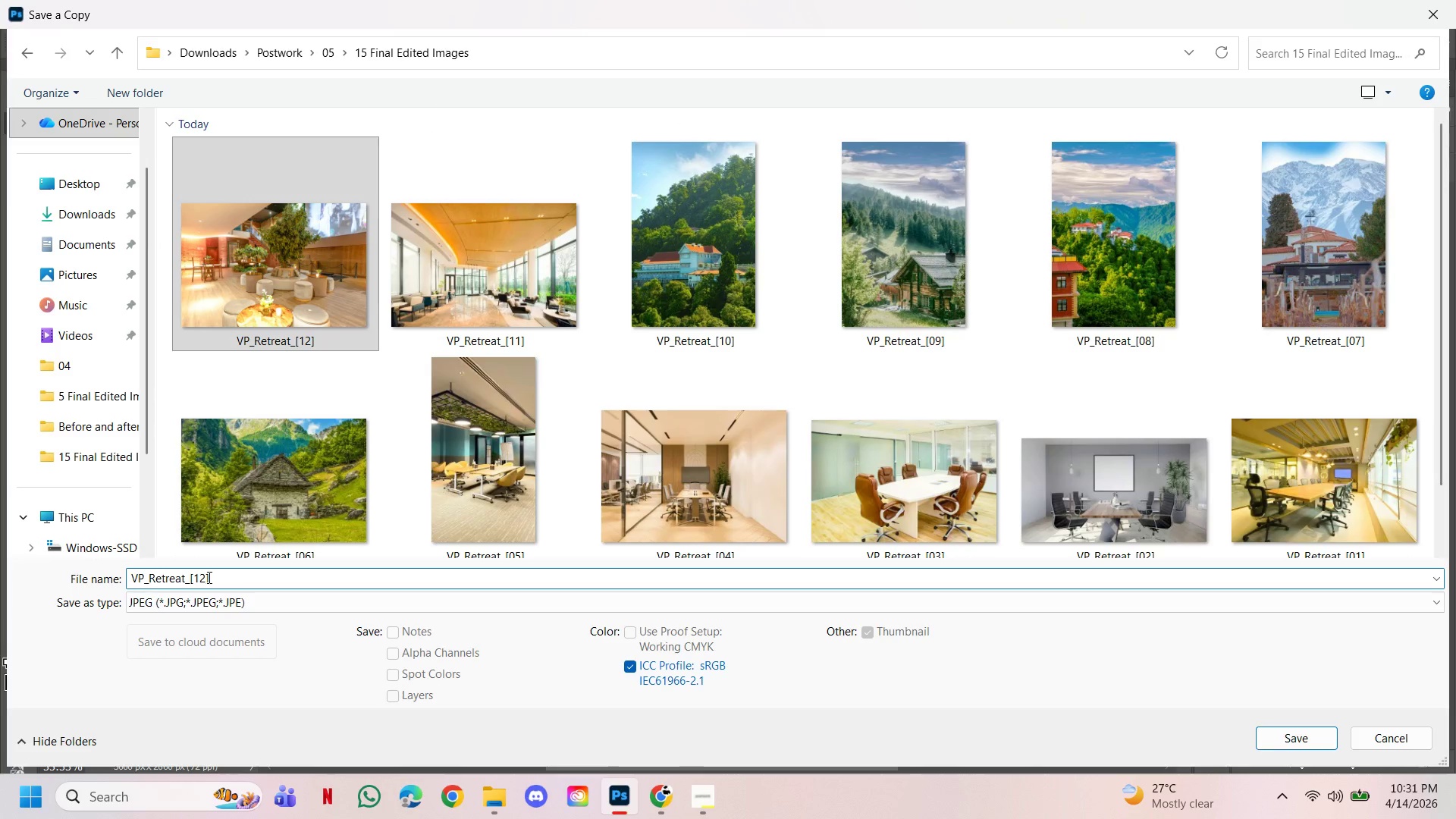 
left_click([209, 578])
 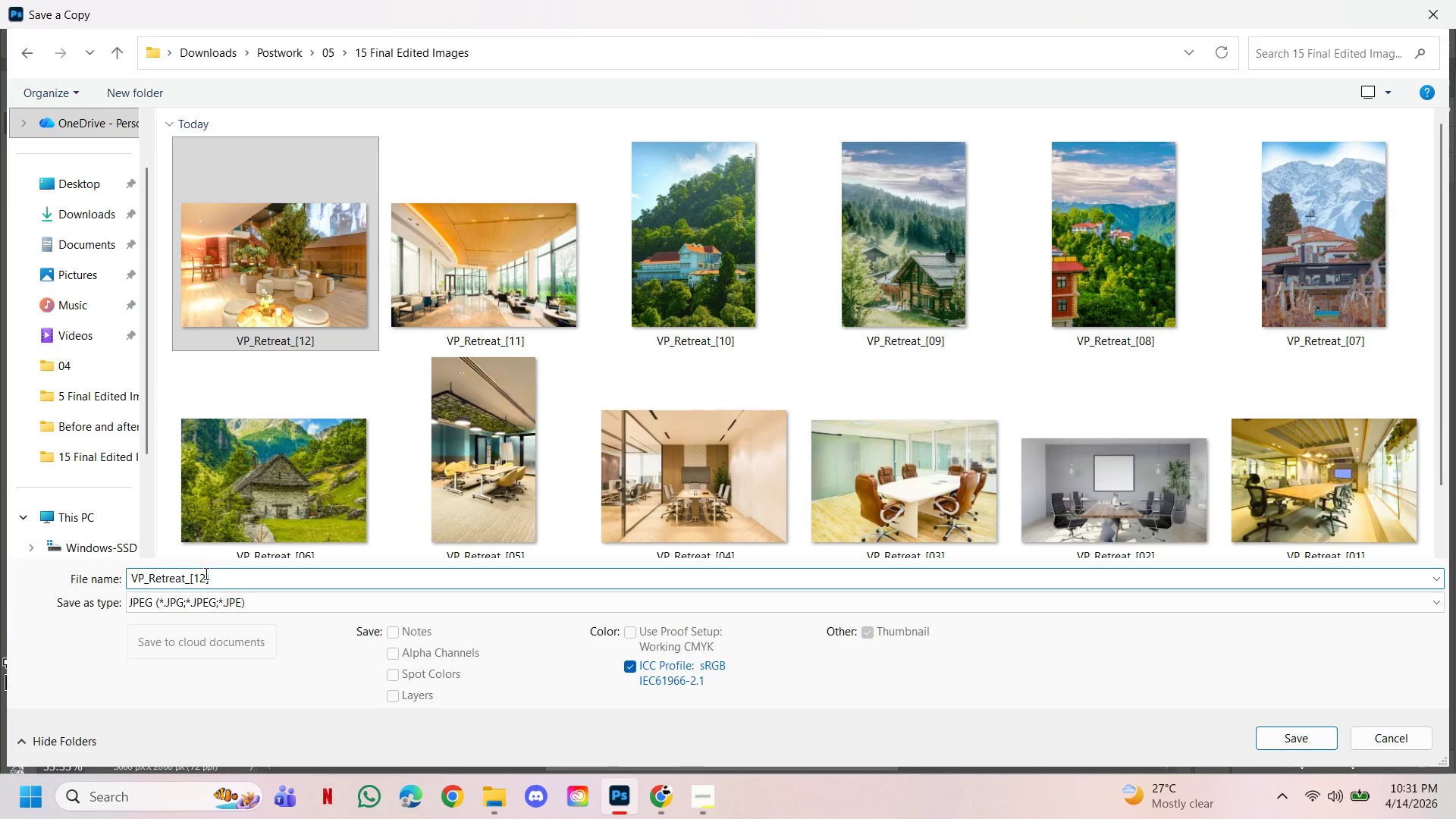 
left_click([206, 574])
 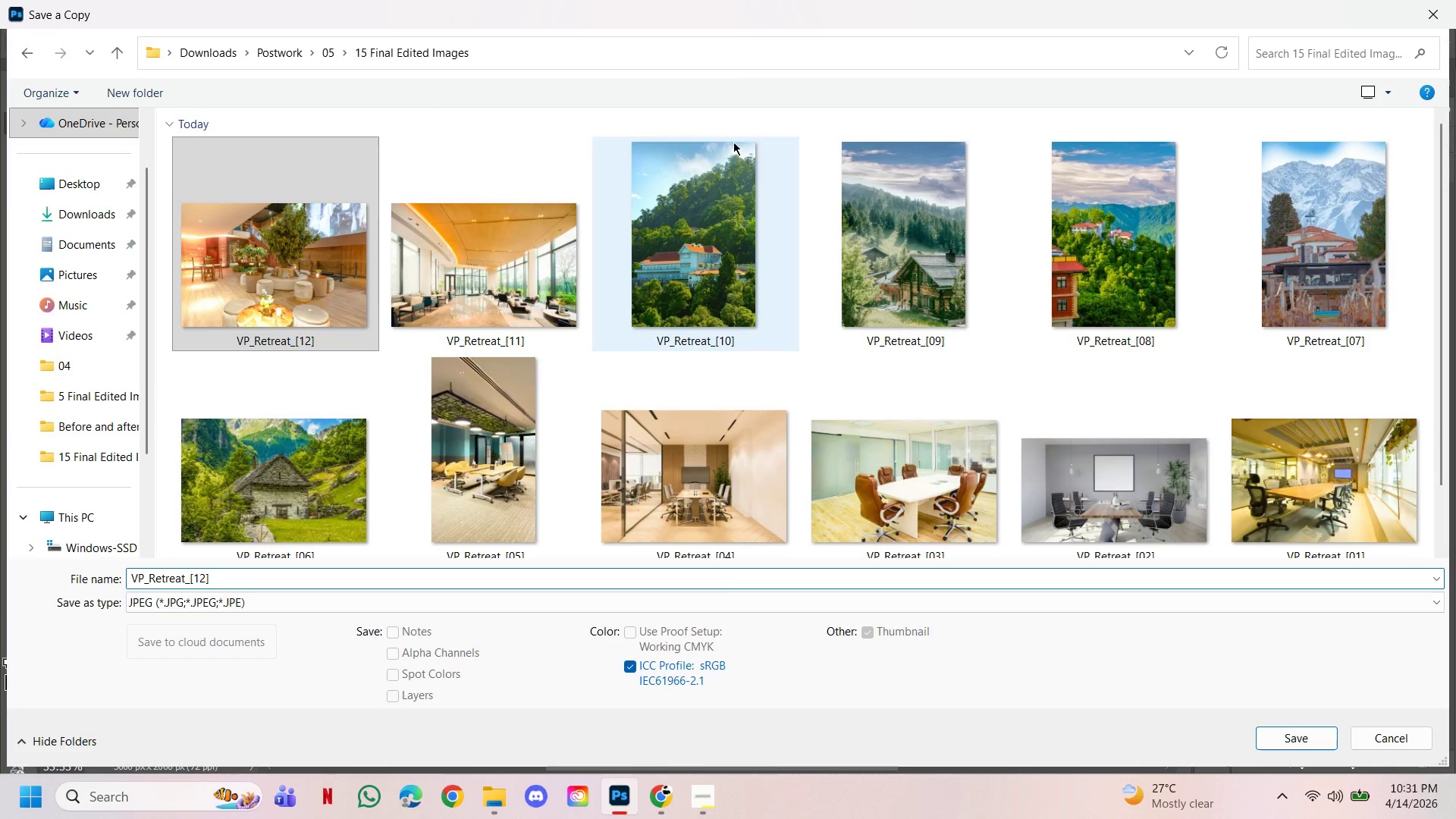 
left_click_drag(start_coordinate=[731, 28], to_coordinate=[755, 112])
 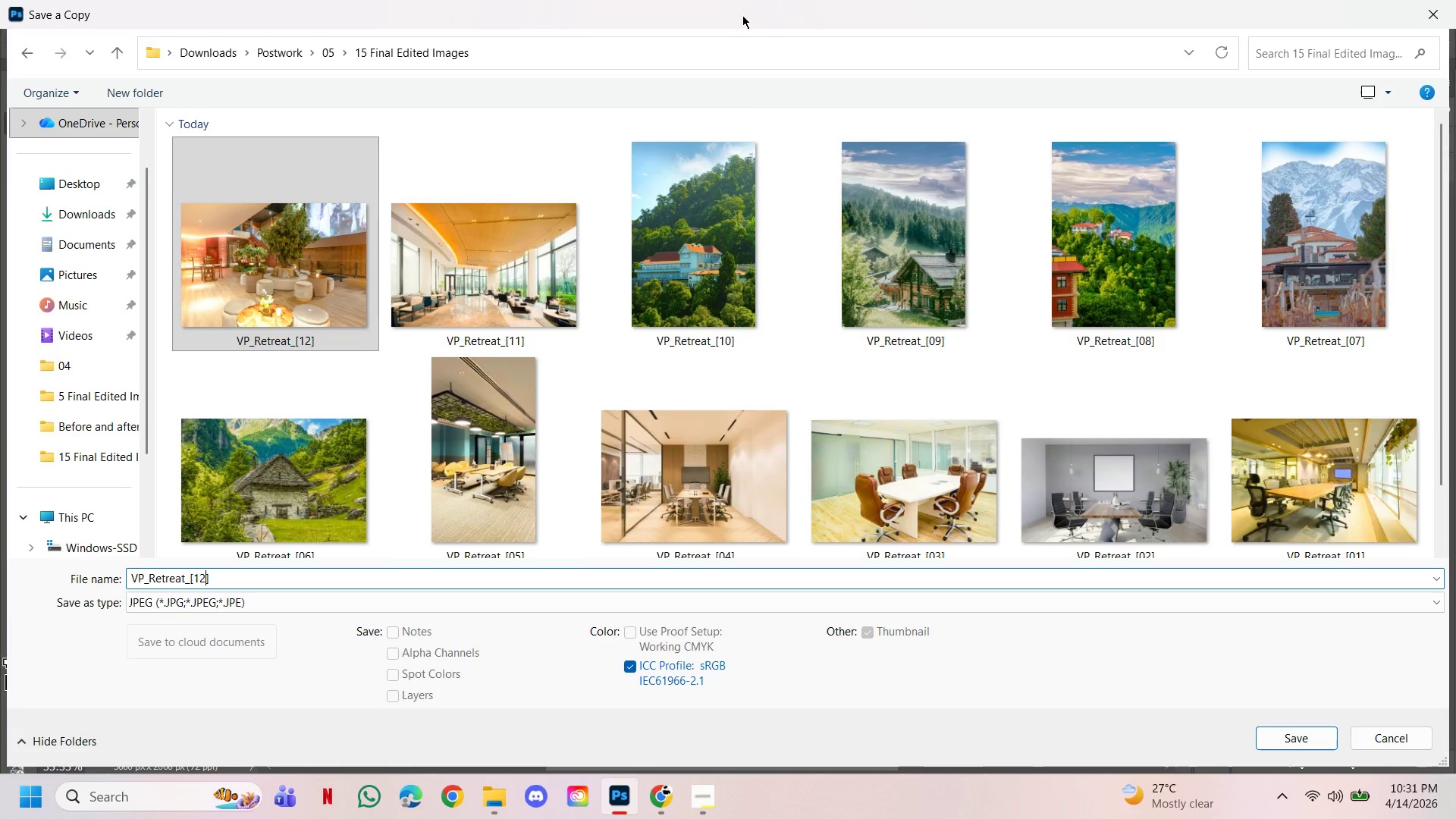 
left_click_drag(start_coordinate=[742, 15], to_coordinate=[750, 223])
 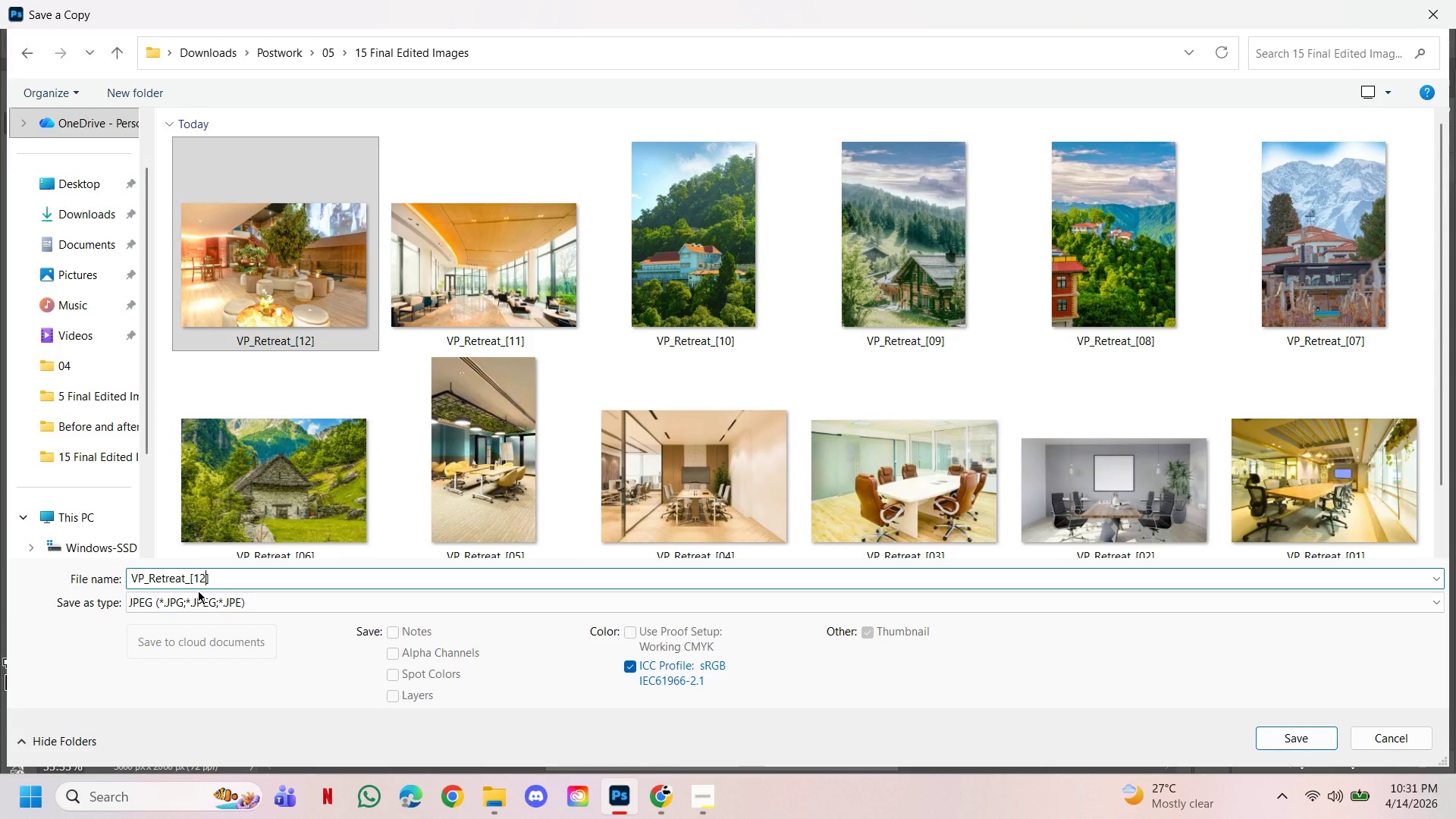 
key(Backspace)
 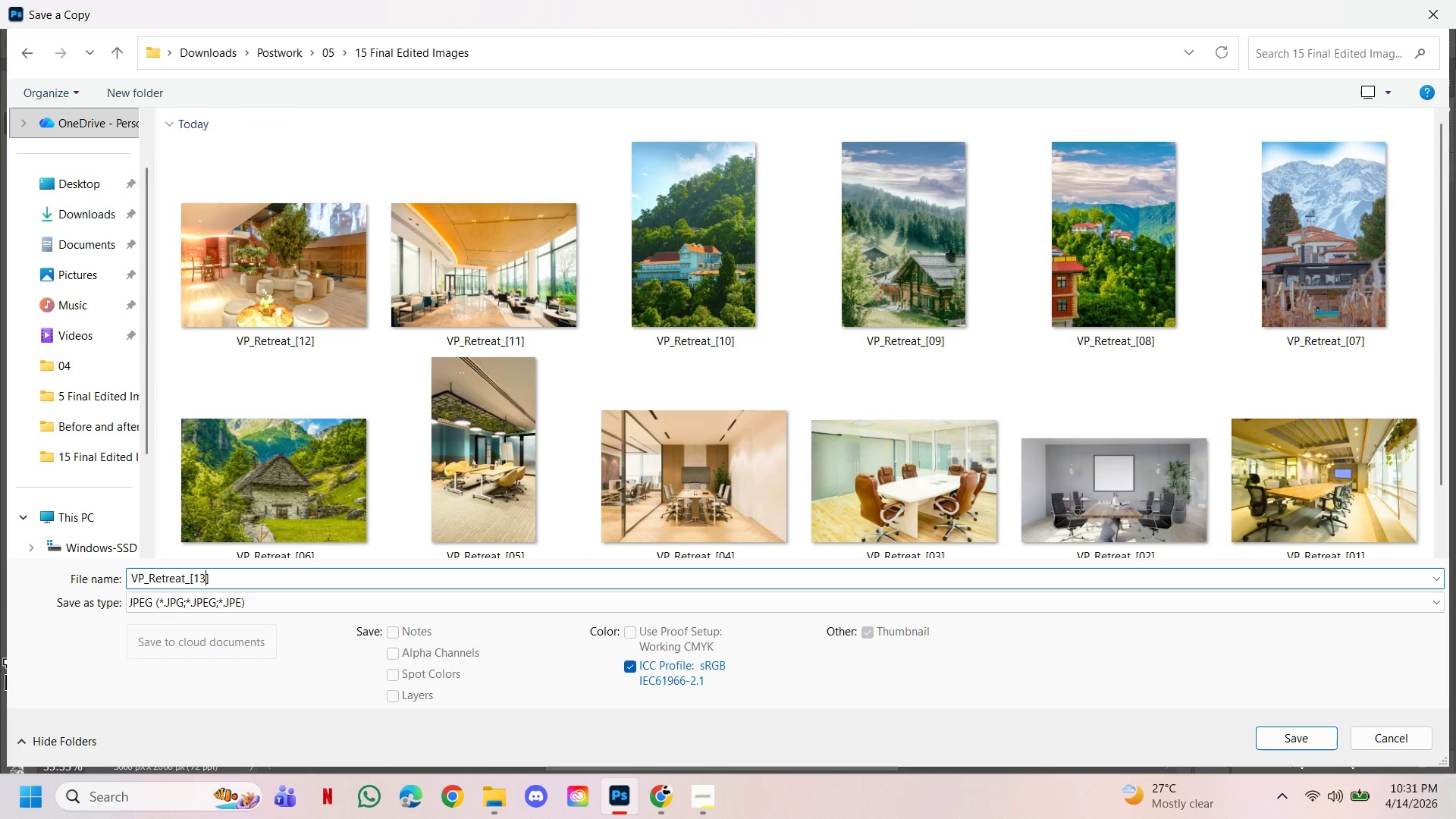 
key(3)
 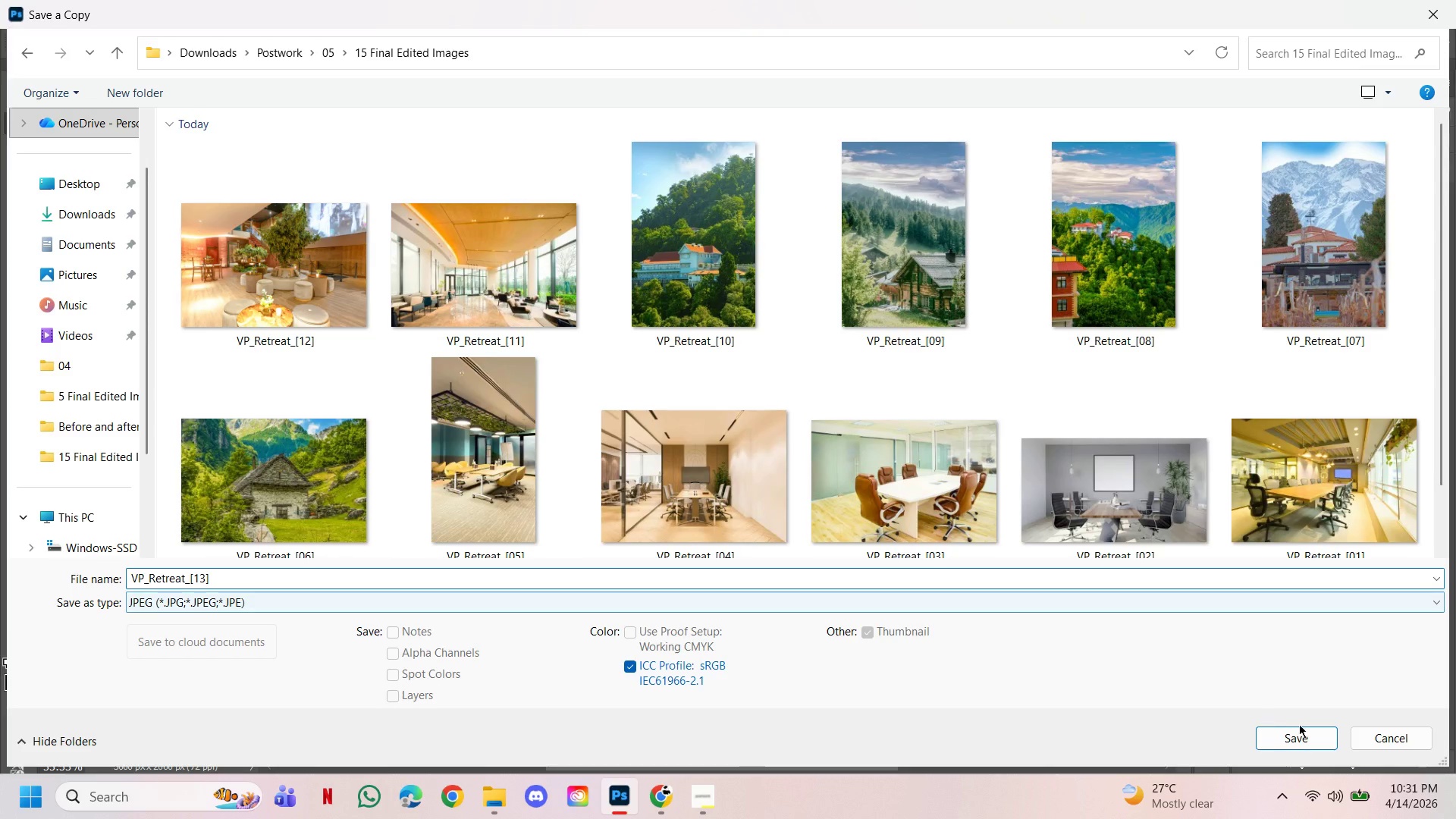 
left_click([1297, 728])
 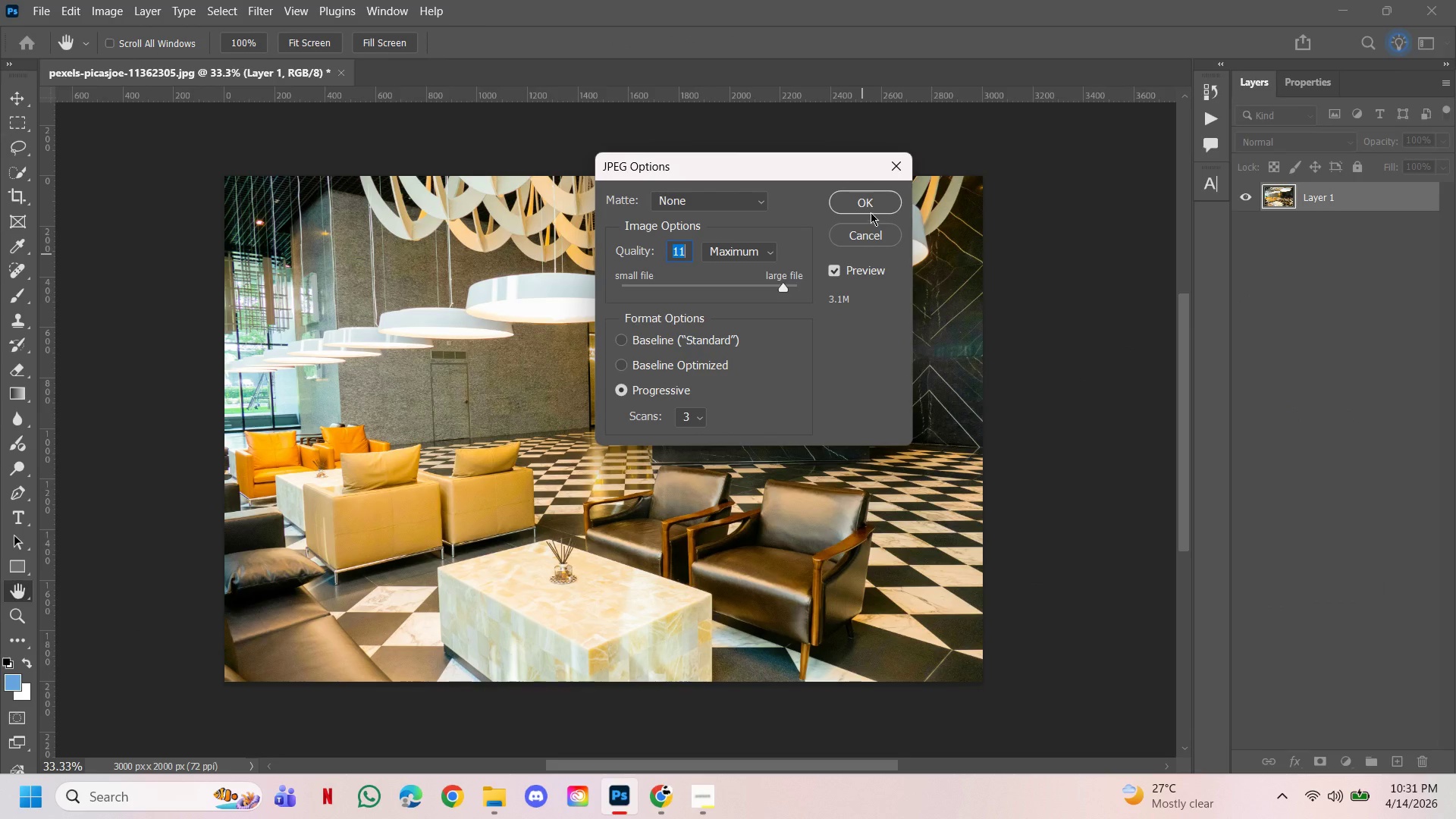 
left_click([871, 202])
 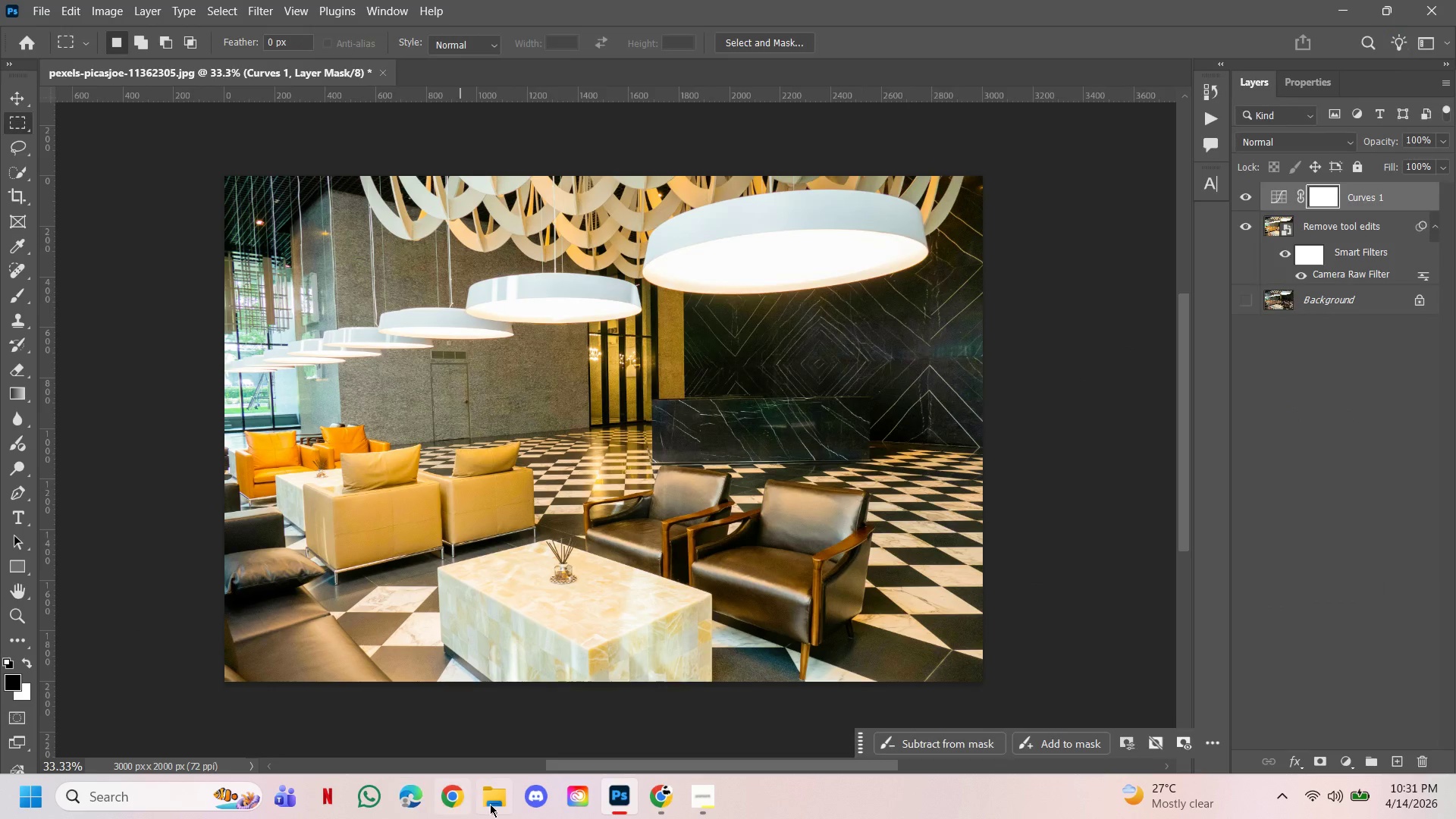 
left_click([491, 803])
 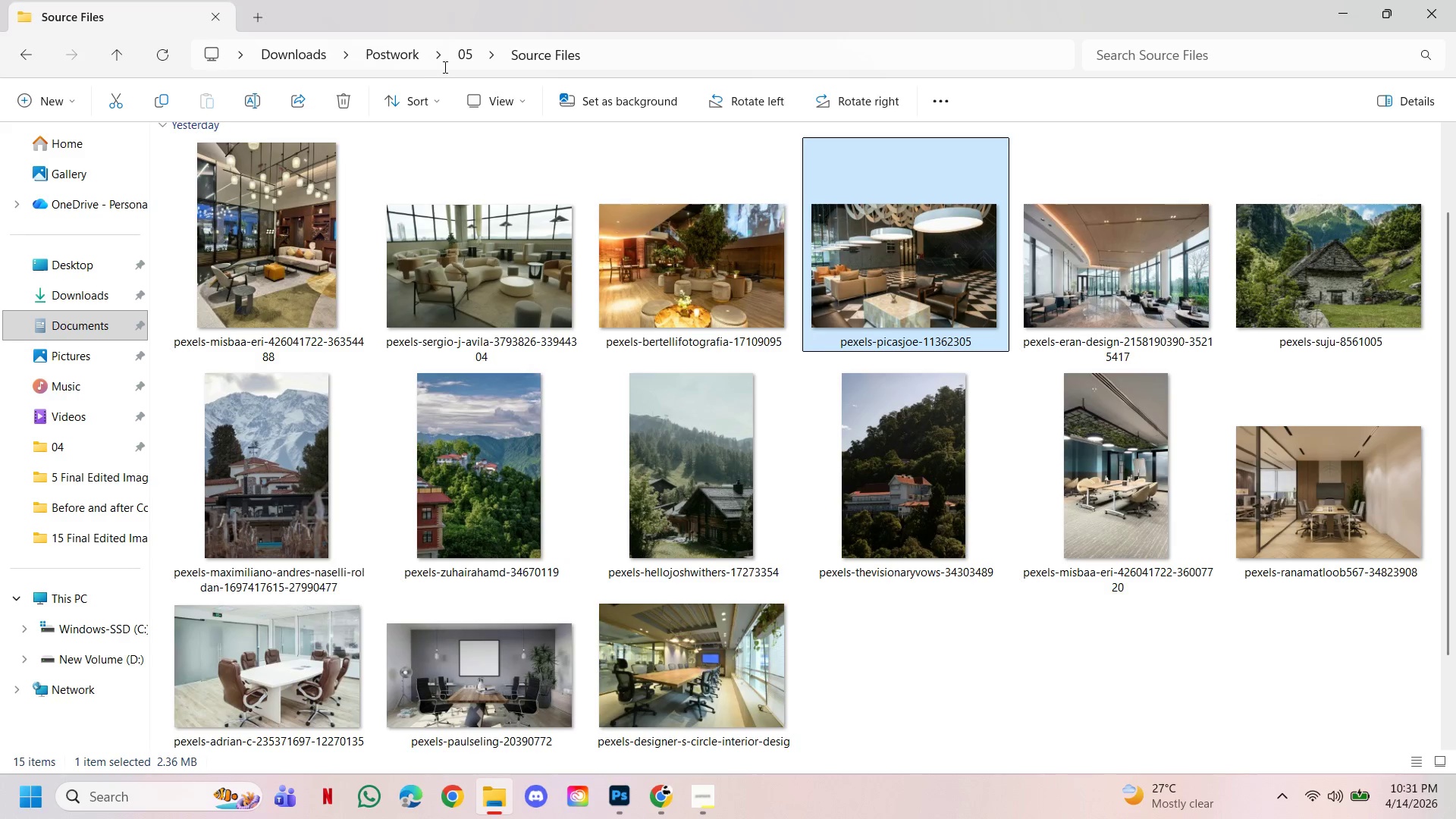 
left_click([461, 59])
 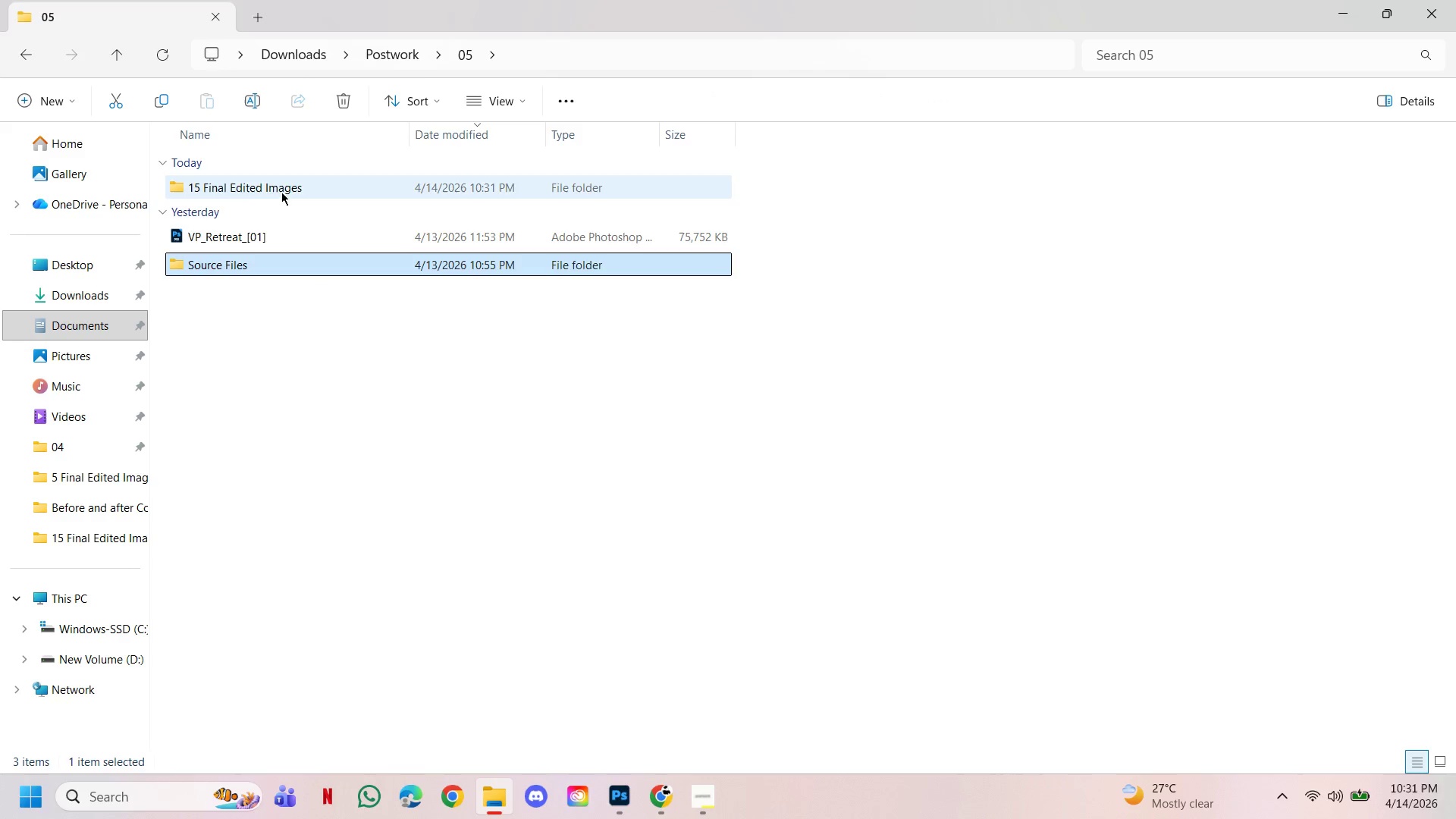 
double_click([281, 189])
 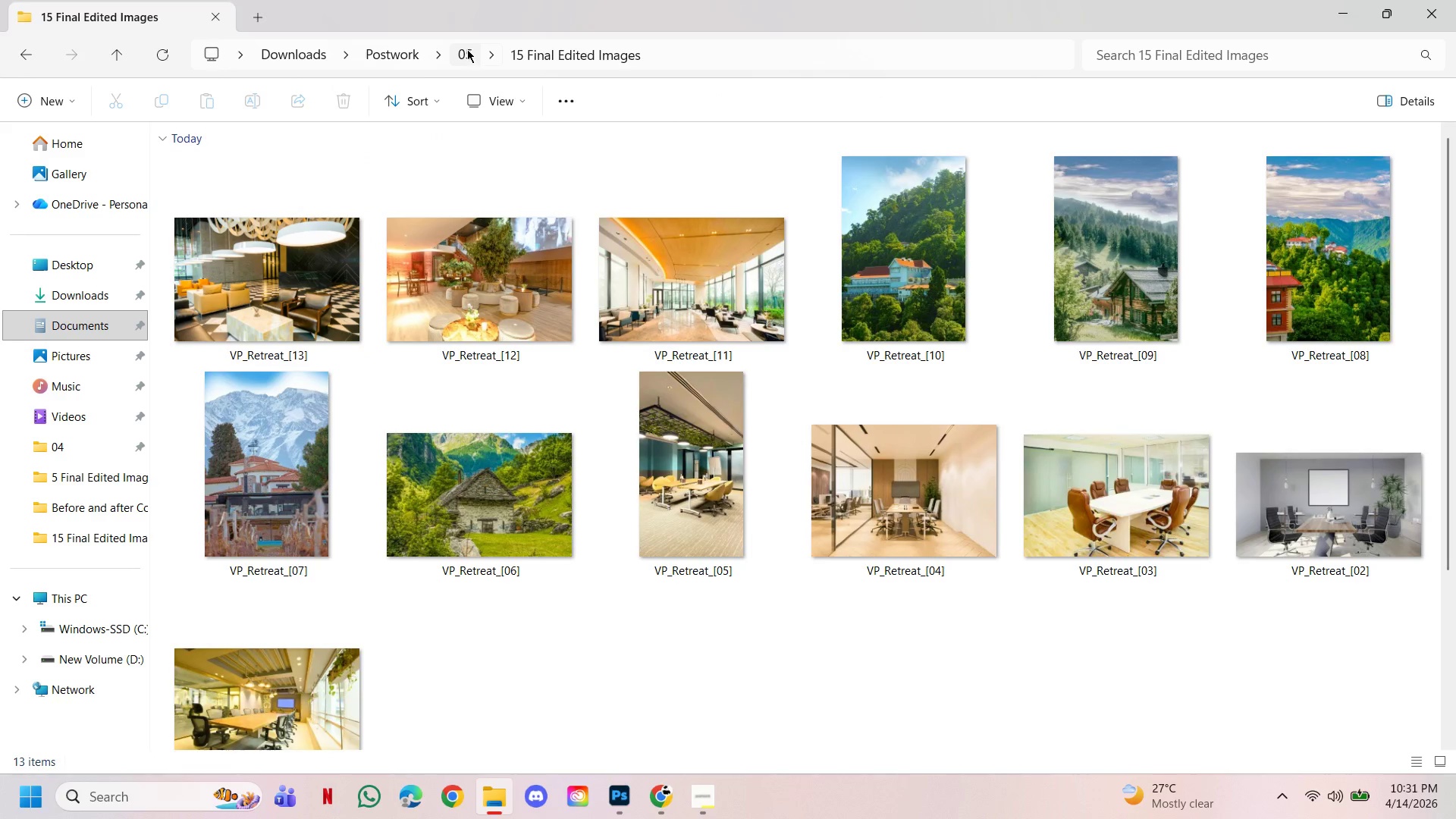 
wait(5.81)
 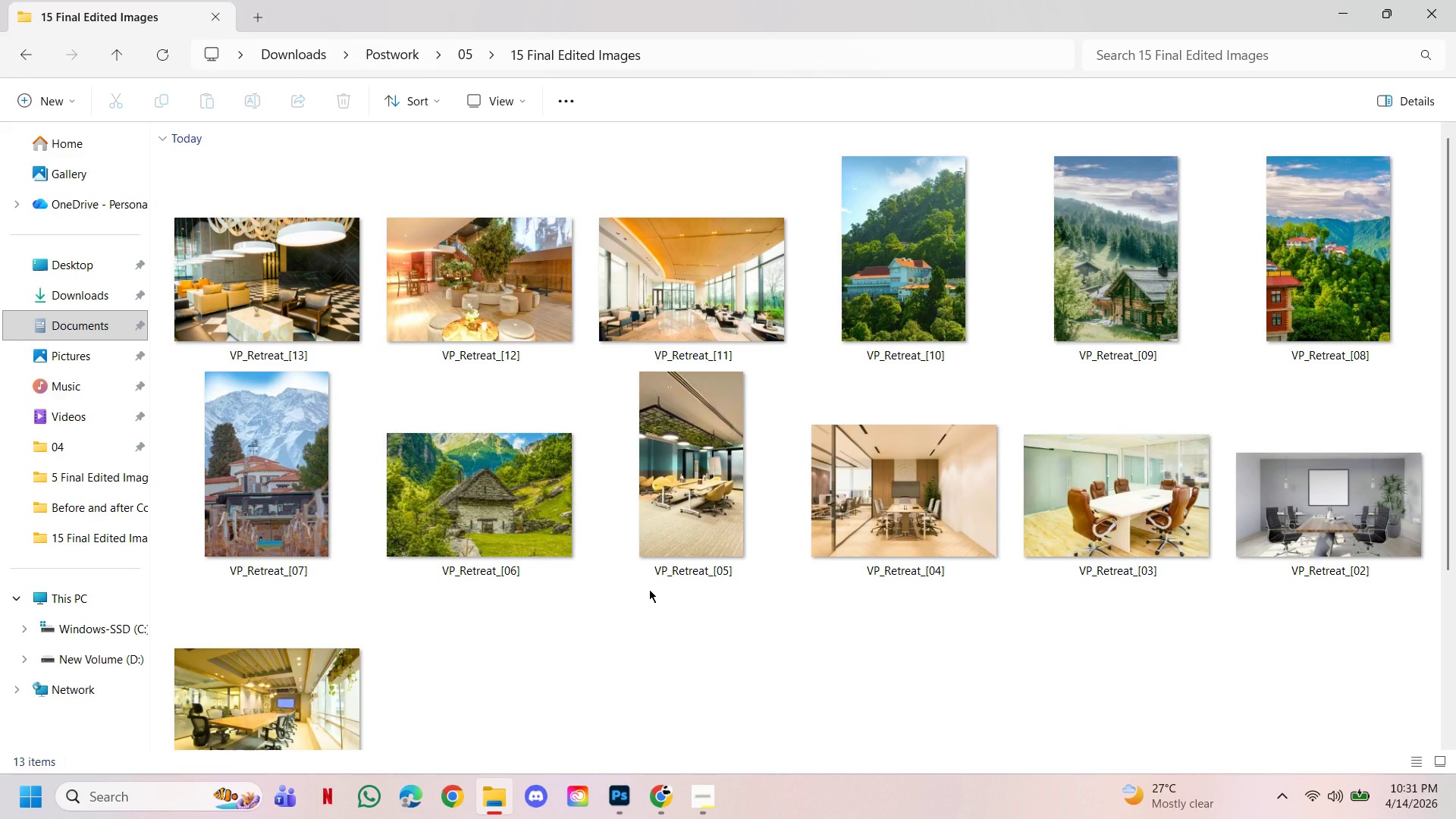 
left_click([298, 255])
 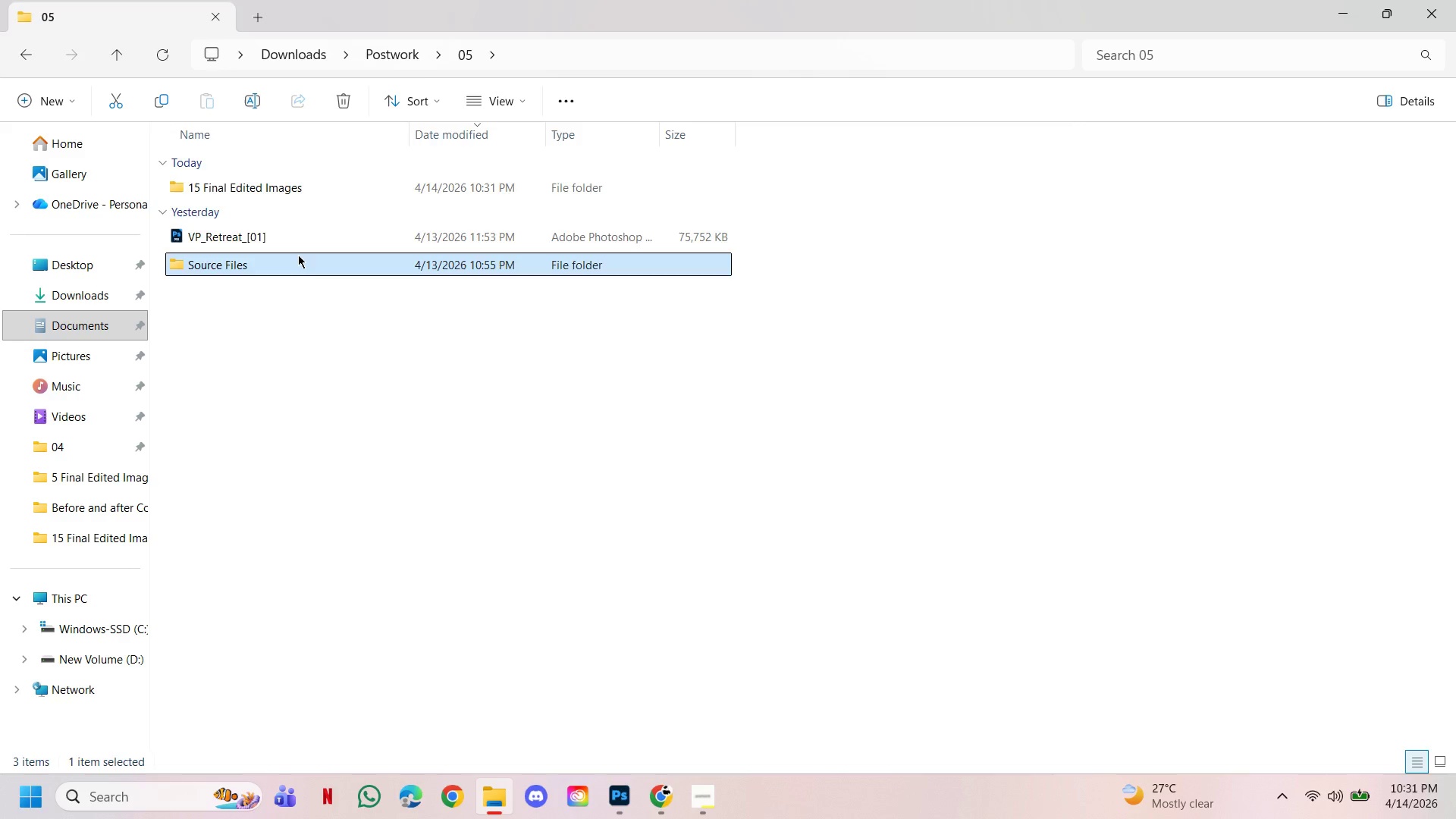 
double_click([298, 255])
 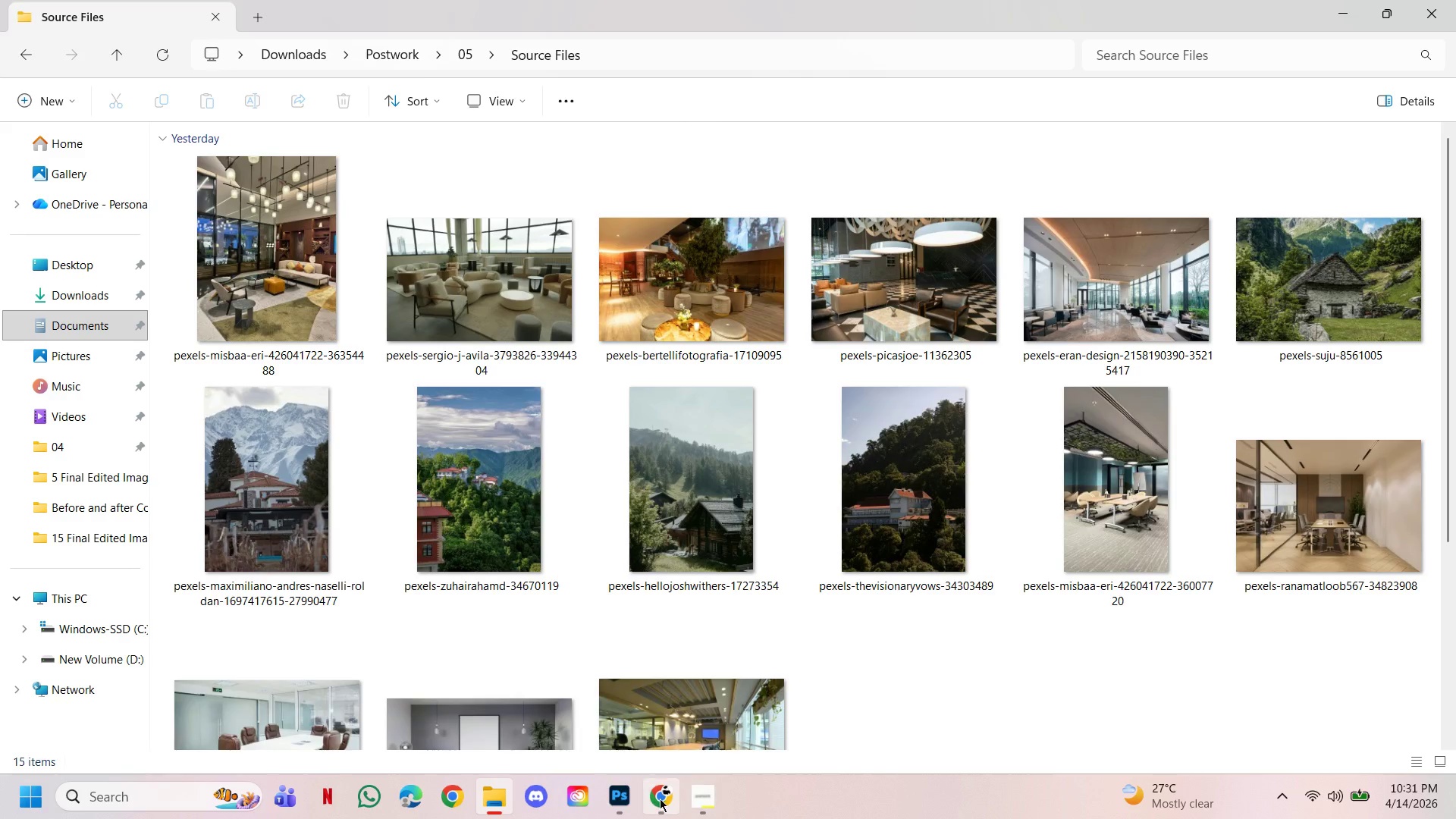 
left_click([623, 794])
 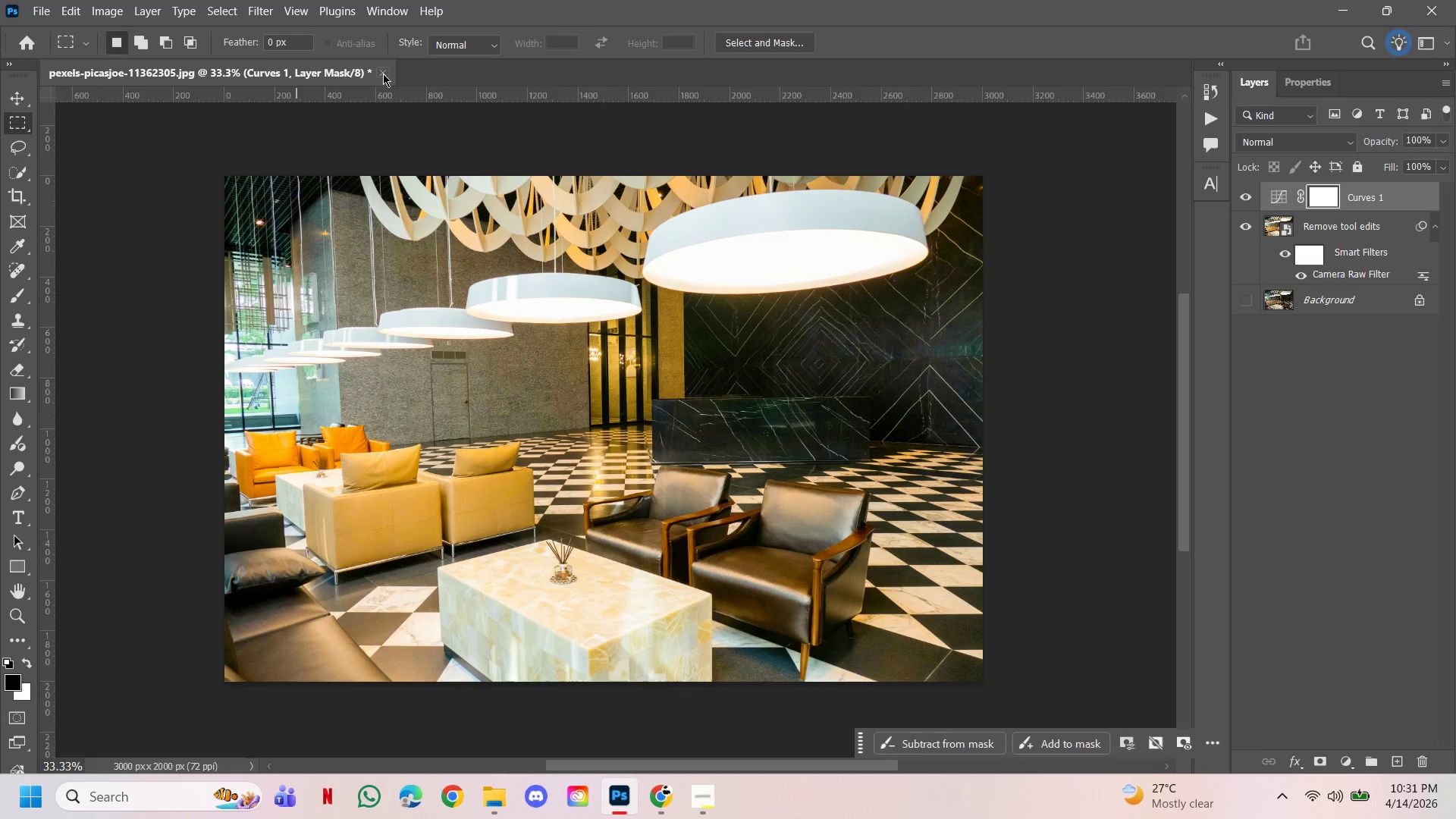 
left_click([383, 80])
 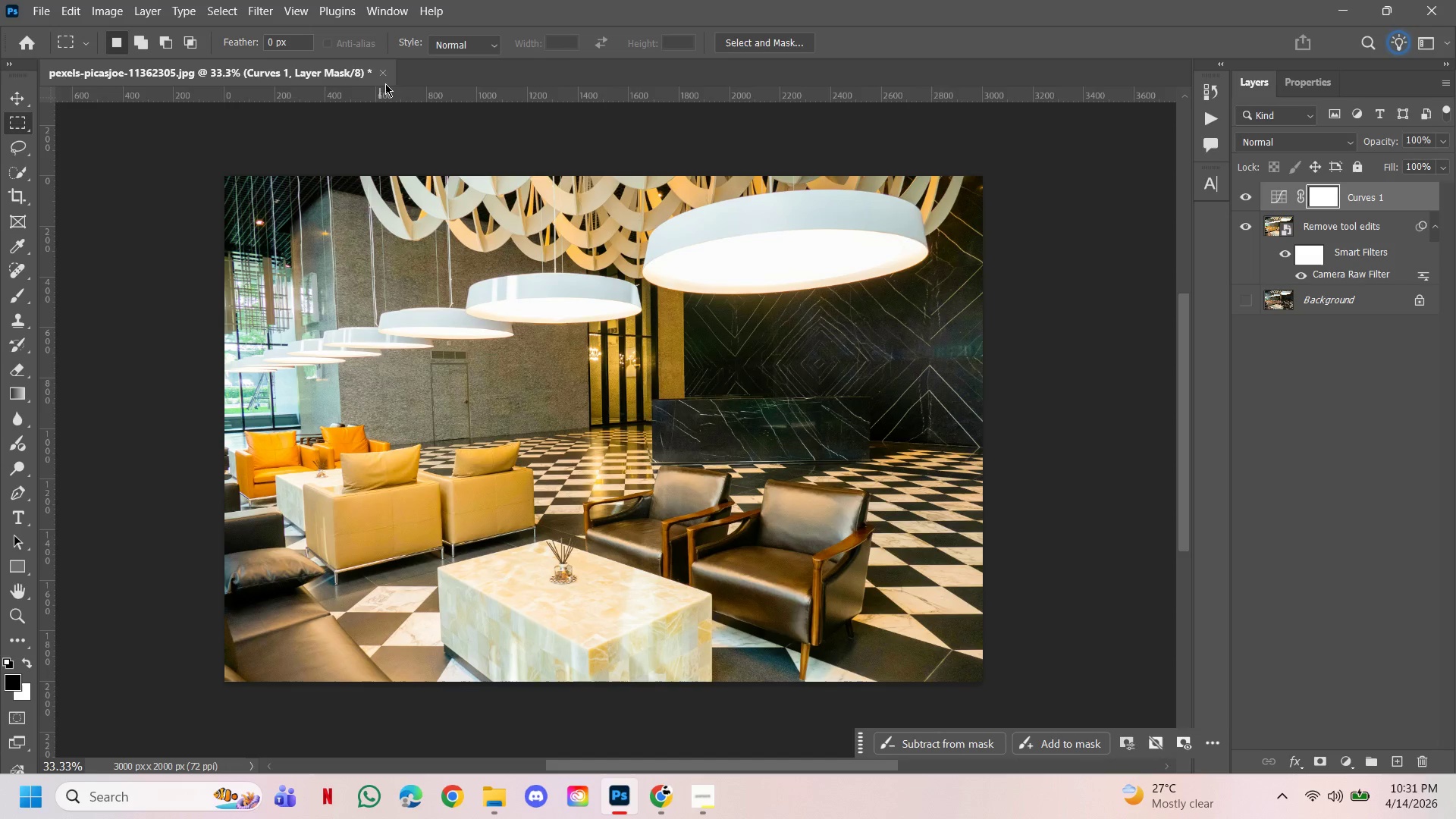 
left_click([384, 70])
 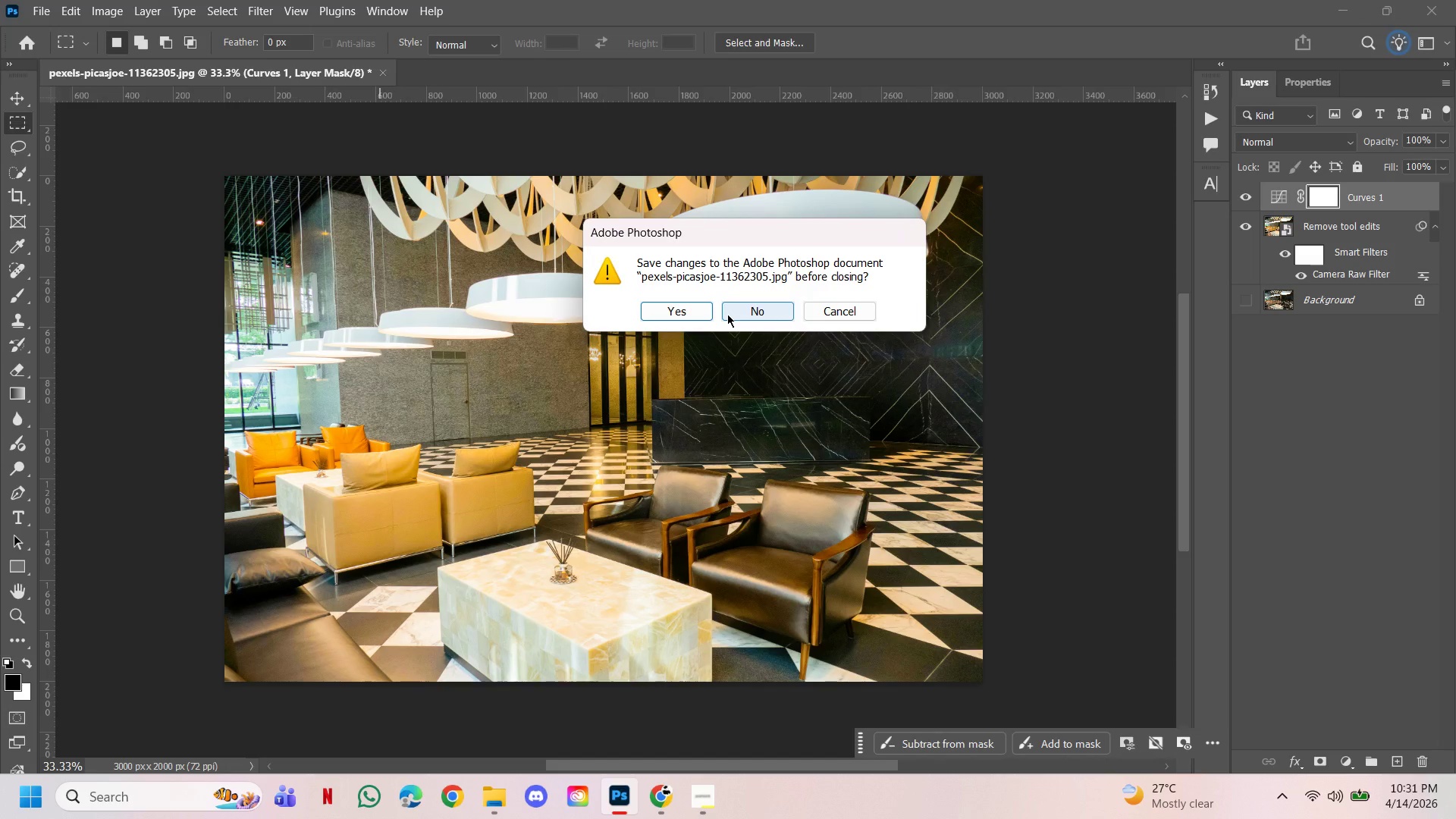 
left_click([729, 313])
 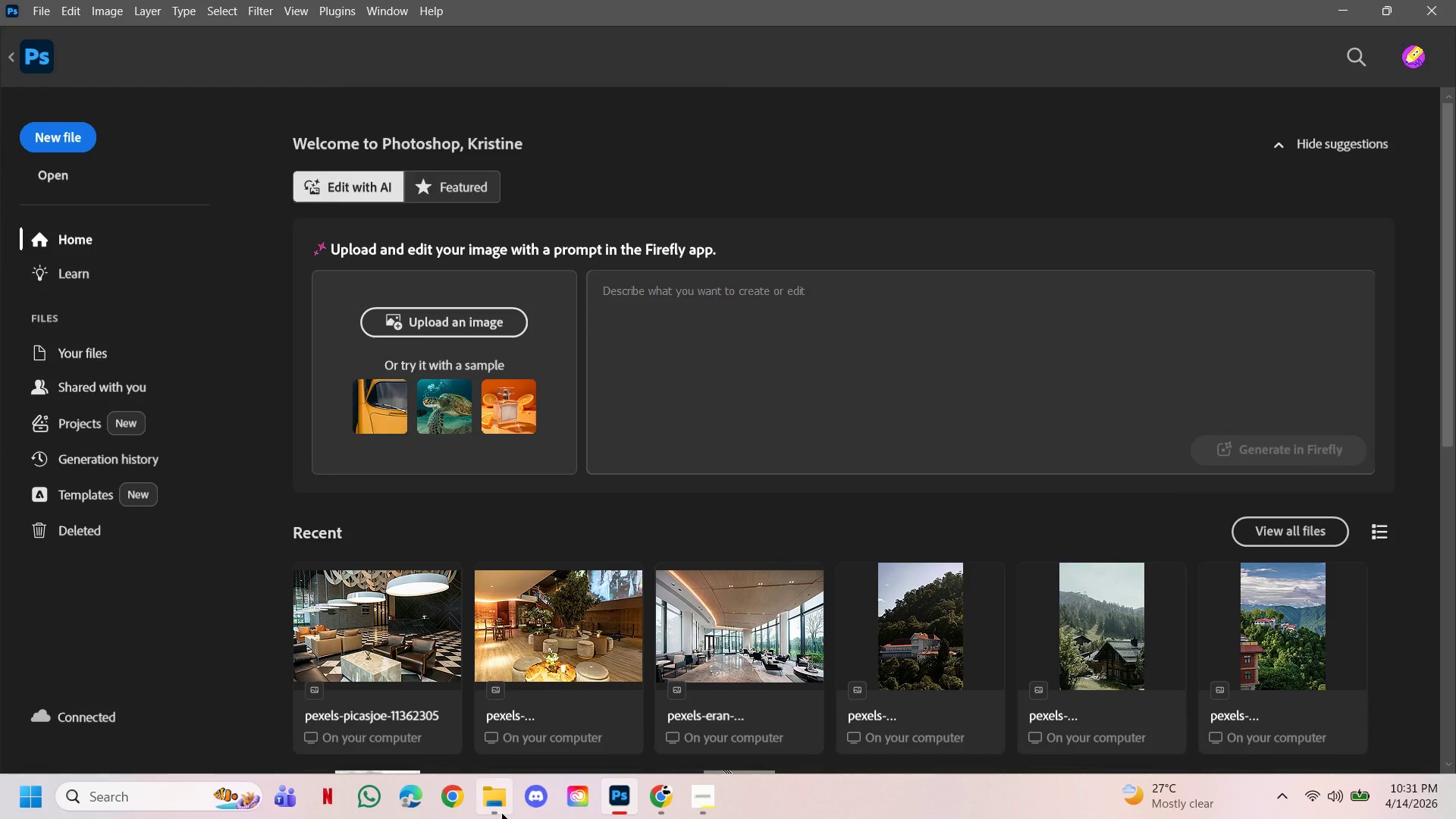 
left_click_drag(start_coordinate=[501, 812], to_coordinate=[504, 808])
 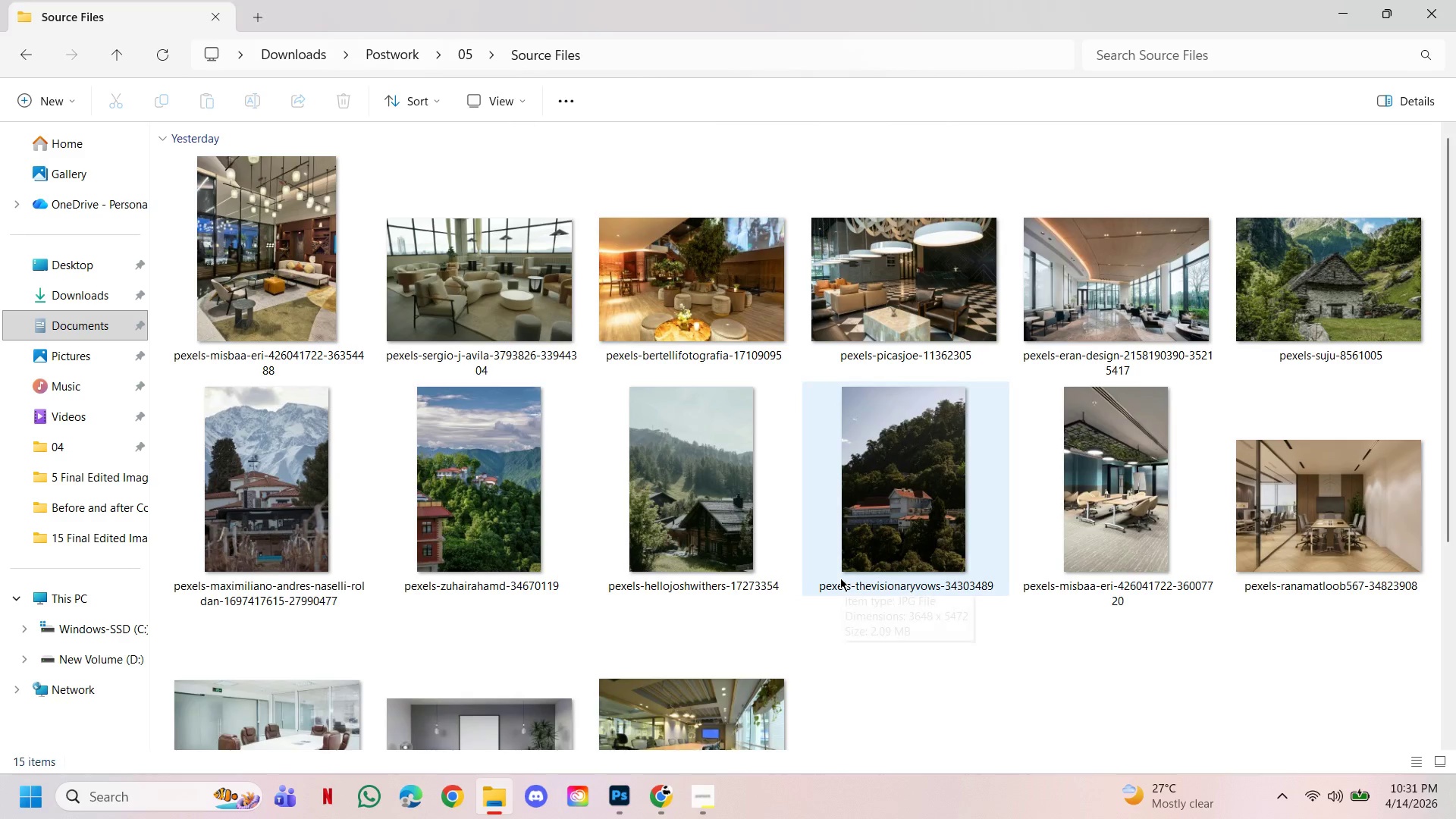 
left_click([486, 293])
 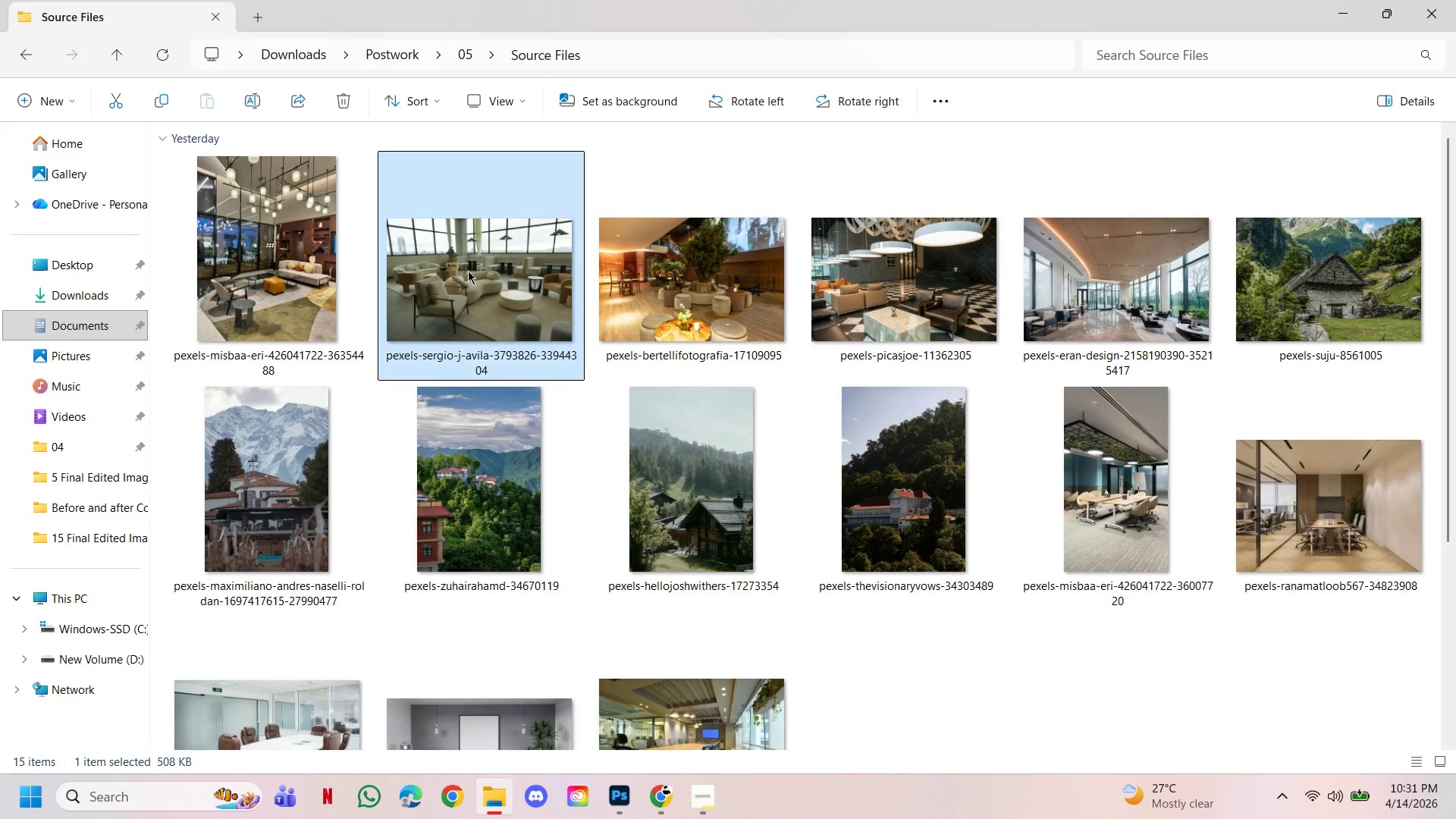 
left_click_drag(start_coordinate=[467, 269], to_coordinate=[701, 171])
 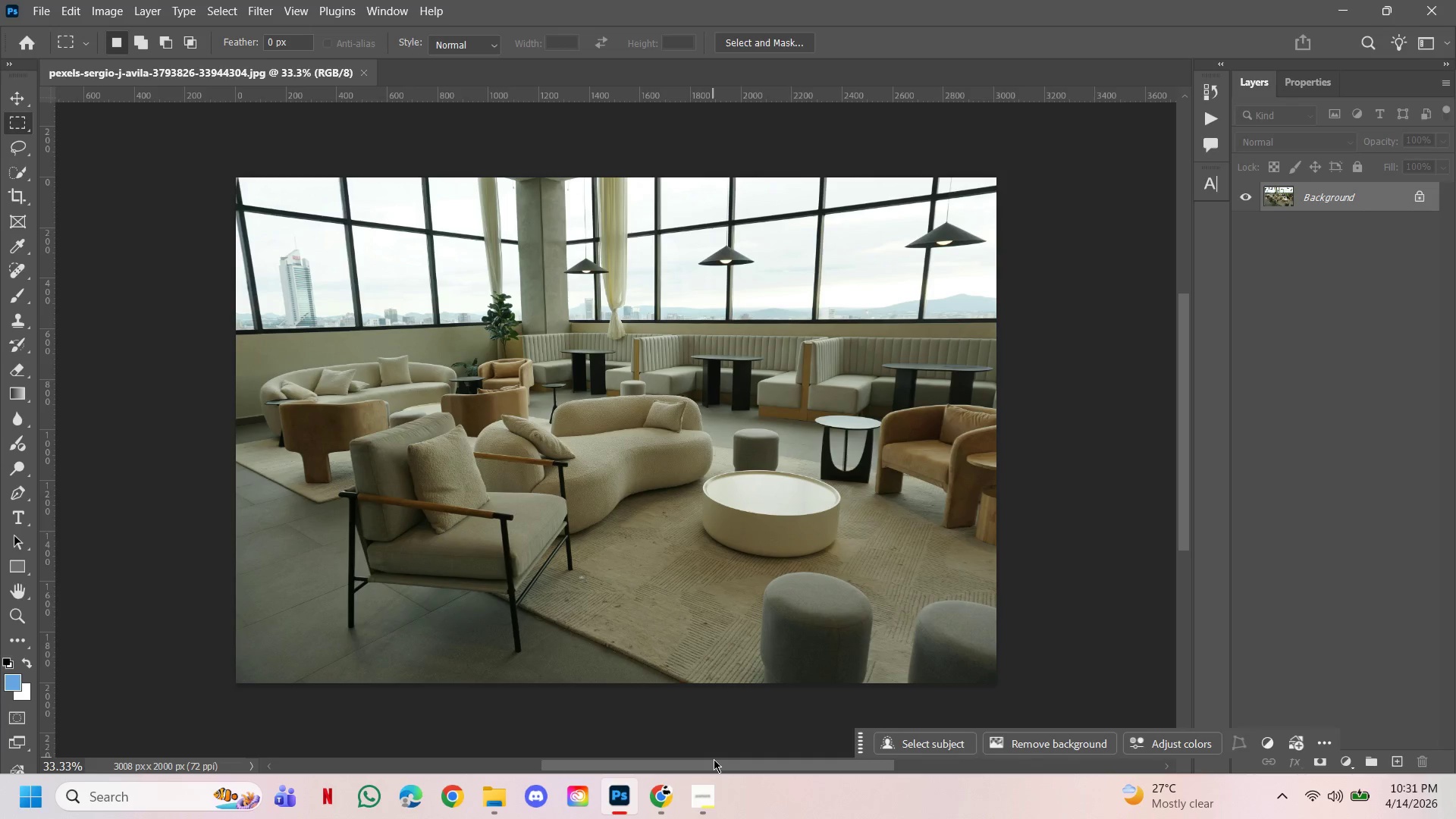 
left_click([709, 797])